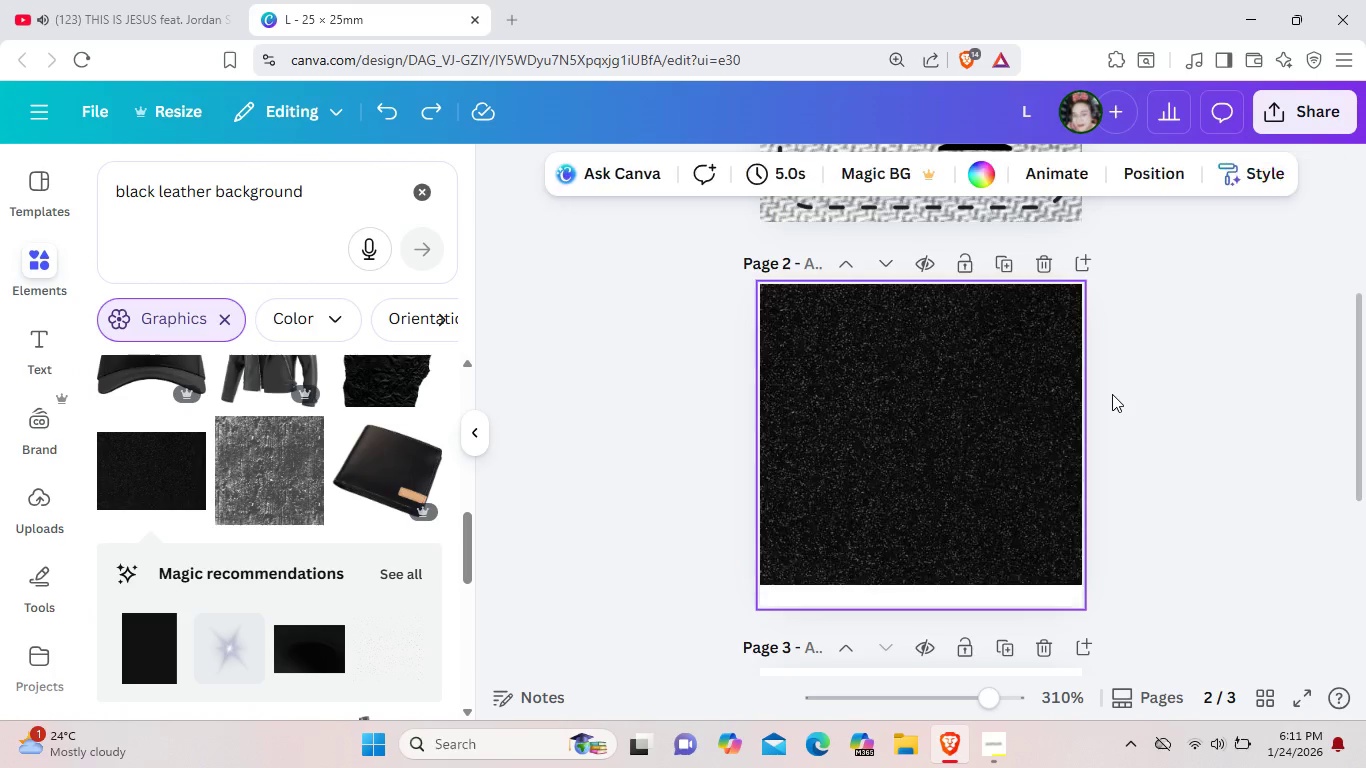 
key(Control+Z)
 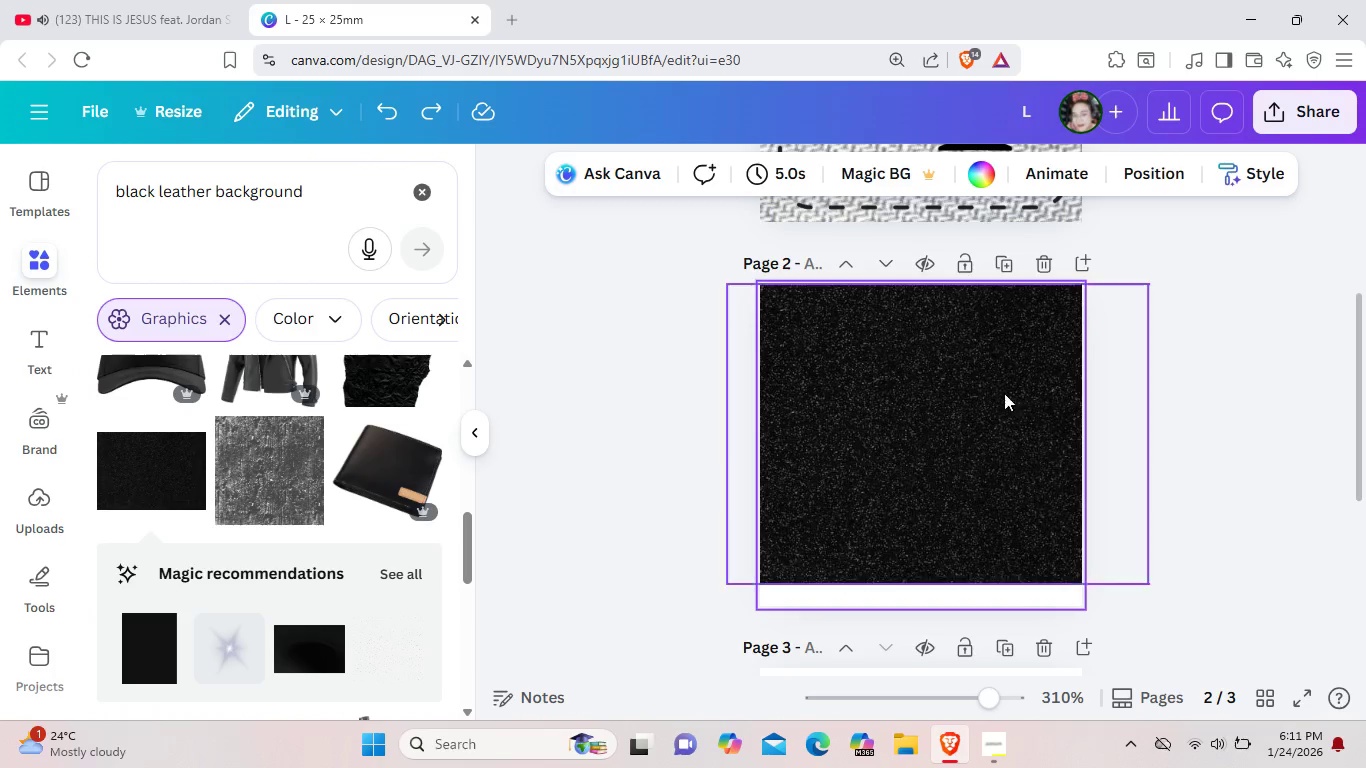 
left_click([1000, 396])
 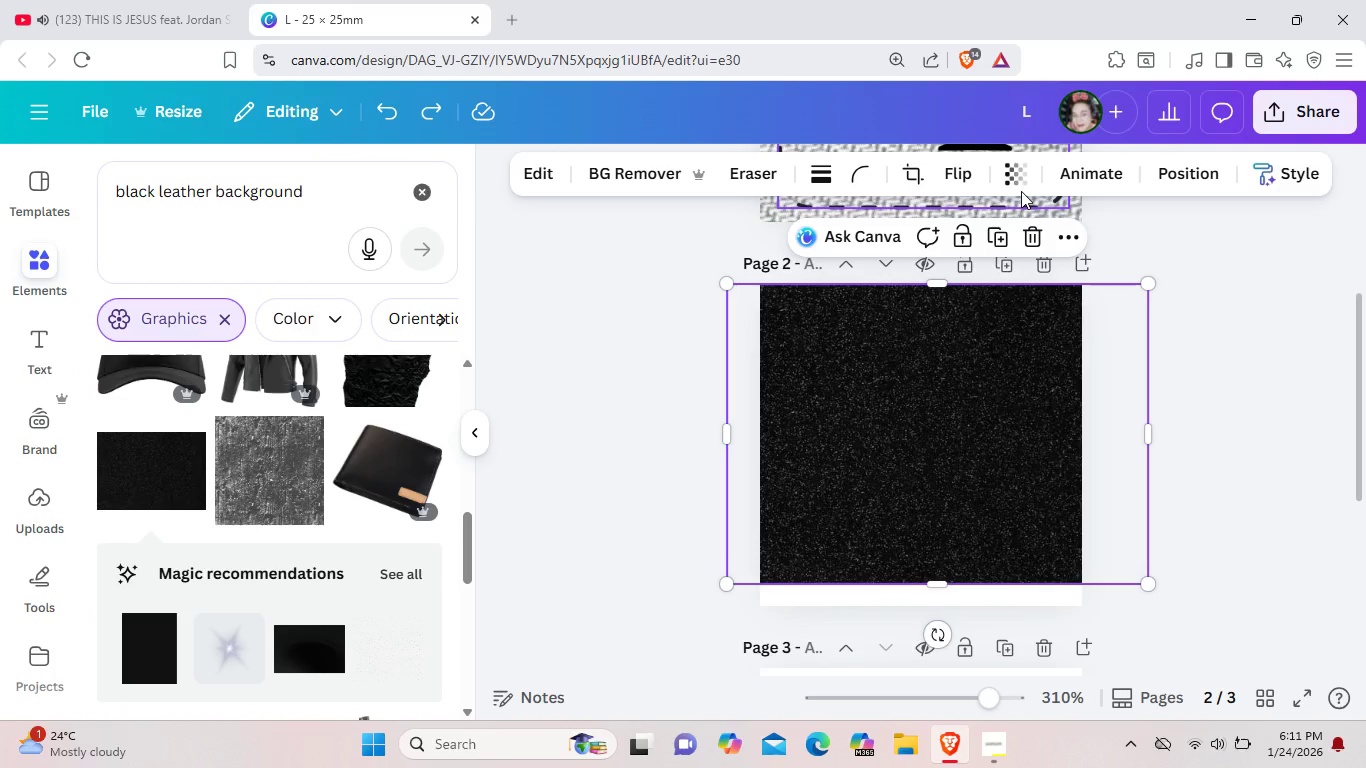 
left_click([1021, 173])
 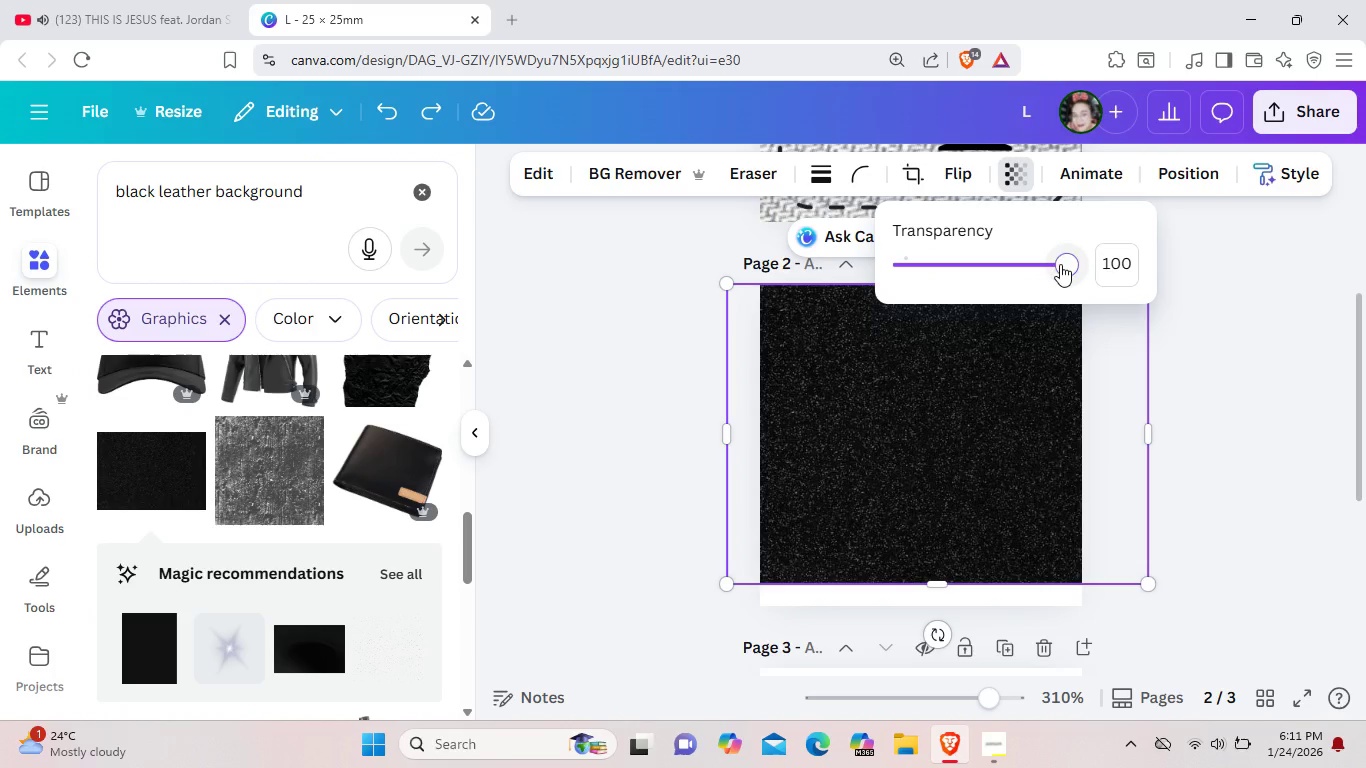 
left_click_drag(start_coordinate=[1060, 264], to_coordinate=[1024, 274])
 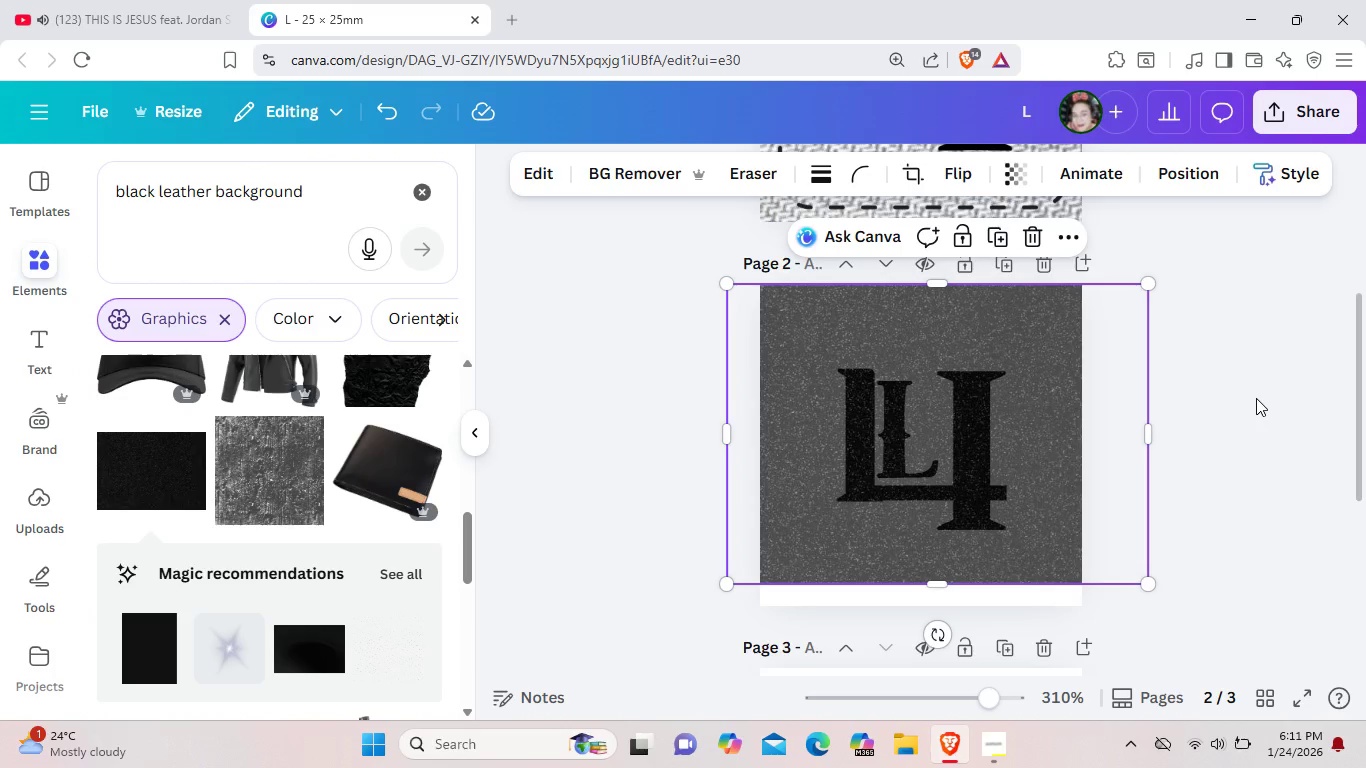 
left_click([1256, 398])
 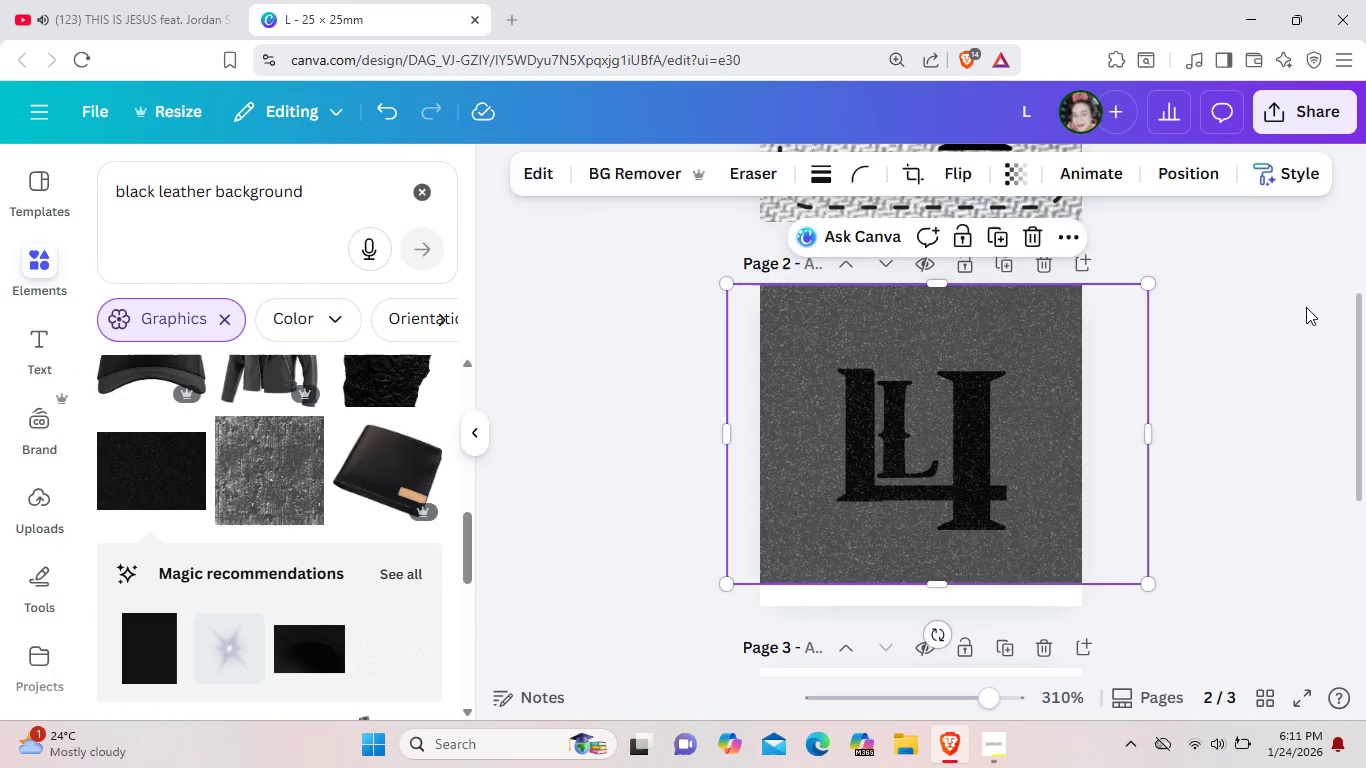 
left_click([1306, 307])
 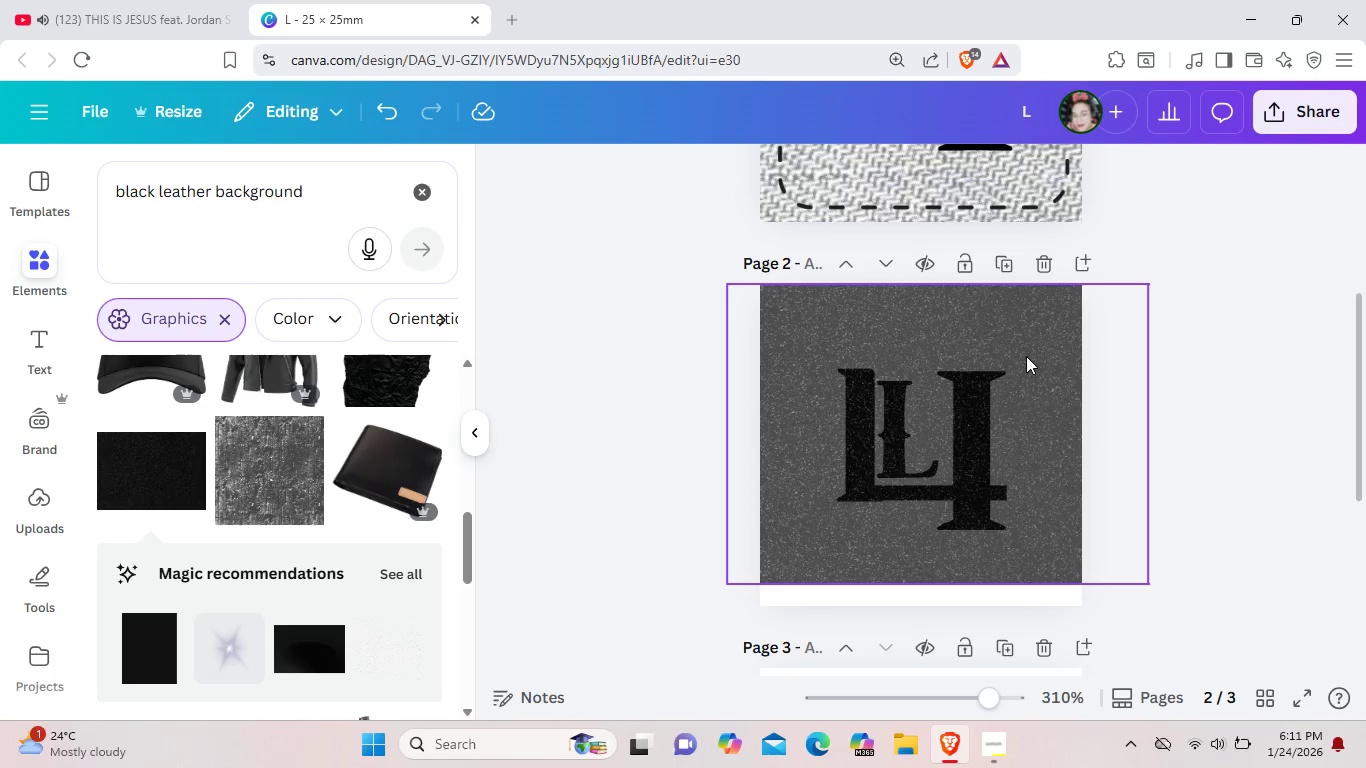 
left_click([1027, 355])
 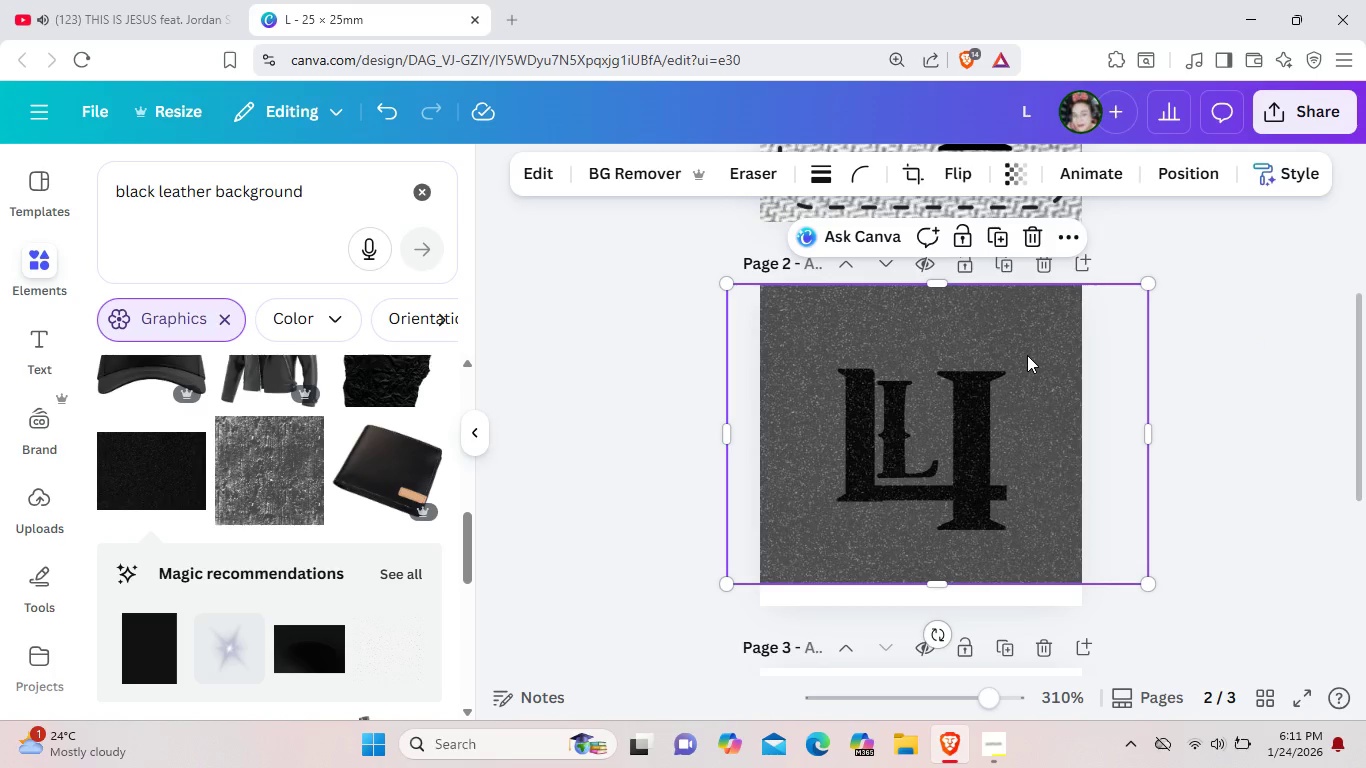 
left_click([1257, 405])
 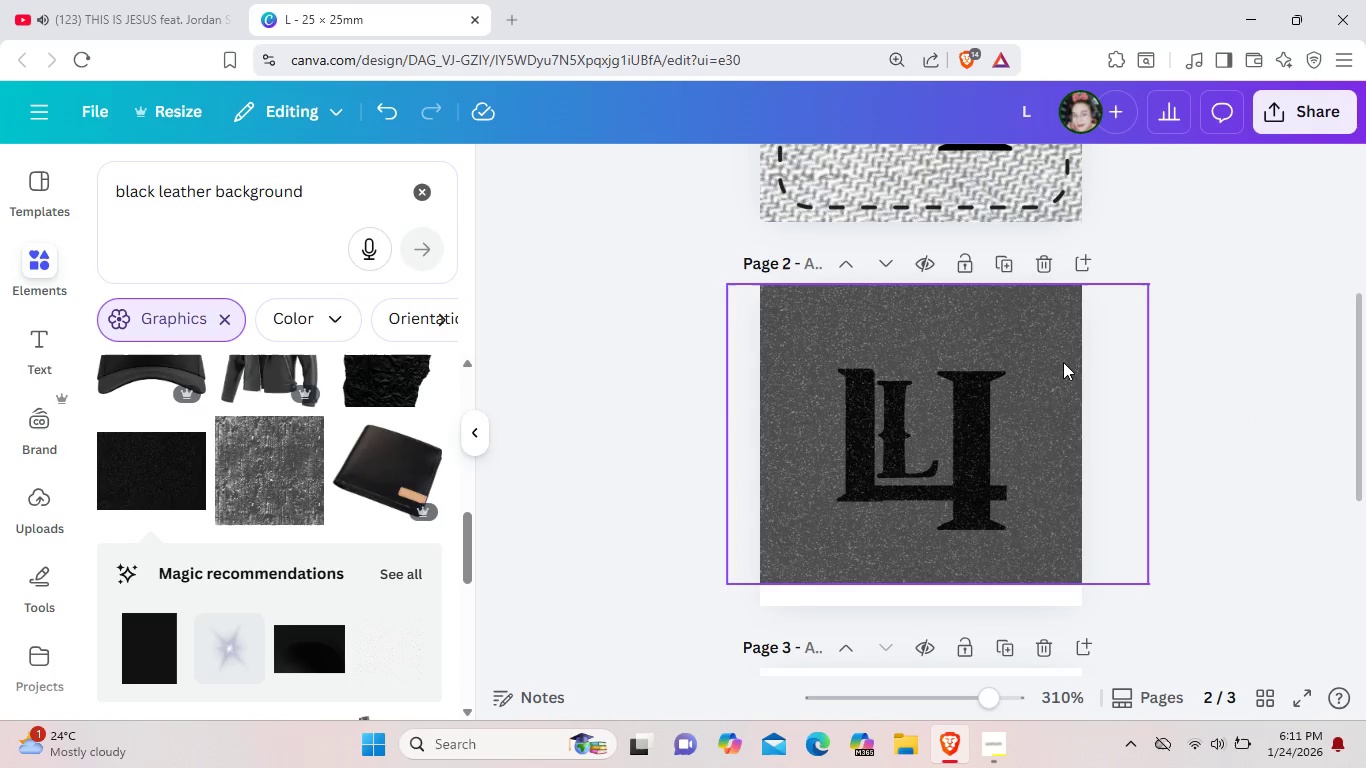 
left_click([1063, 362])
 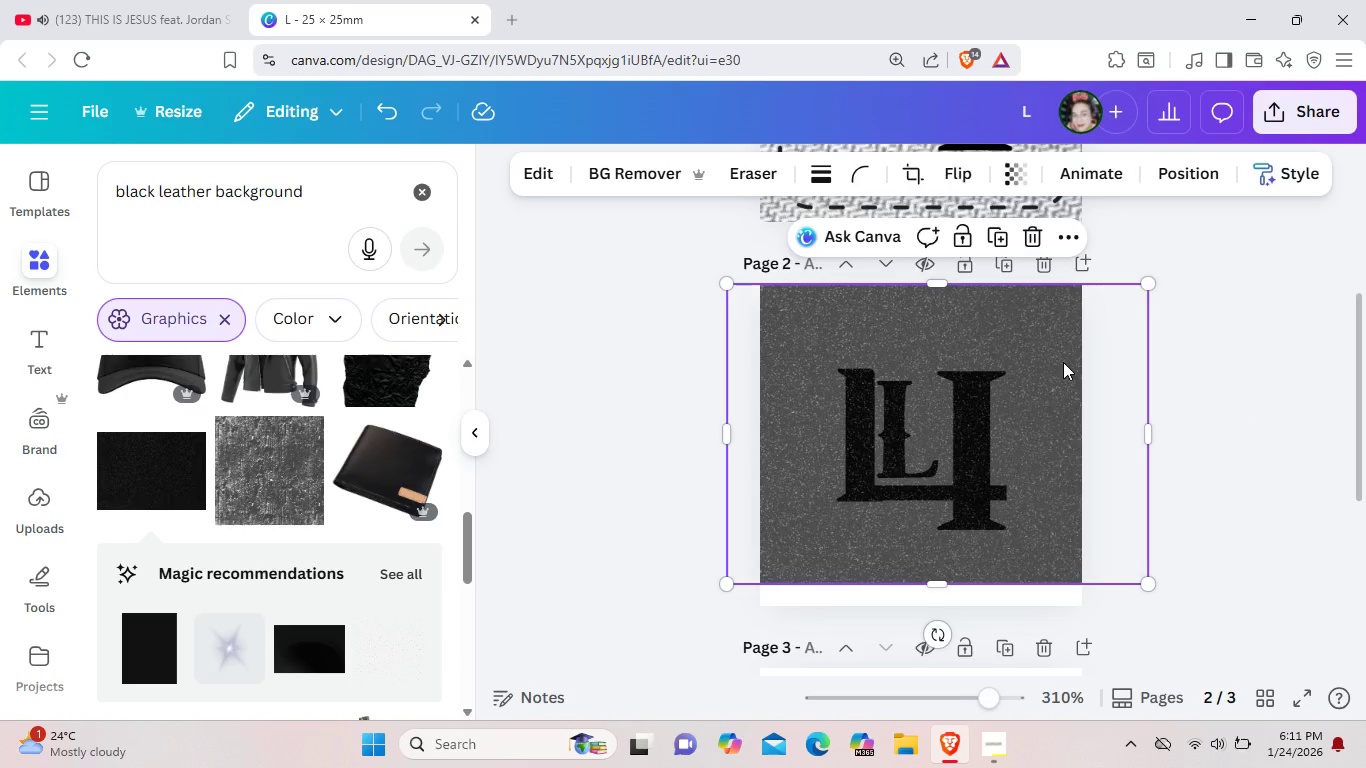 
right_click([1063, 362])
 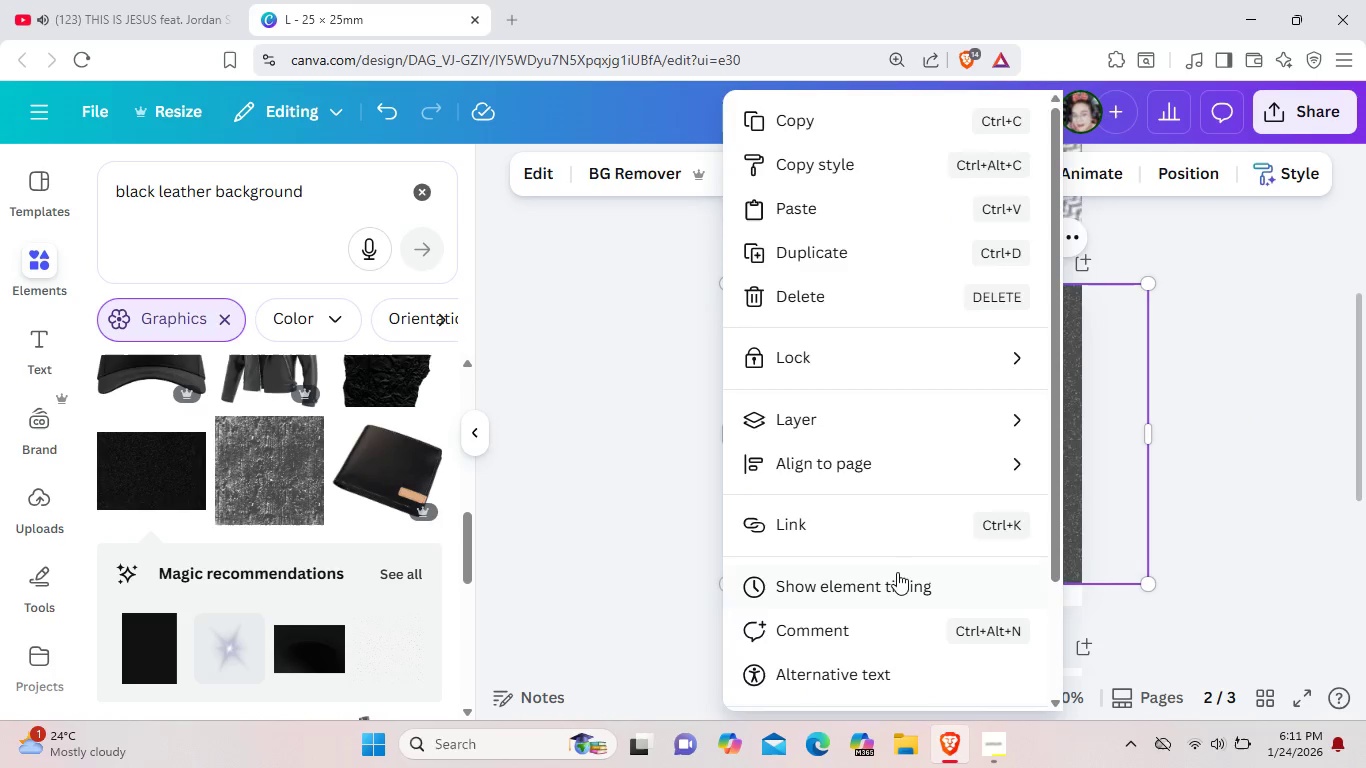 
scroll: coordinate [897, 574], scroll_direction: down, amount: 3.0
 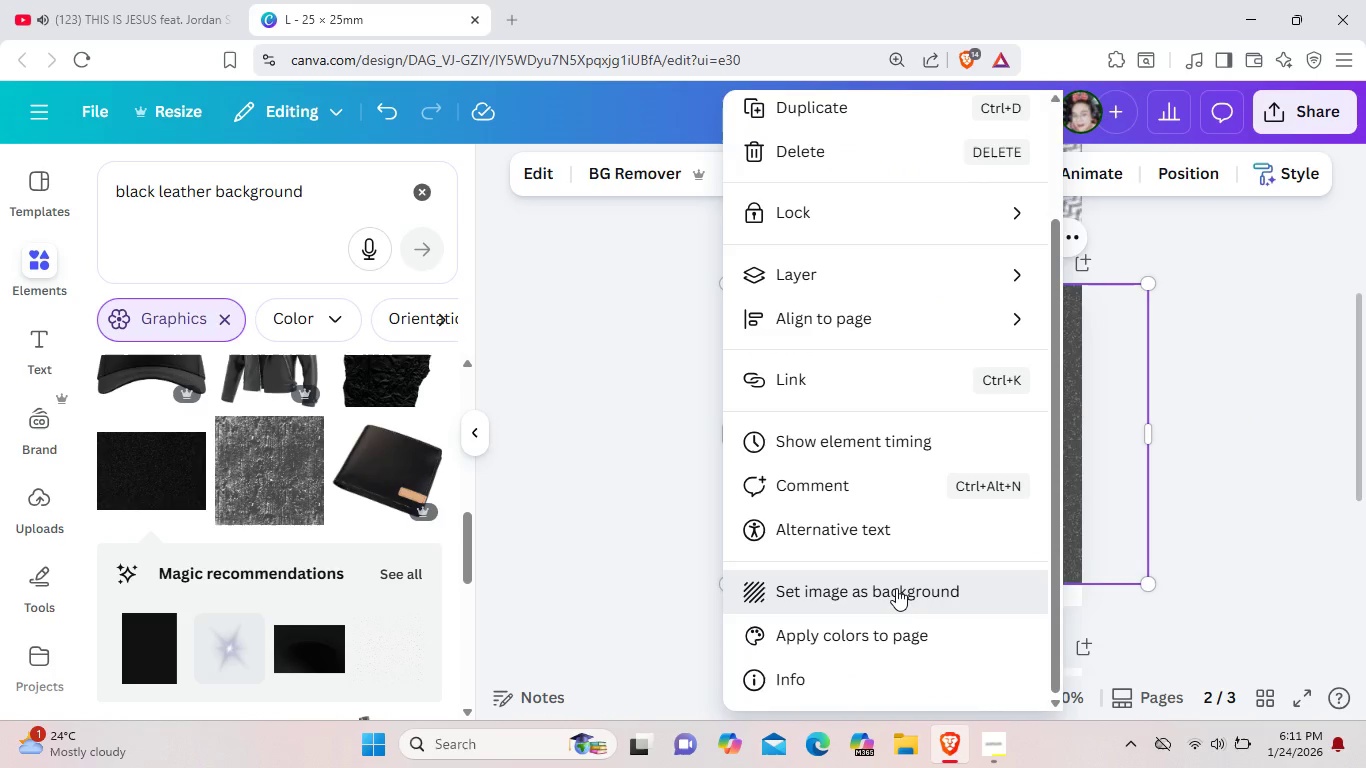 
left_click([896, 588])
 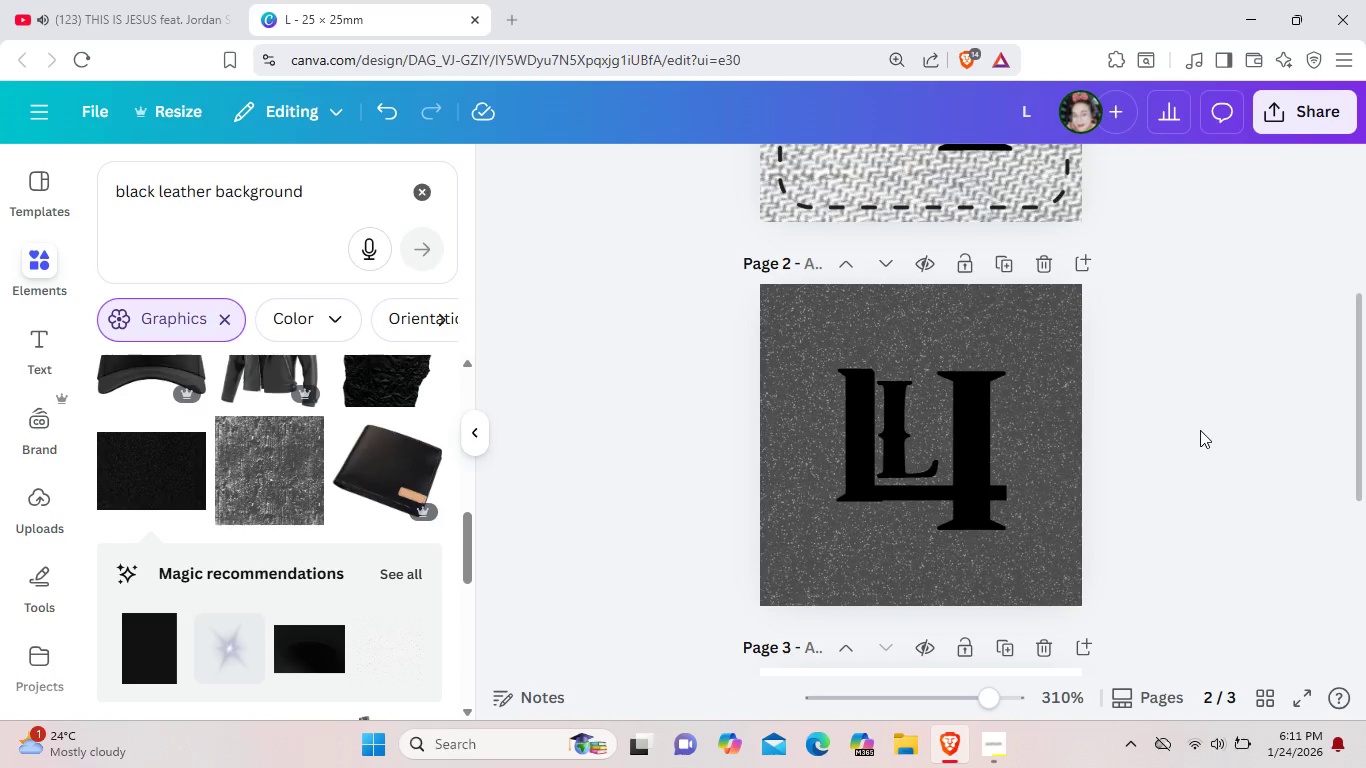 
left_click([1200, 430])
 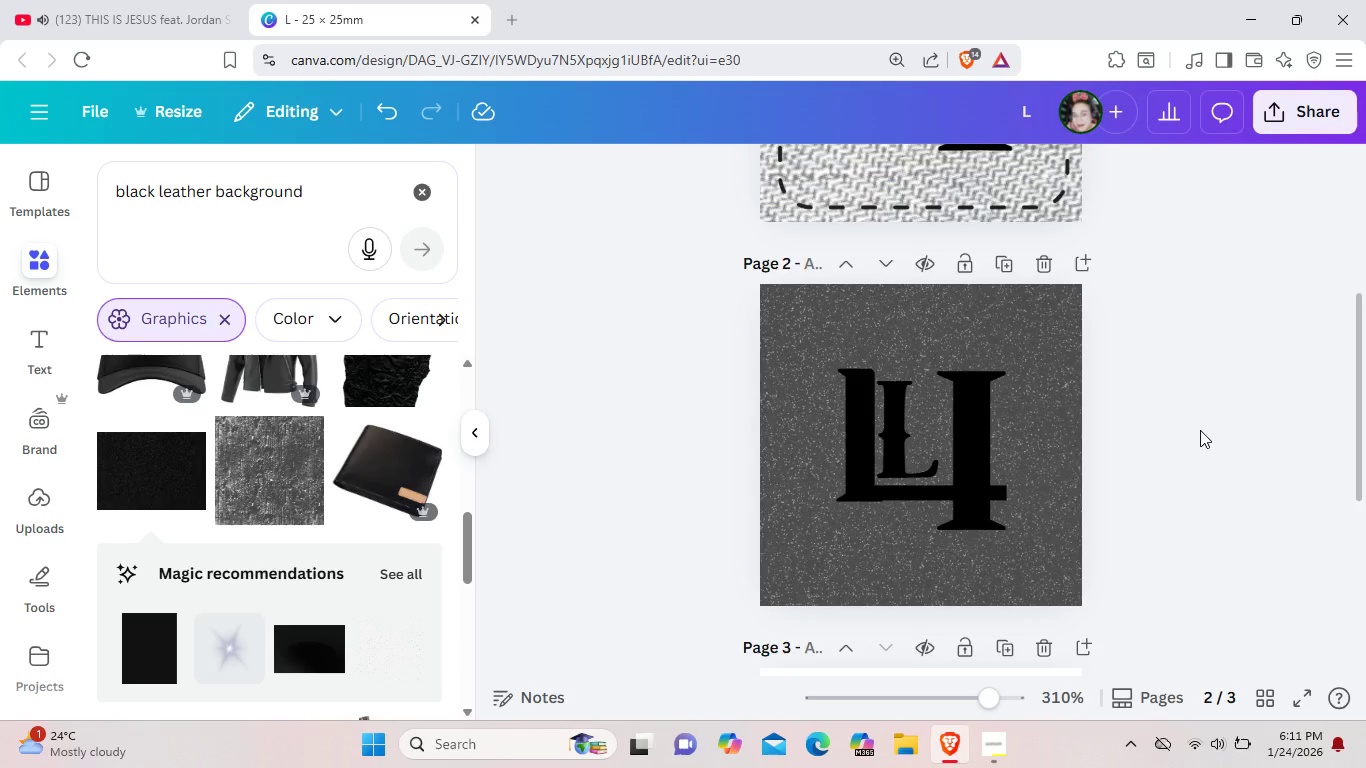 
scroll: coordinate [1200, 430], scroll_direction: up, amount: 2.0
 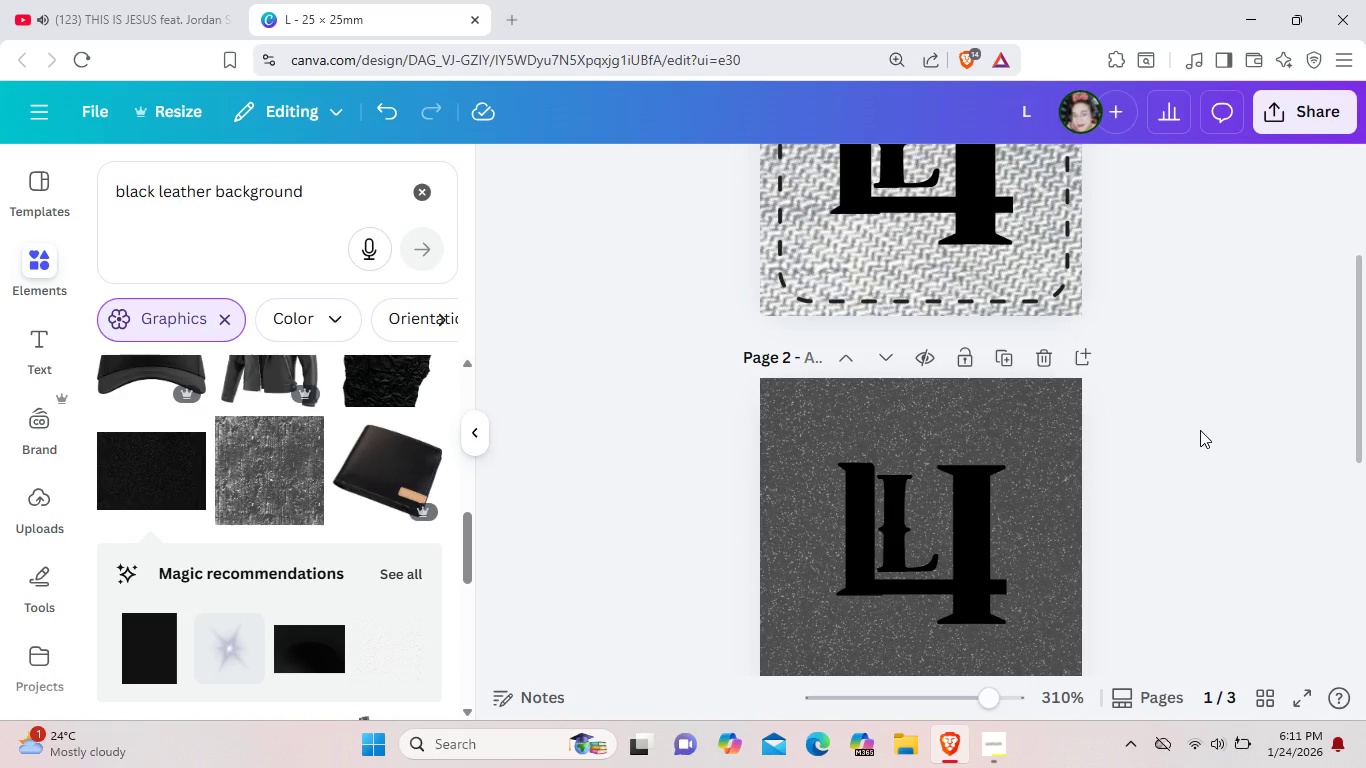 
scroll: coordinate [1200, 430], scroll_direction: down, amount: 2.0
 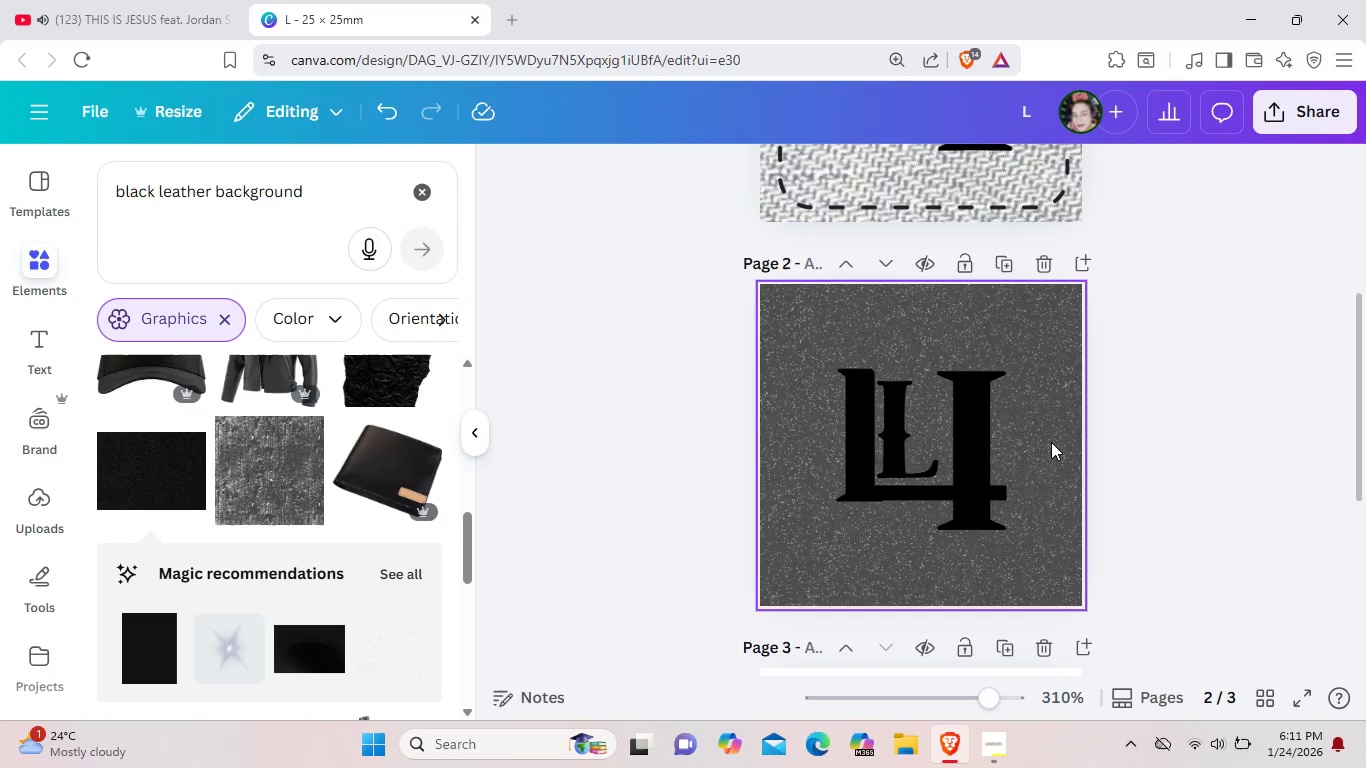 
left_click([1050, 443])
 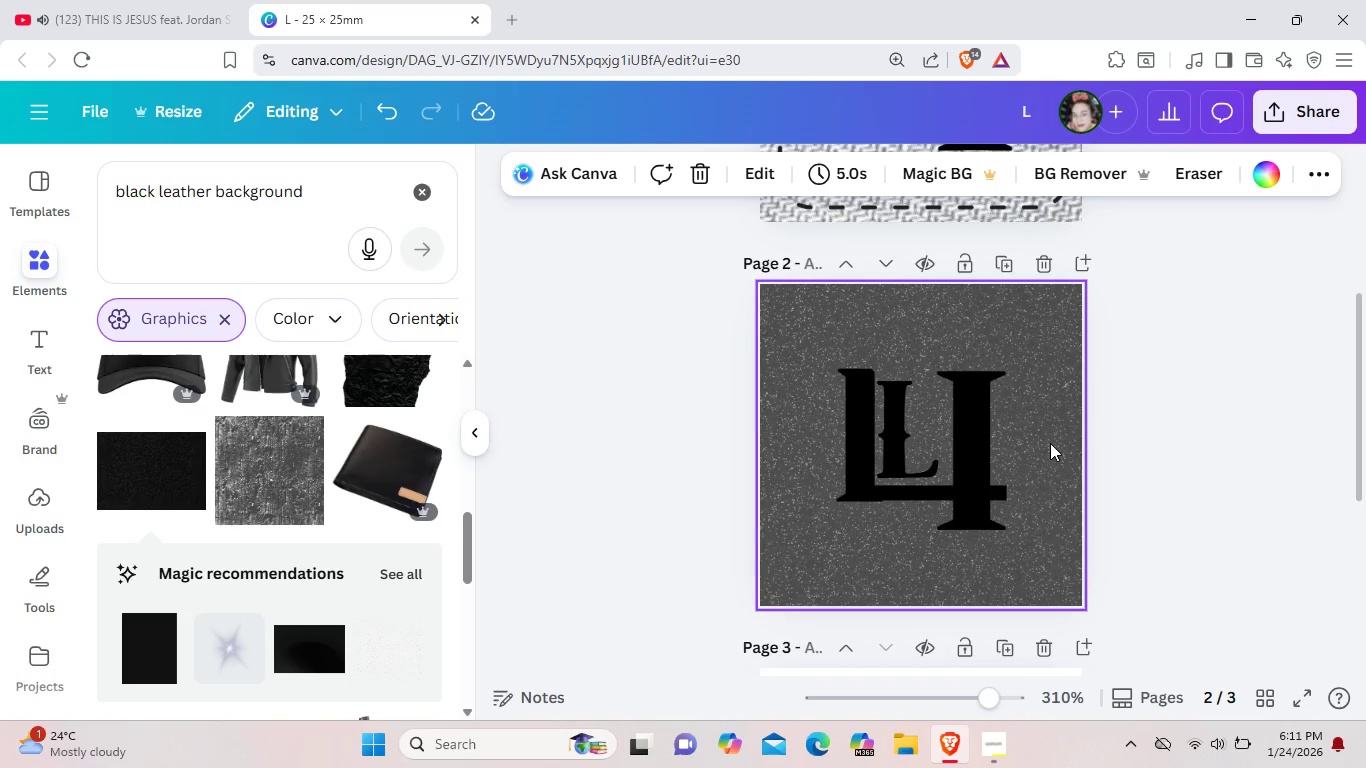 
scroll: coordinate [1049, 444], scroll_direction: down, amount: 4.0
 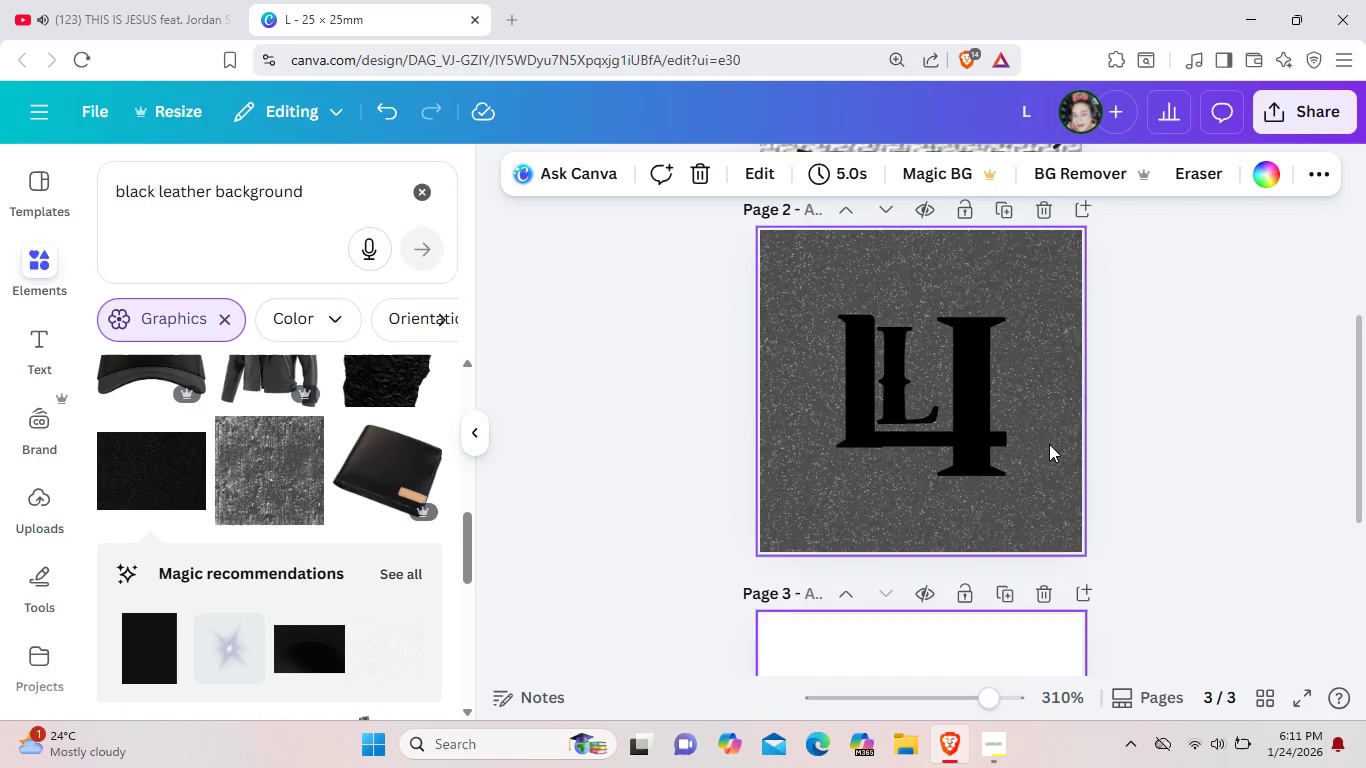 
scroll: coordinate [1049, 444], scroll_direction: up, amount: 4.0
 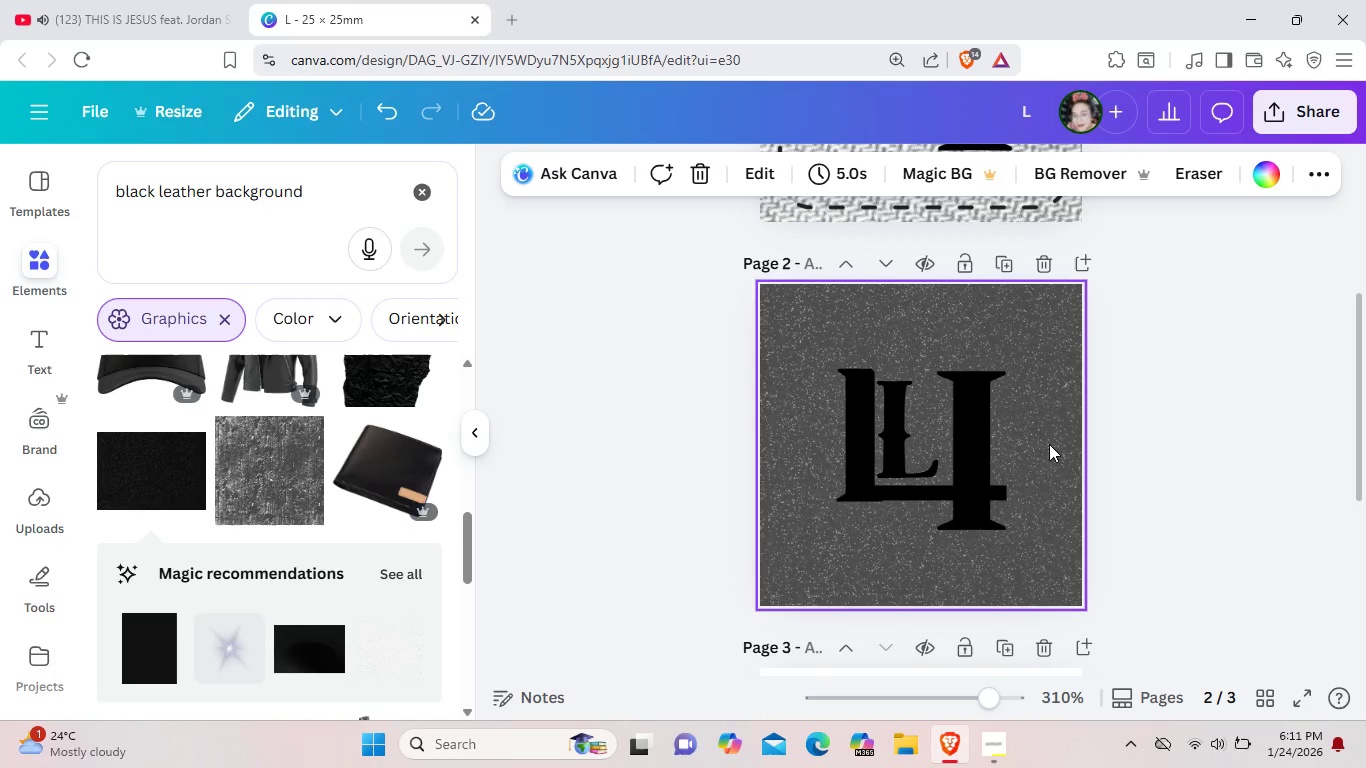 
left_click([1049, 444])
 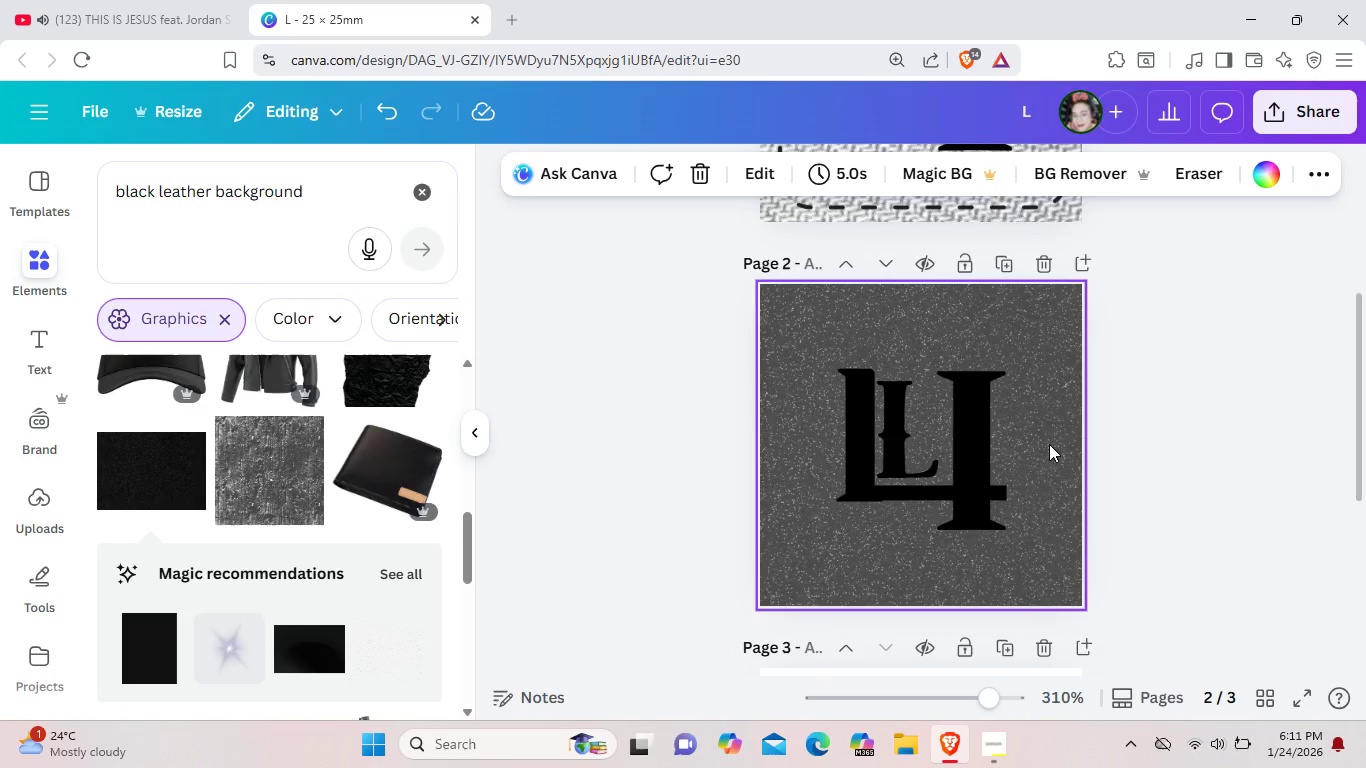 
key(Control+Z)
 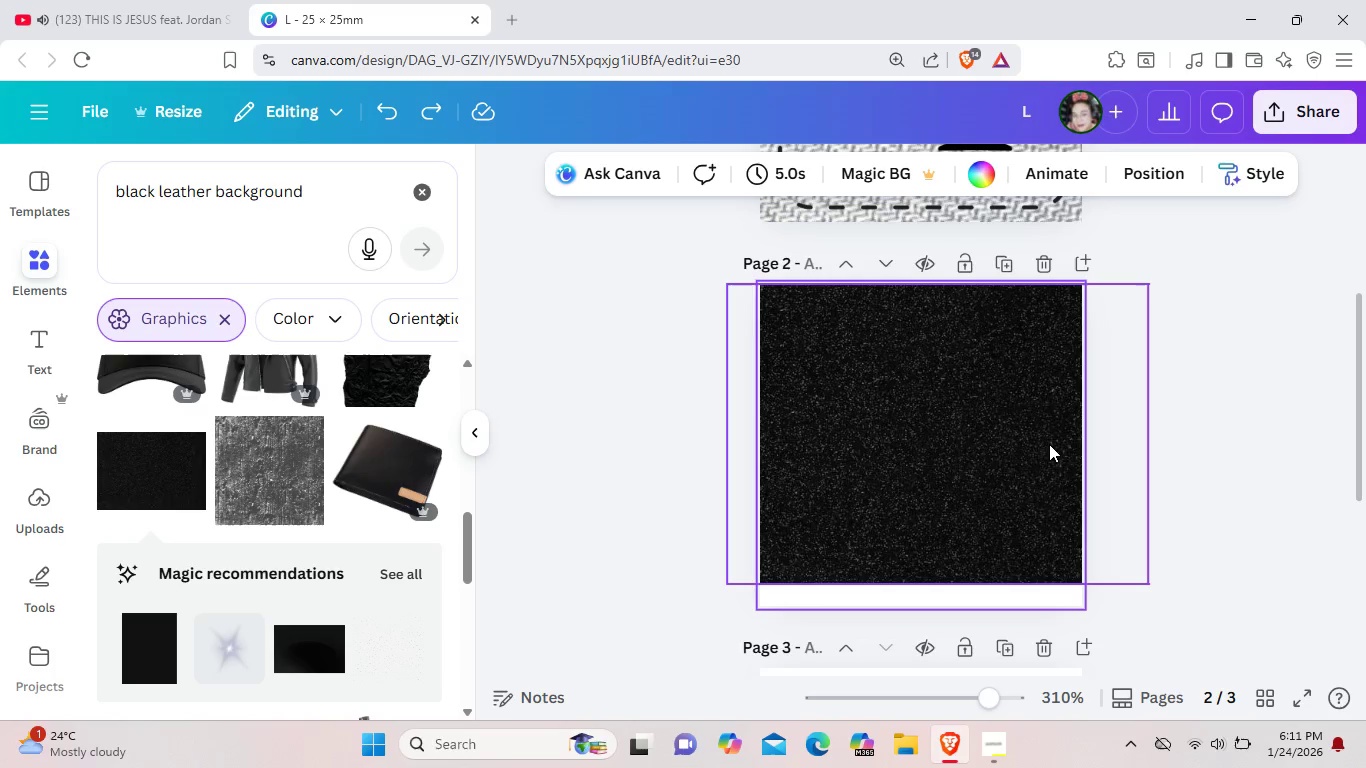 
key(Control+Z)
 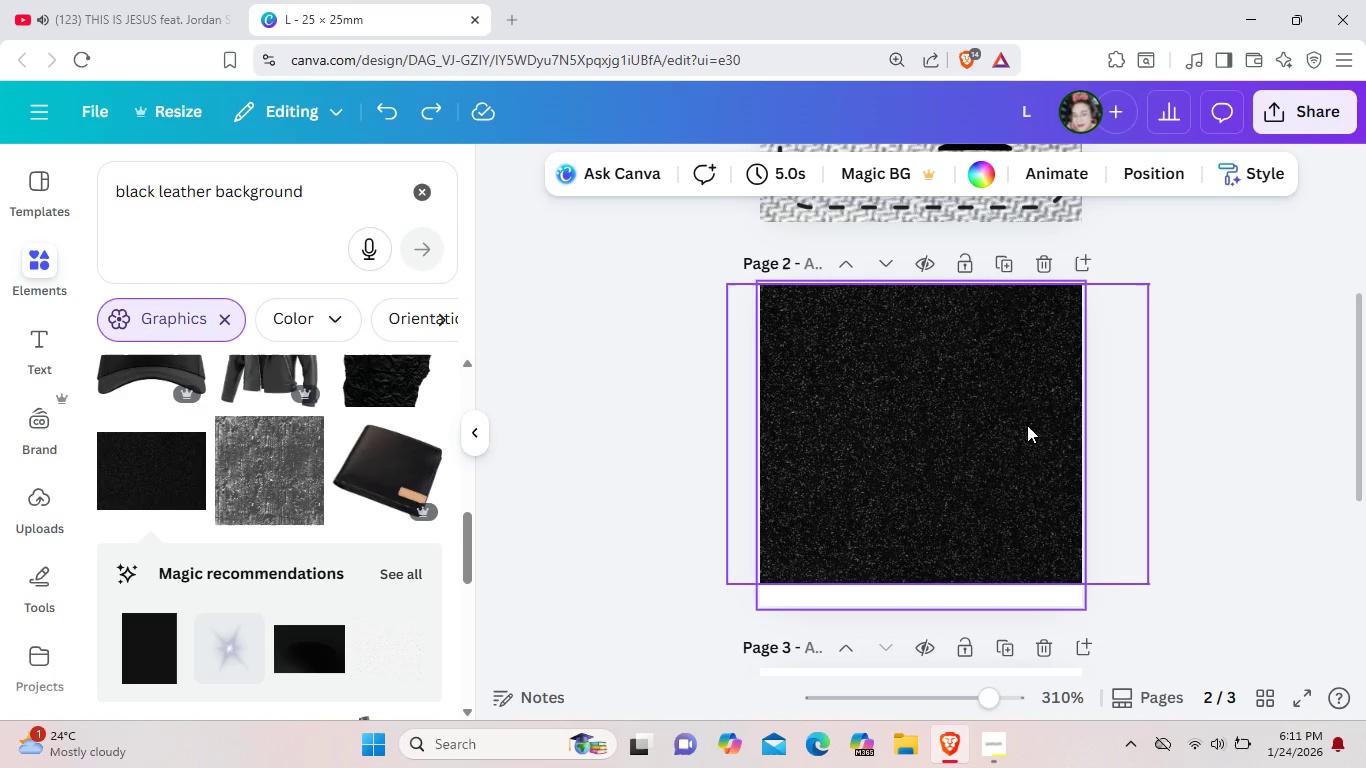 
key(Backspace)
 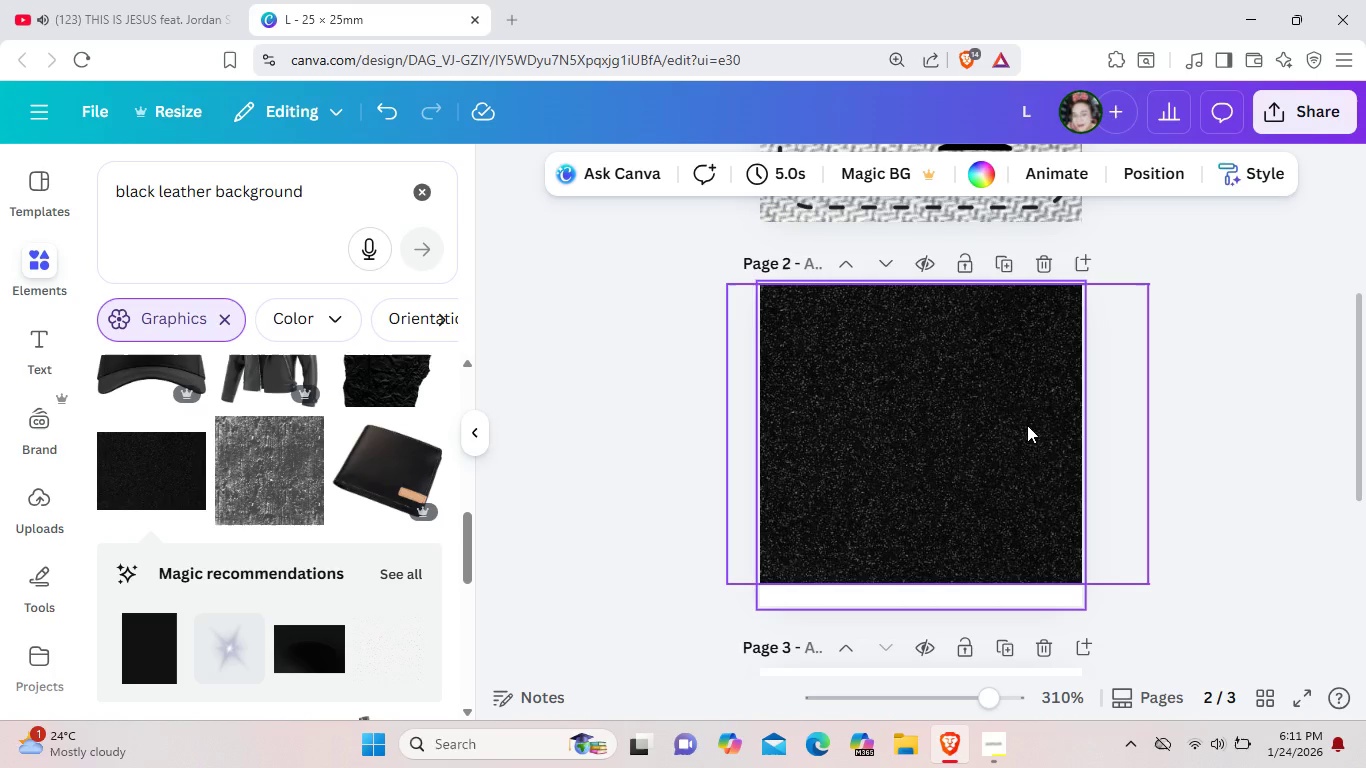 
key(Backspace)
 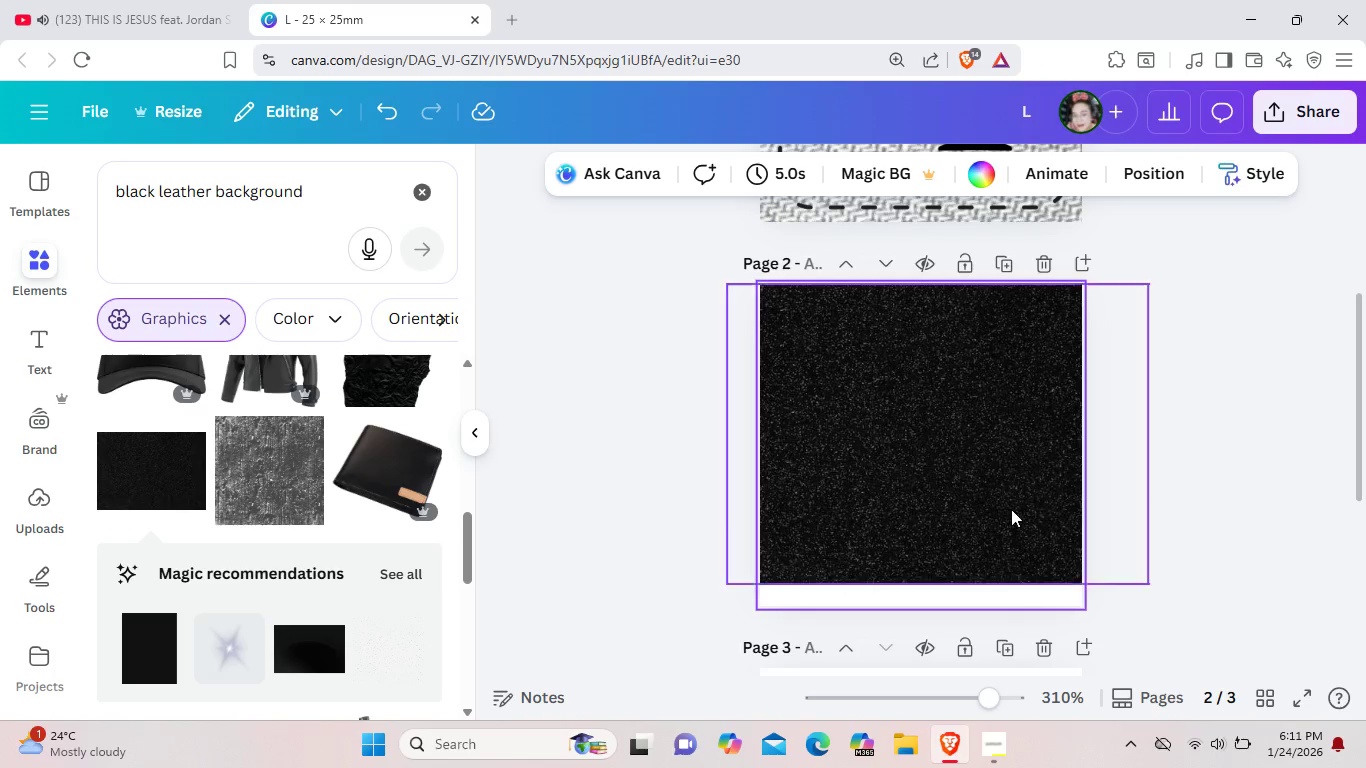 
left_click([1003, 512])
 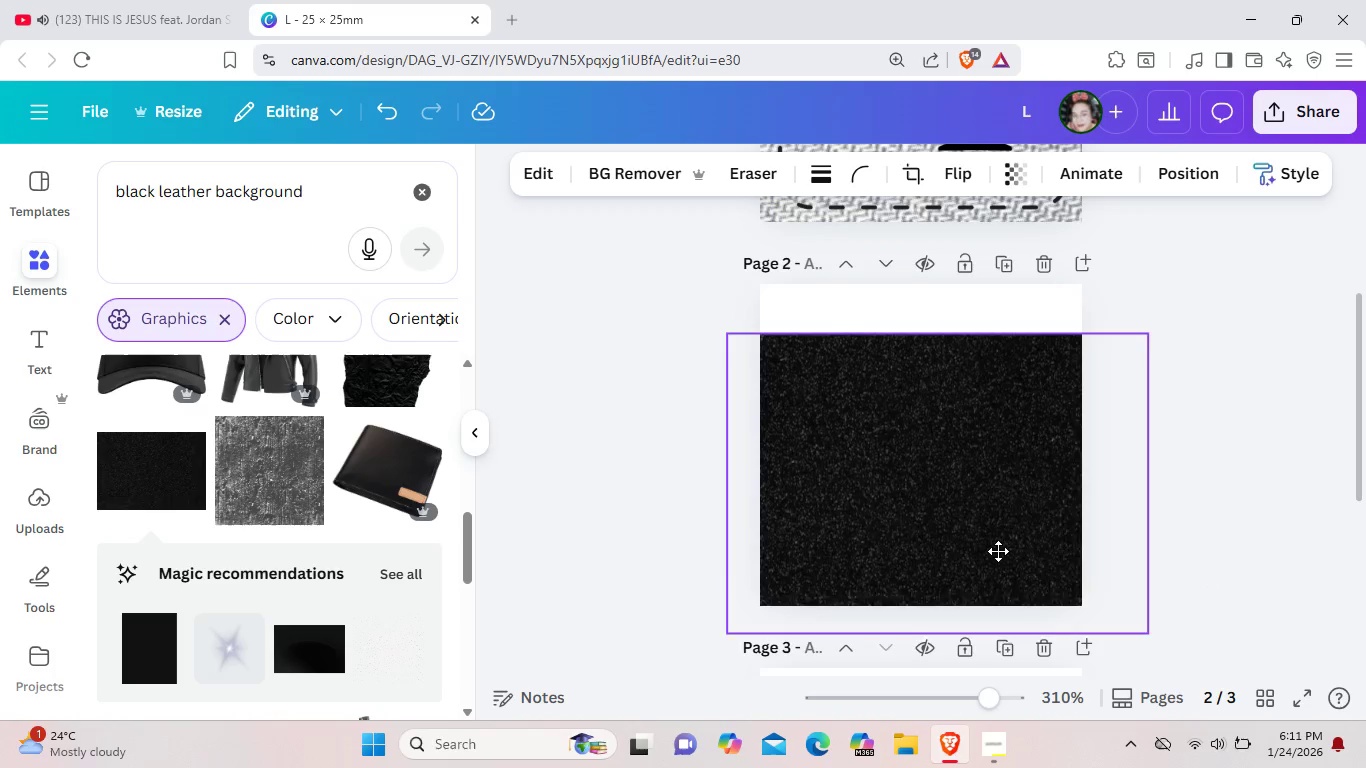 
left_click_drag(start_coordinate=[998, 494], to_coordinate=[998, 551])
 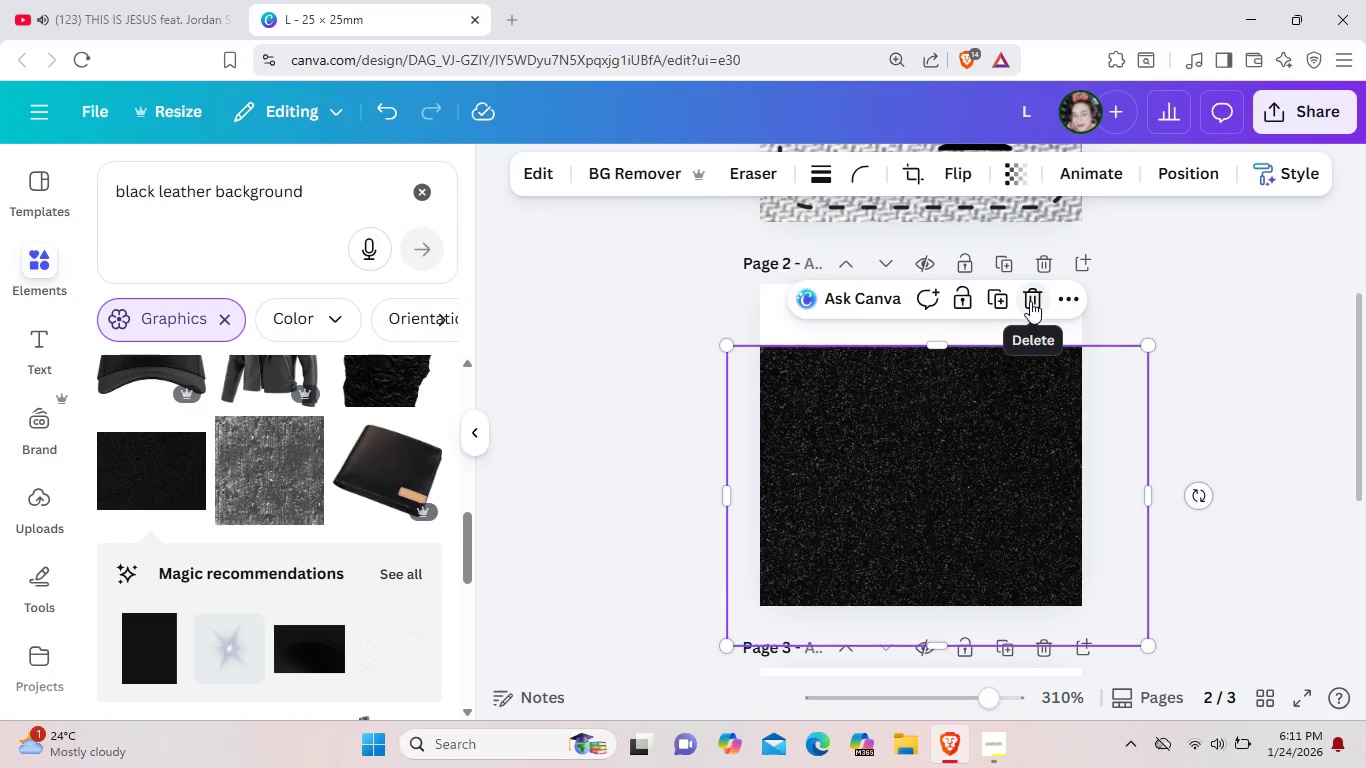 
left_click([1030, 301])
 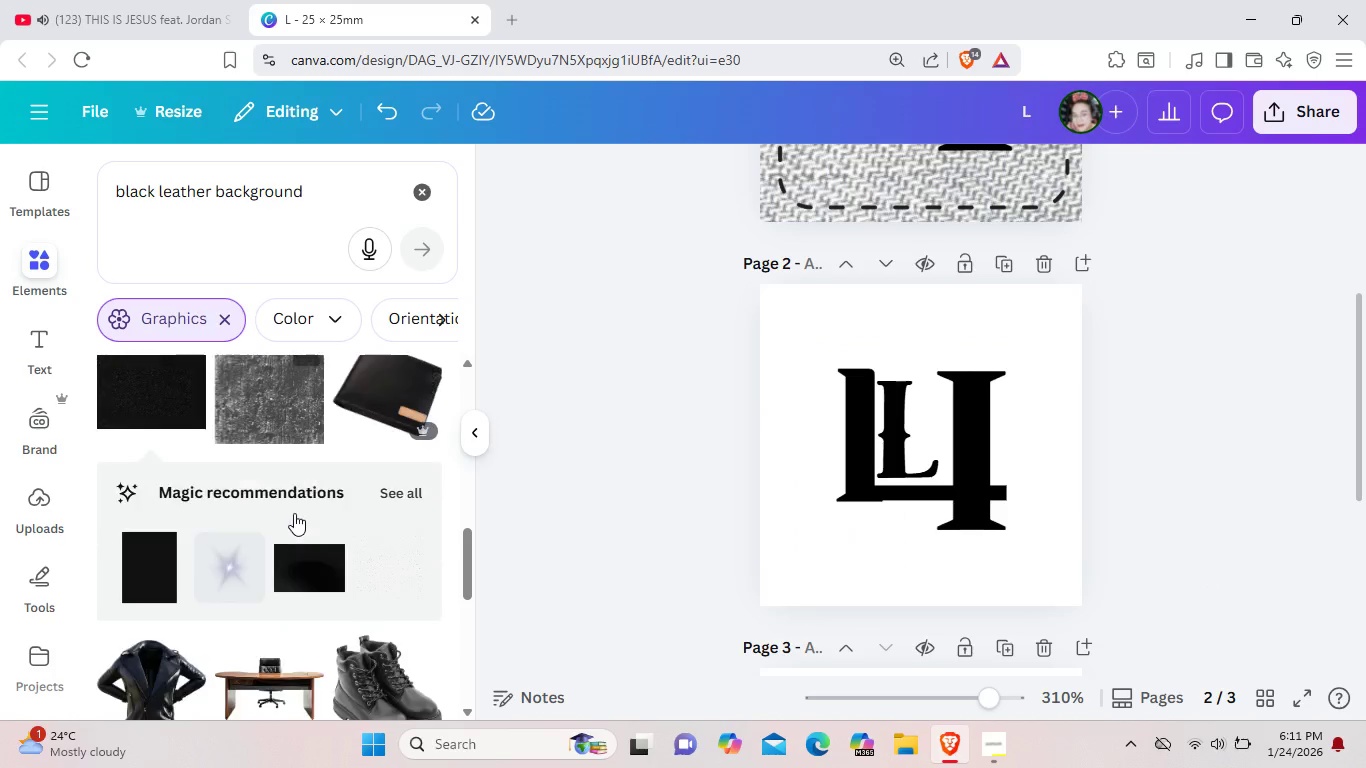 
scroll: coordinate [294, 513], scroll_direction: down, amount: 1.0
 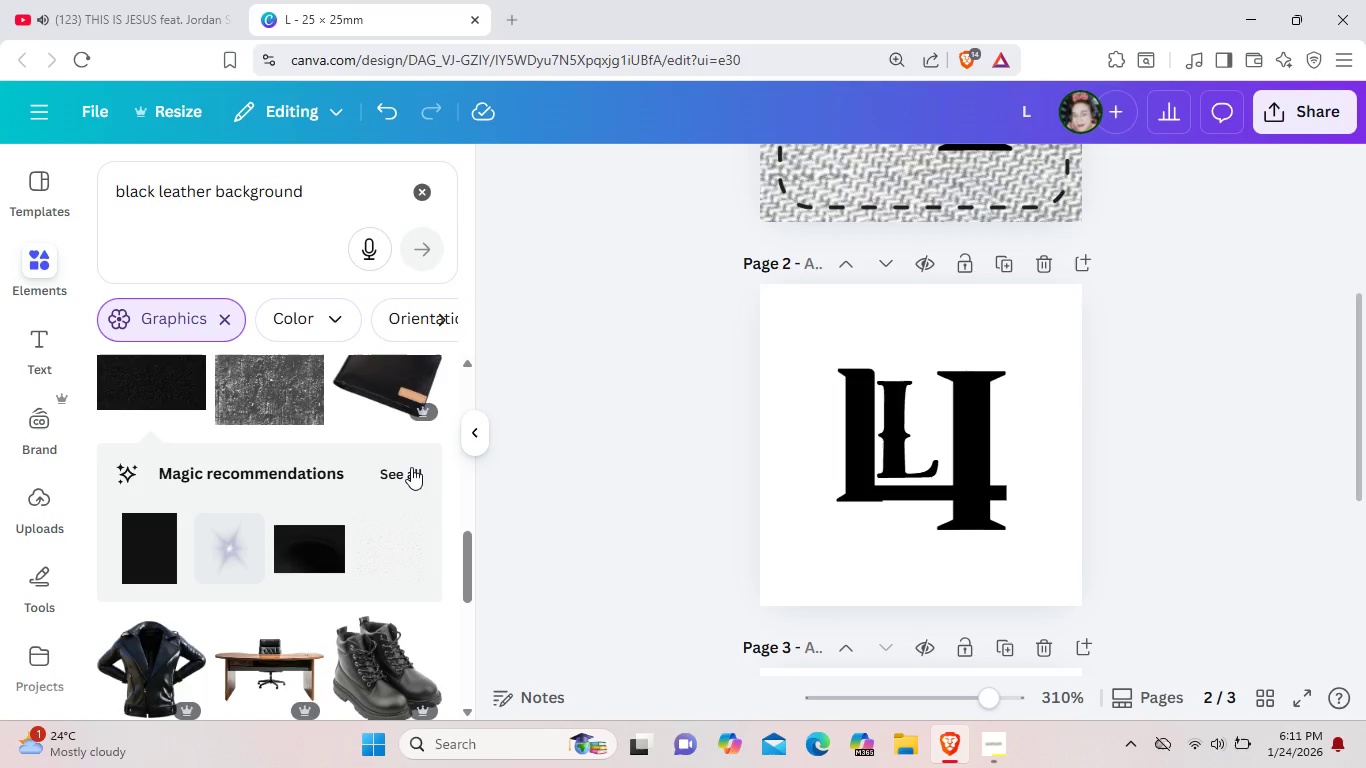 
left_click([411, 467])
 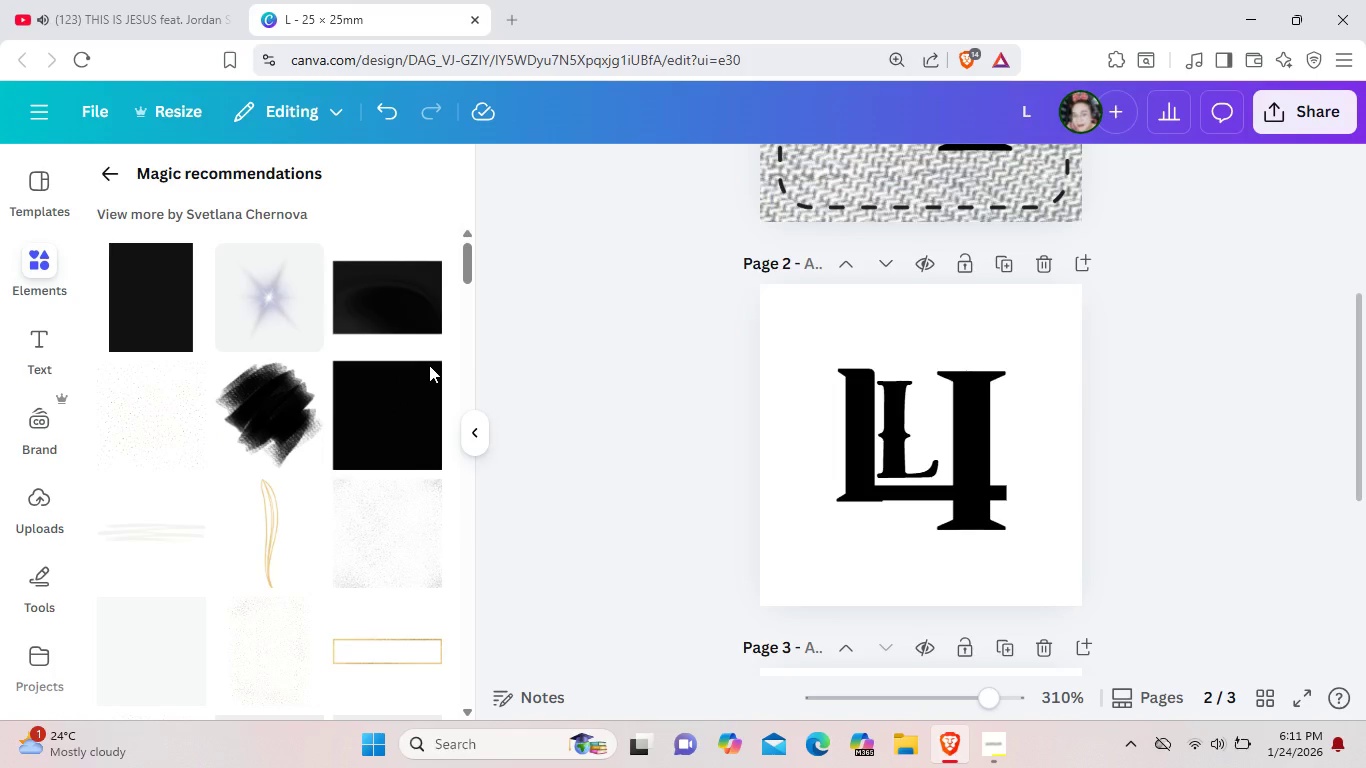 
scroll: coordinate [303, 464], scroll_direction: down, amount: 7.0
 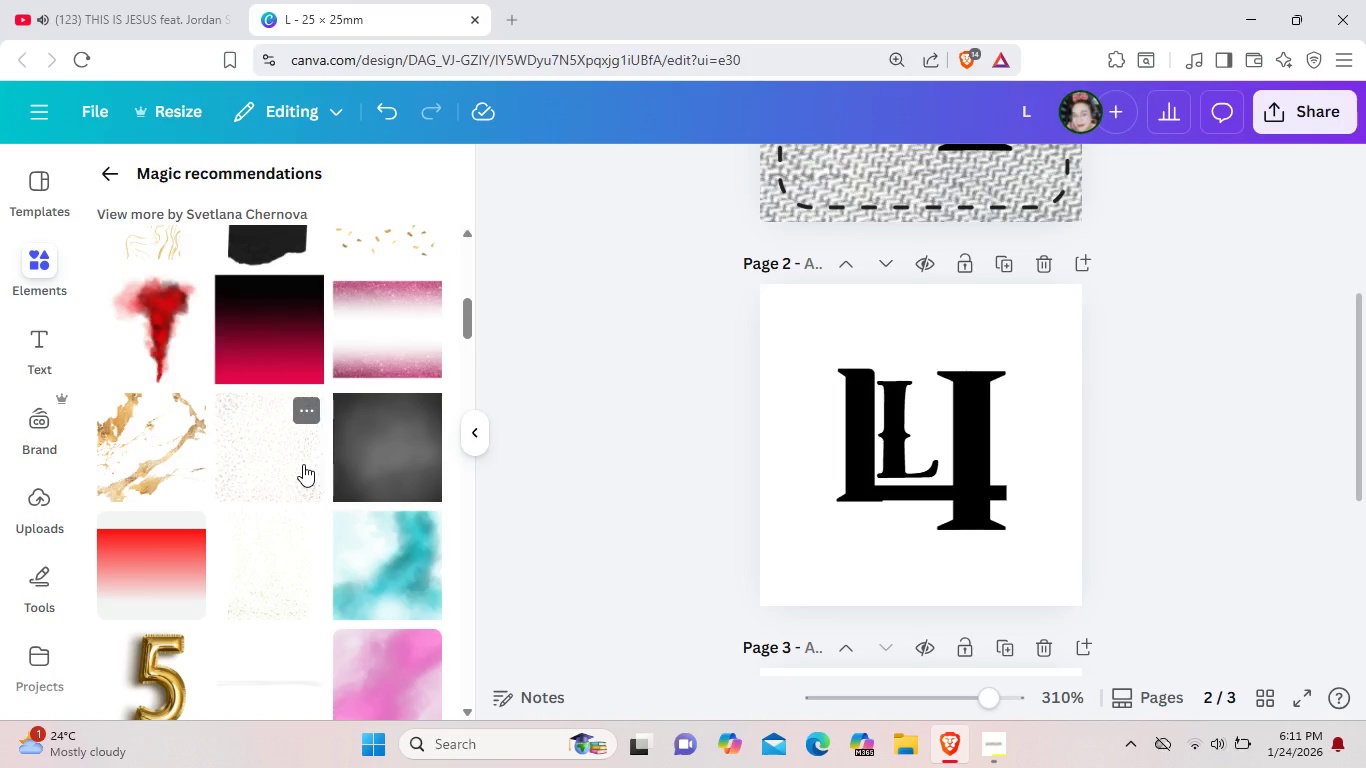 
scroll: coordinate [303, 464], scroll_direction: up, amount: 2.0
 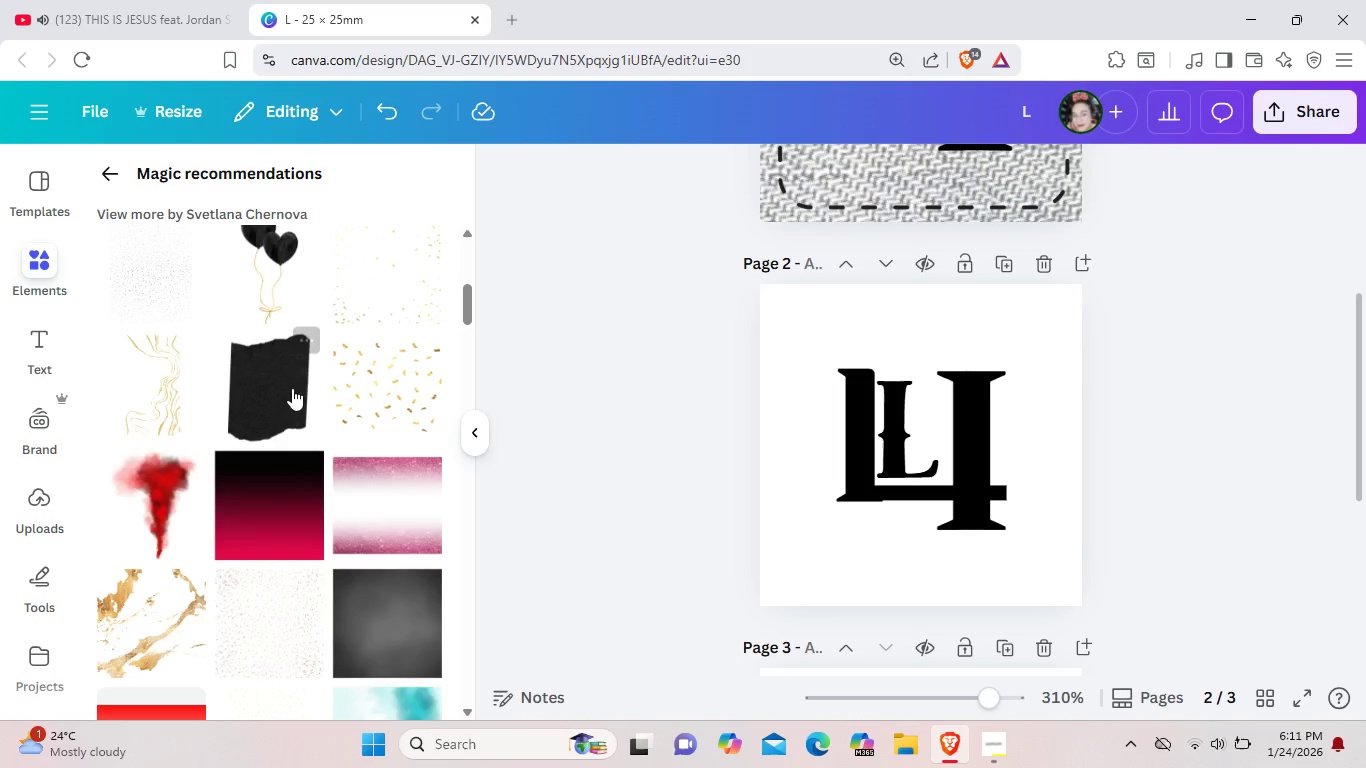 
left_click([291, 383])
 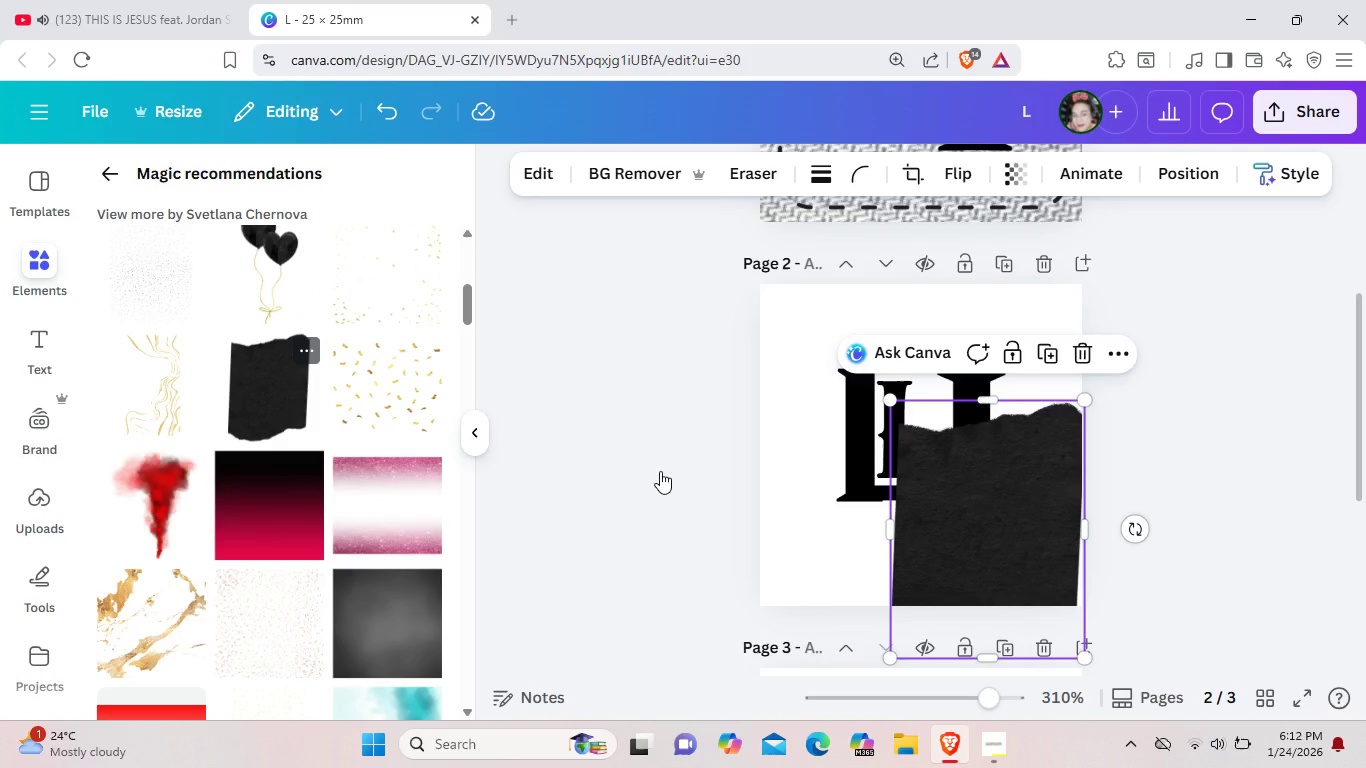 
left_click_drag(start_coordinate=[1002, 552], to_coordinate=[902, 478])
 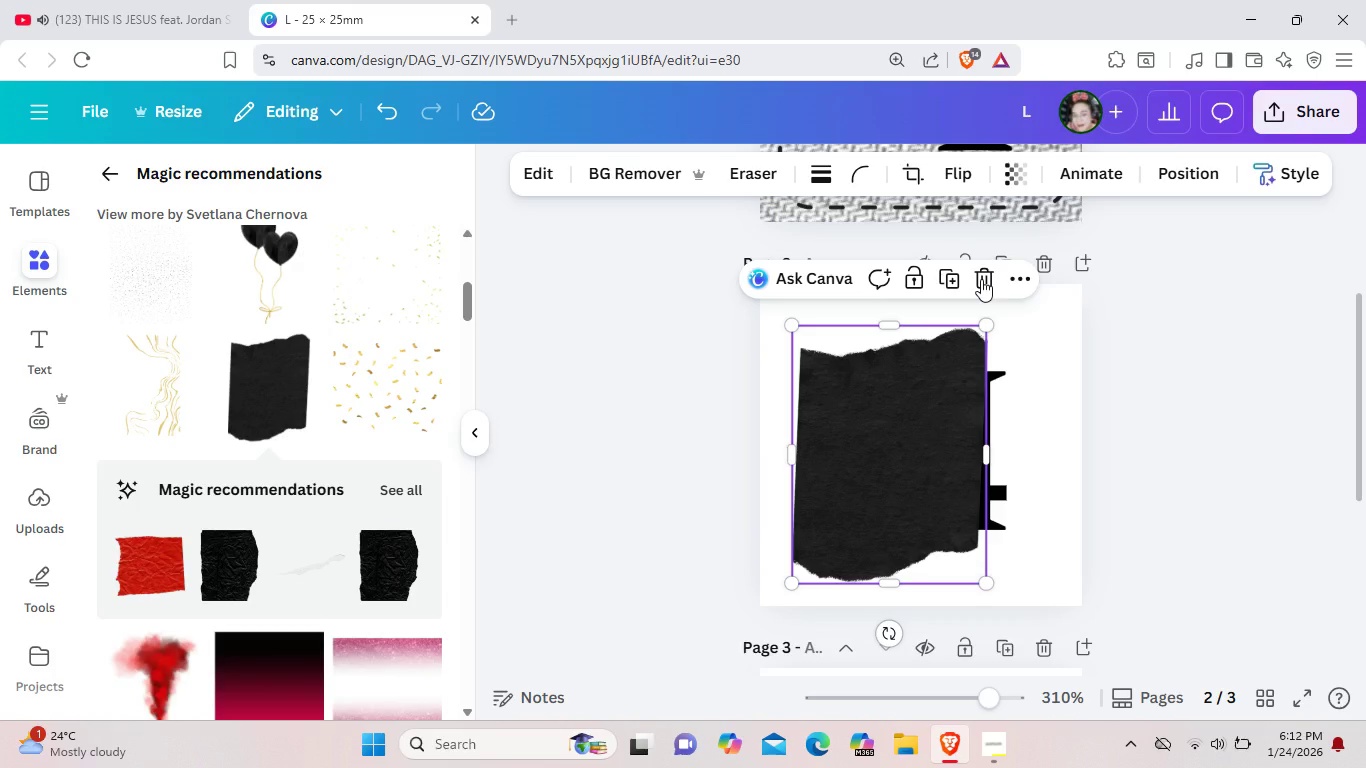 
left_click([981, 278])
 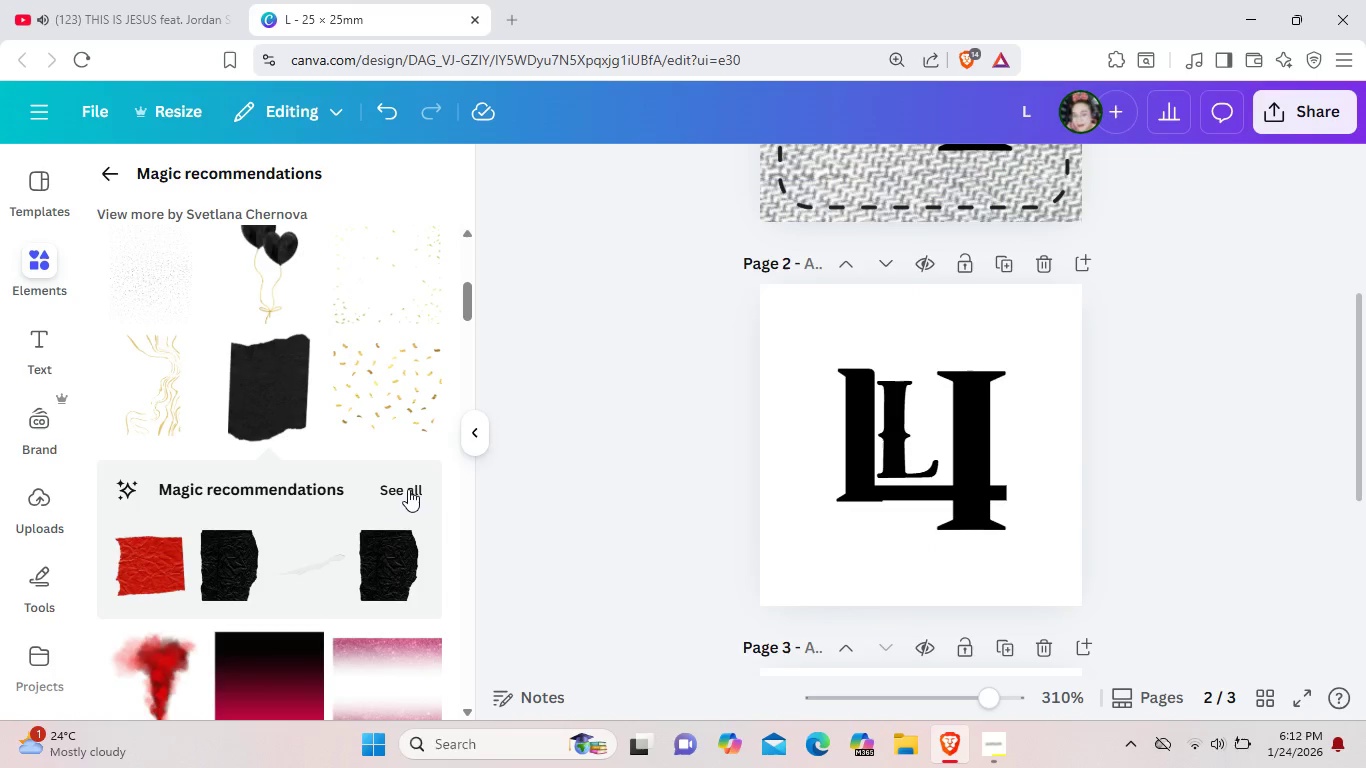 
left_click([408, 487])
 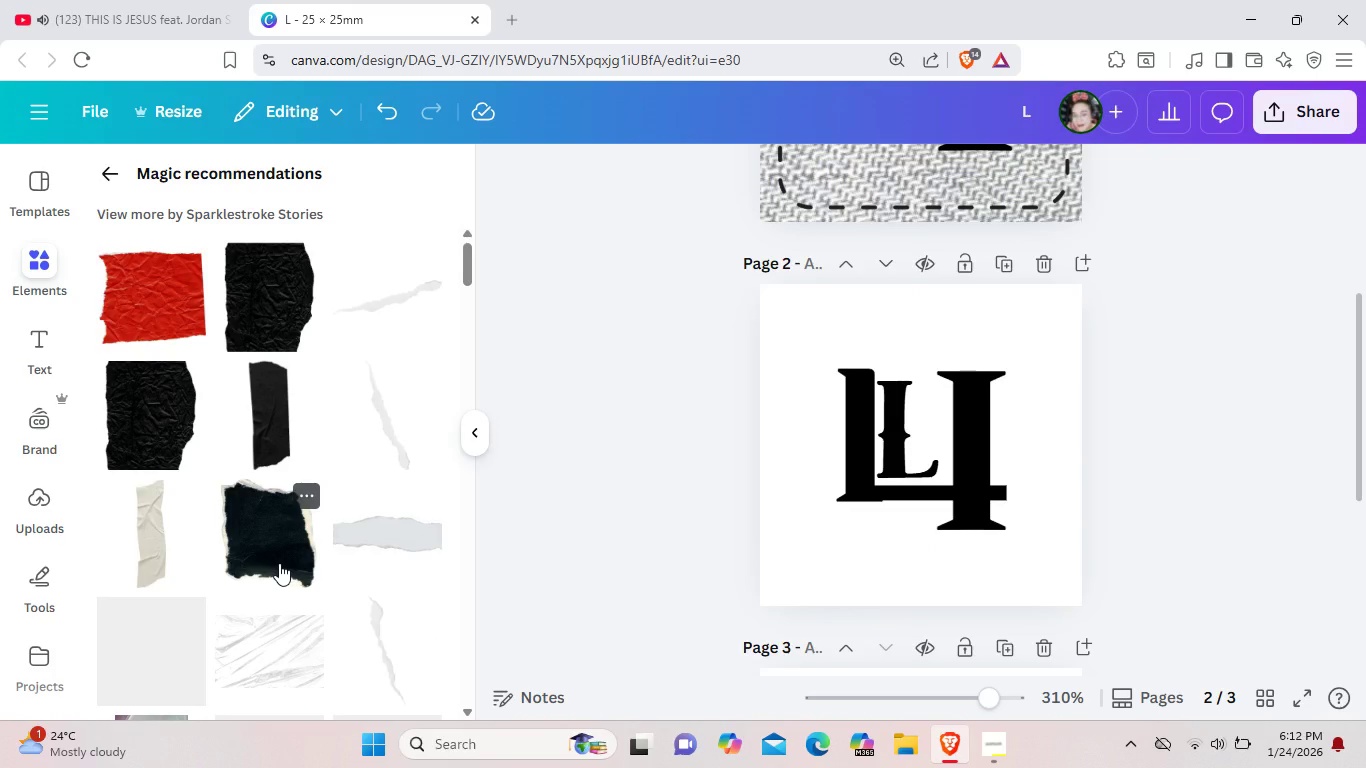 
wait(5.42)
 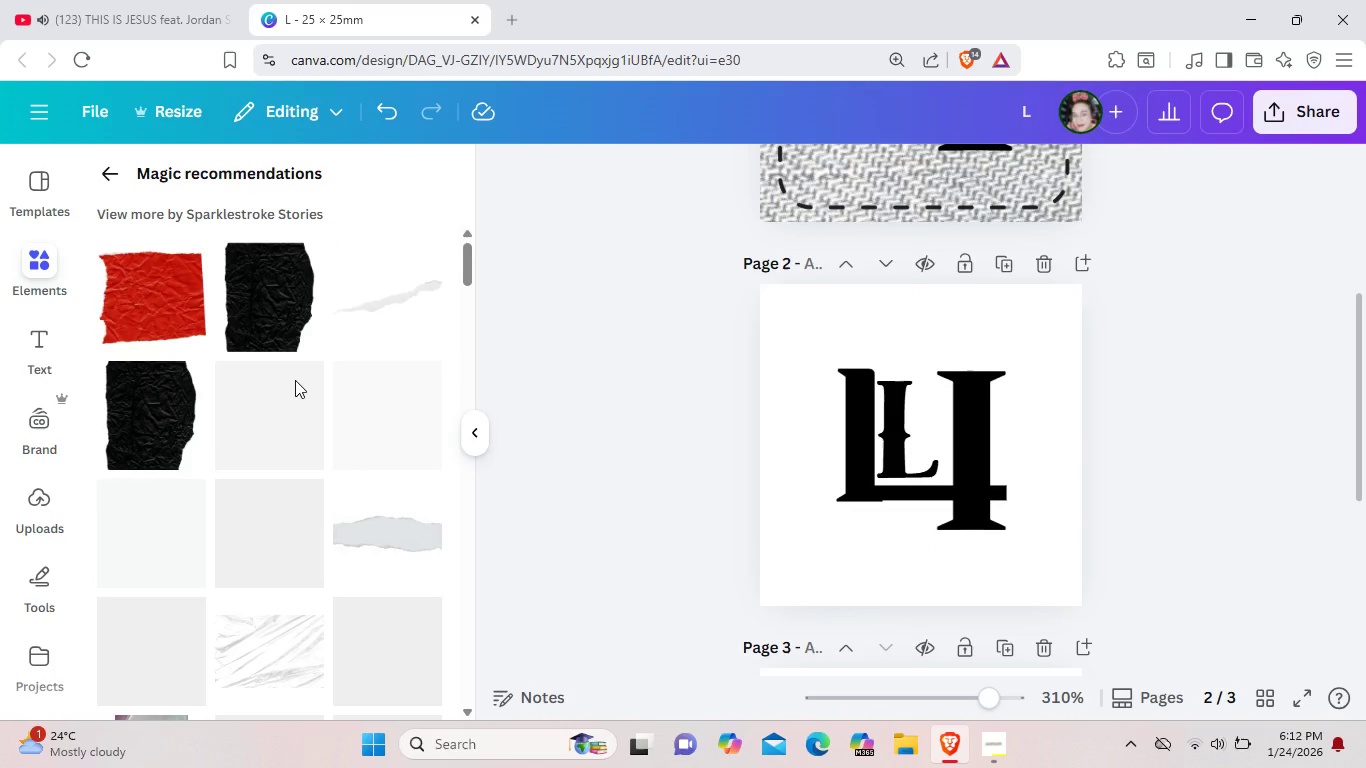 
scroll: coordinate [248, 521], scroll_direction: down, amount: 14.0
 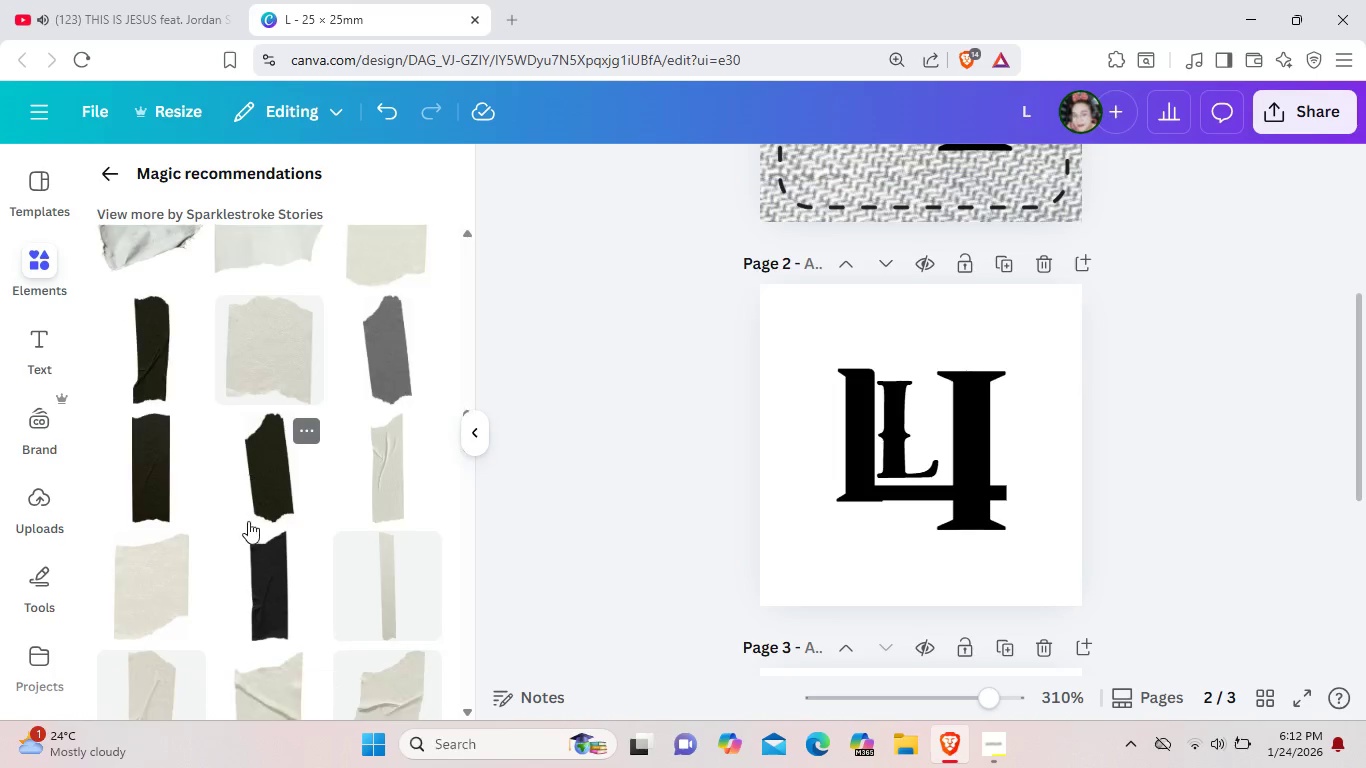 
scroll: coordinate [248, 521], scroll_direction: down, amount: 10.0
 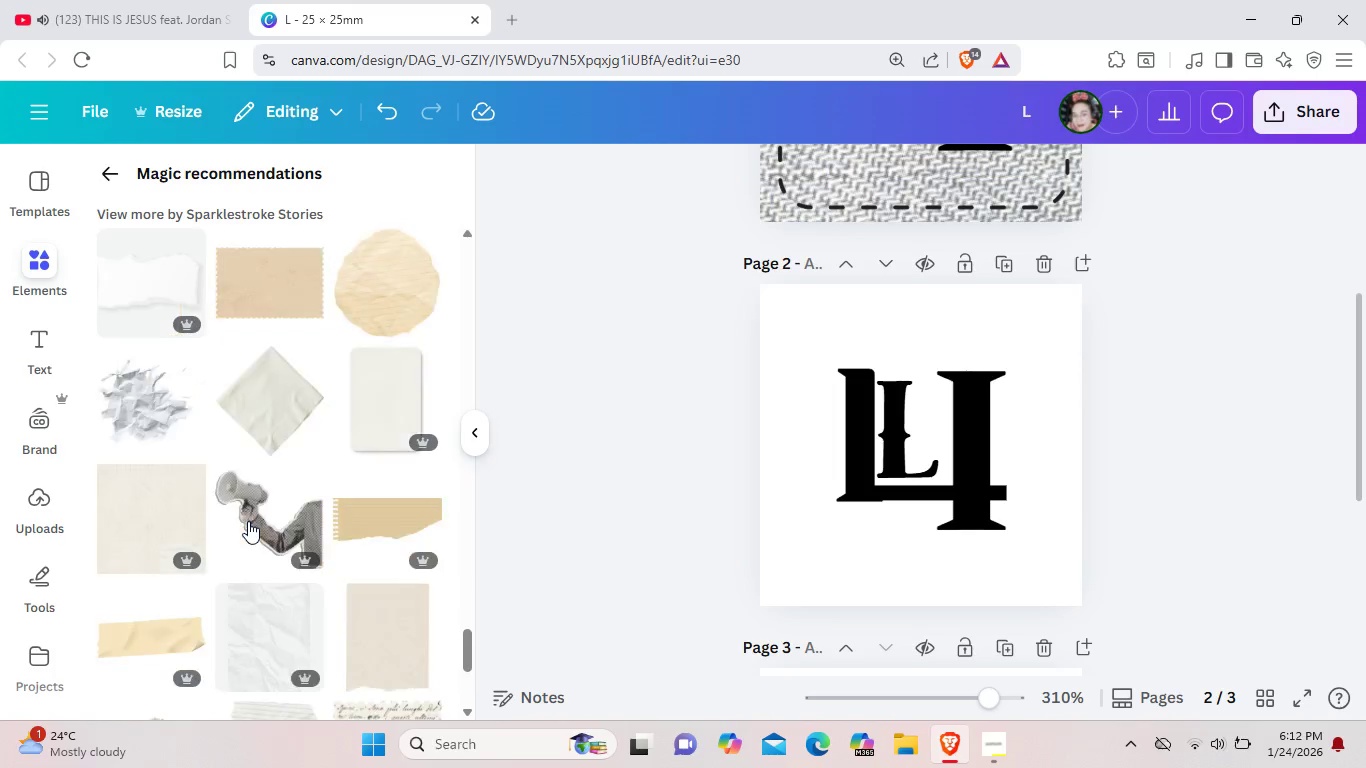 
scroll: coordinate [245, 618], scroll_direction: up, amount: 51.0
 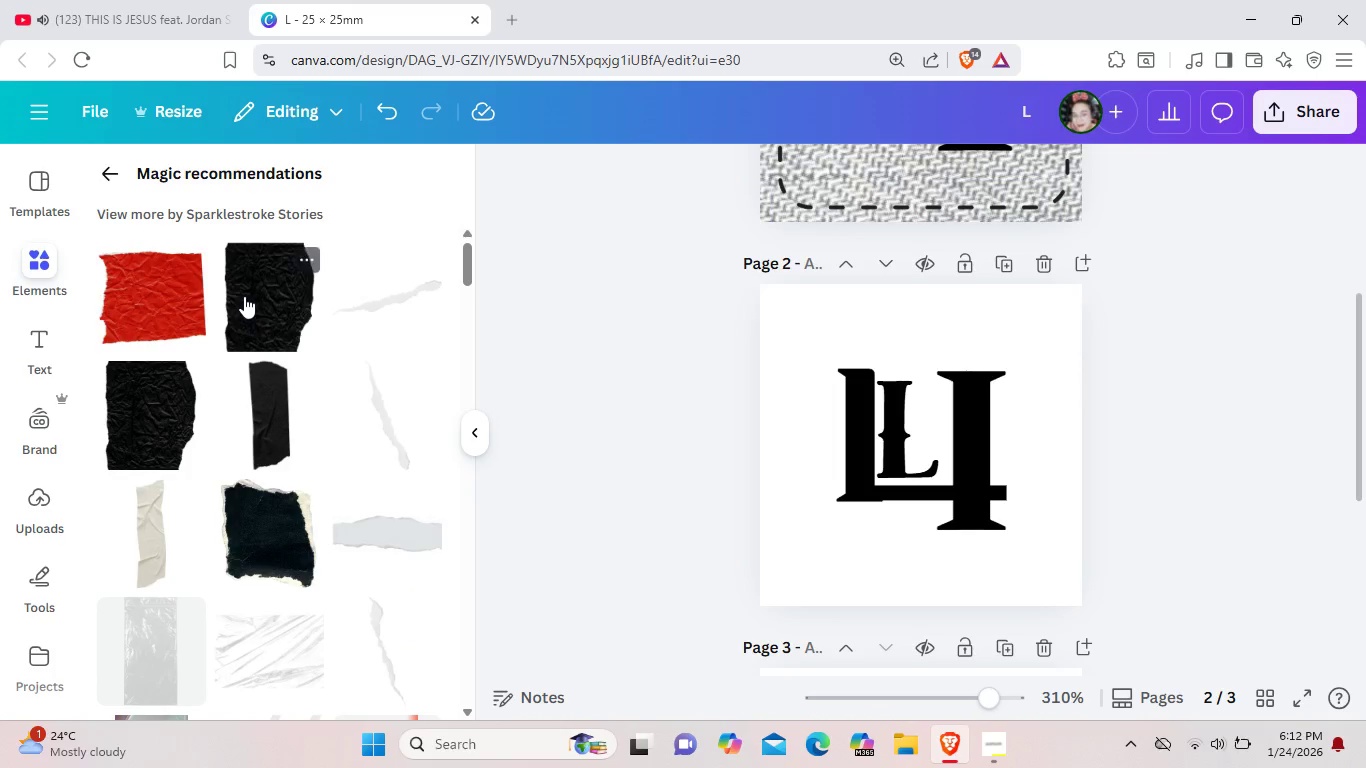 
left_click([244, 296])
 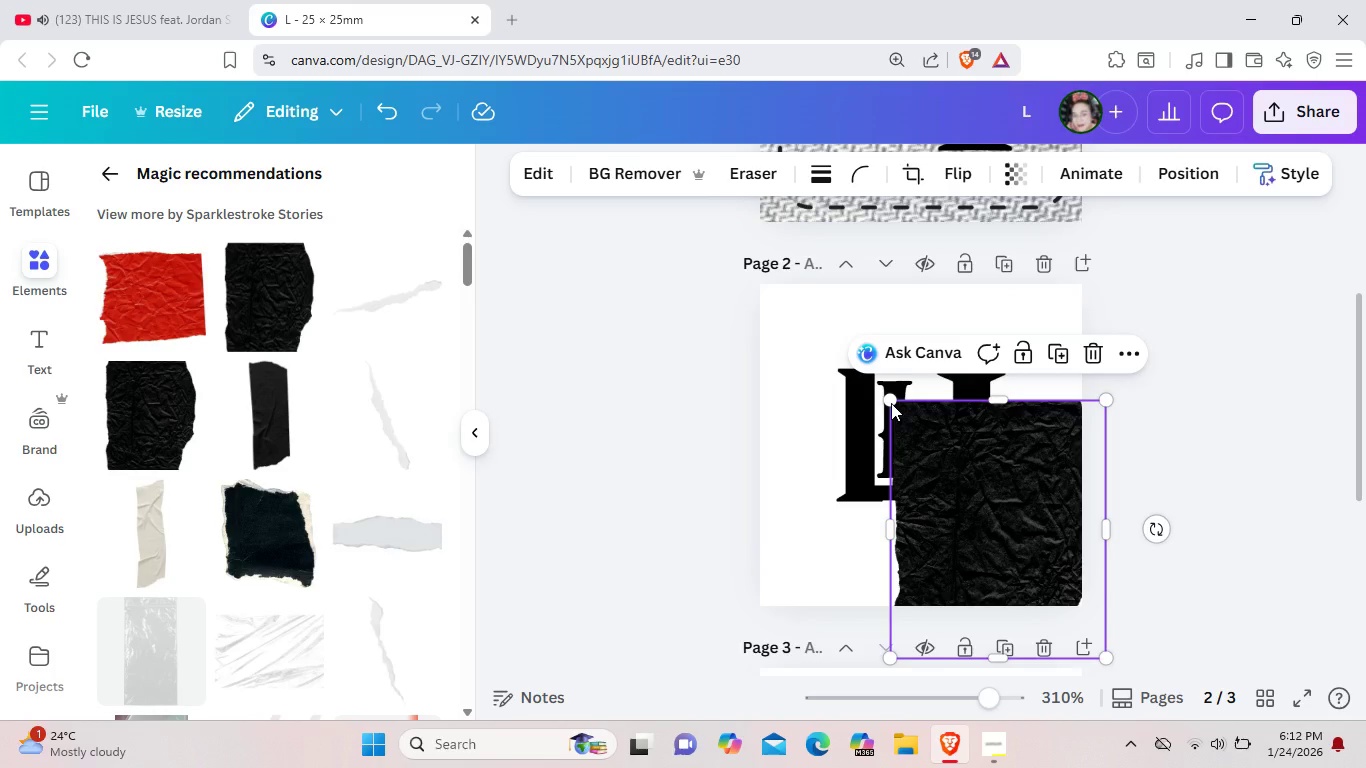 
left_click_drag(start_coordinate=[890, 398], to_coordinate=[754, 267])
 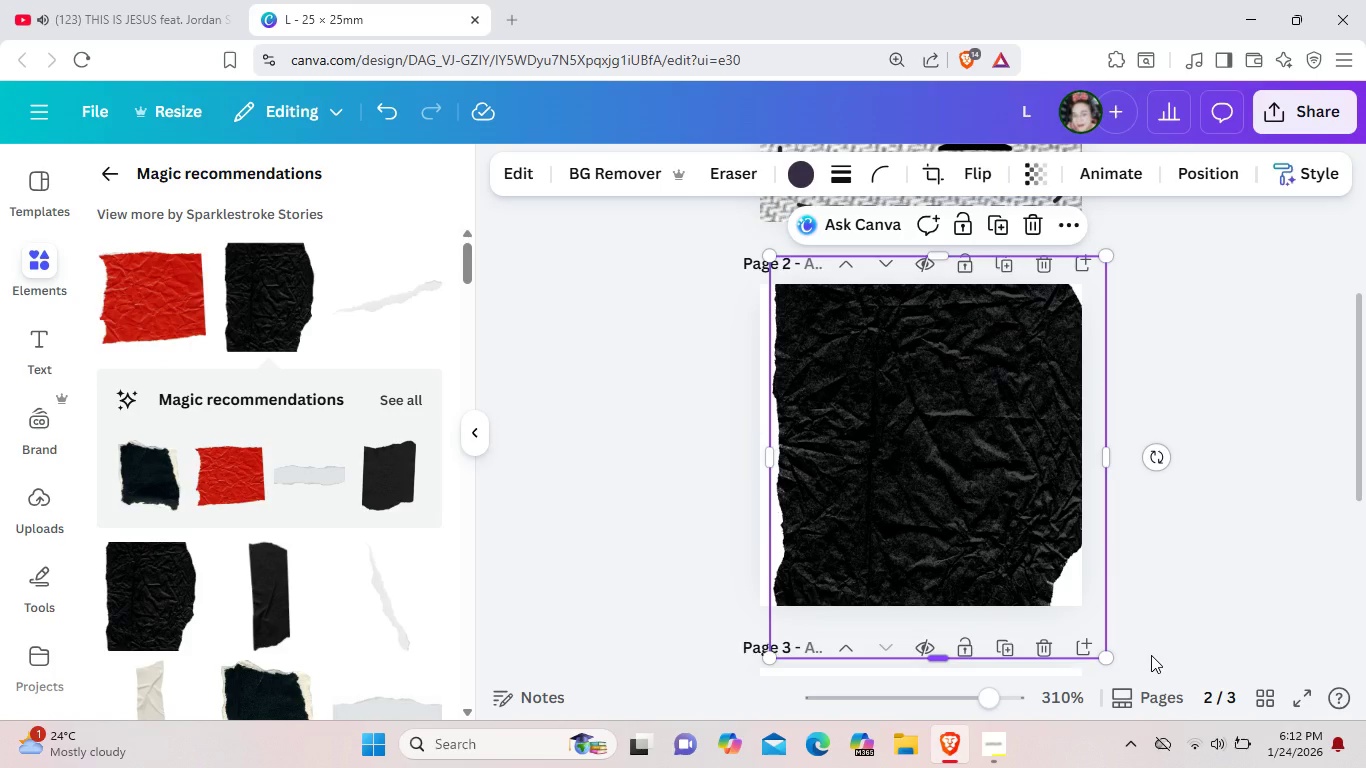 
left_click_drag(start_coordinate=[1109, 655], to_coordinate=[1188, 735])
 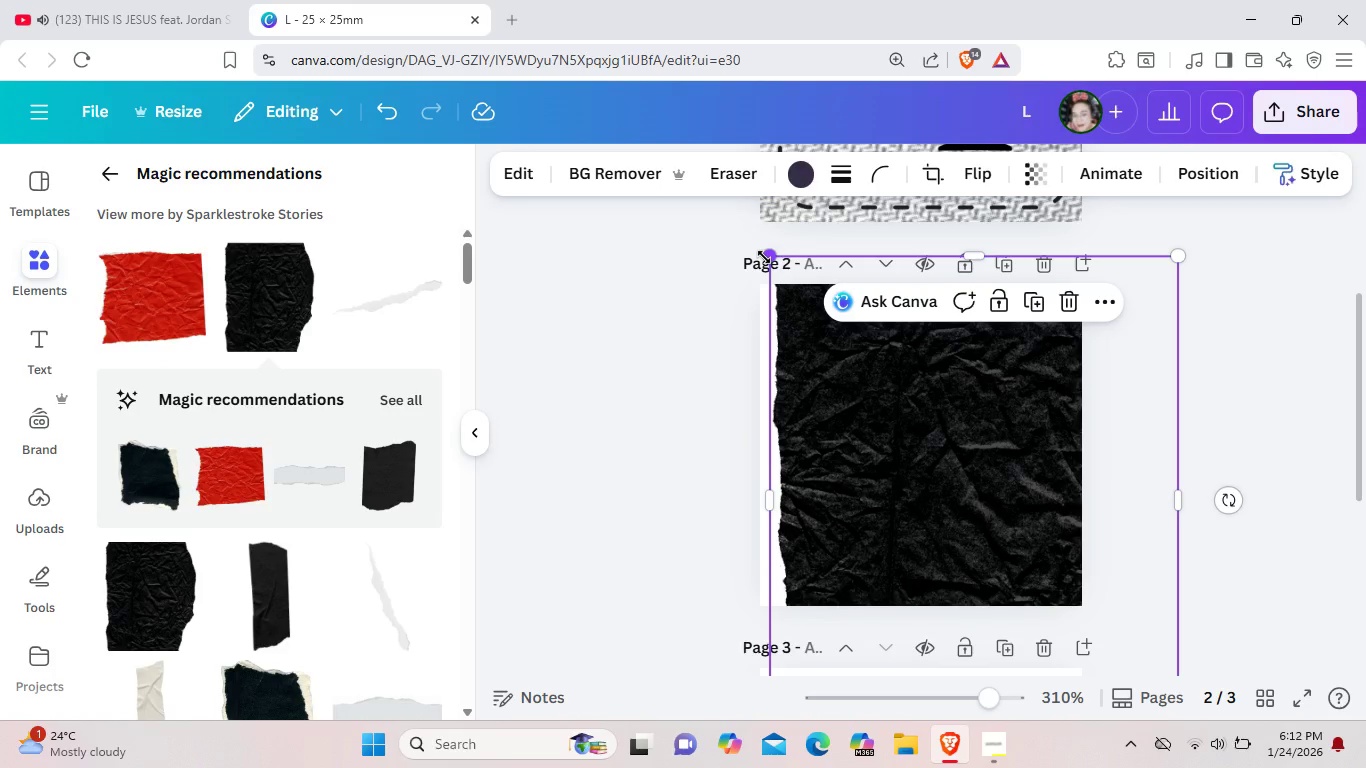 
left_click_drag(start_coordinate=[764, 257], to_coordinate=[683, 217])
 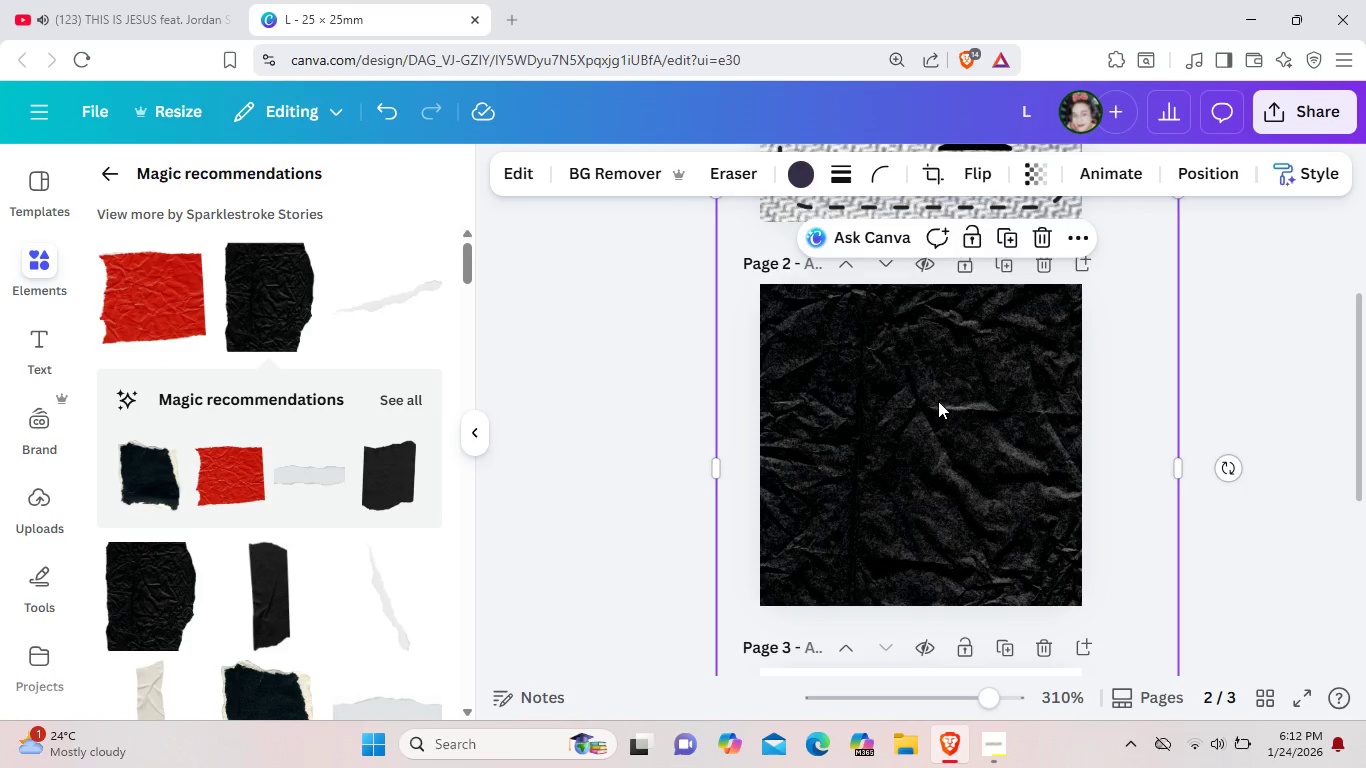 
right_click([938, 401])
 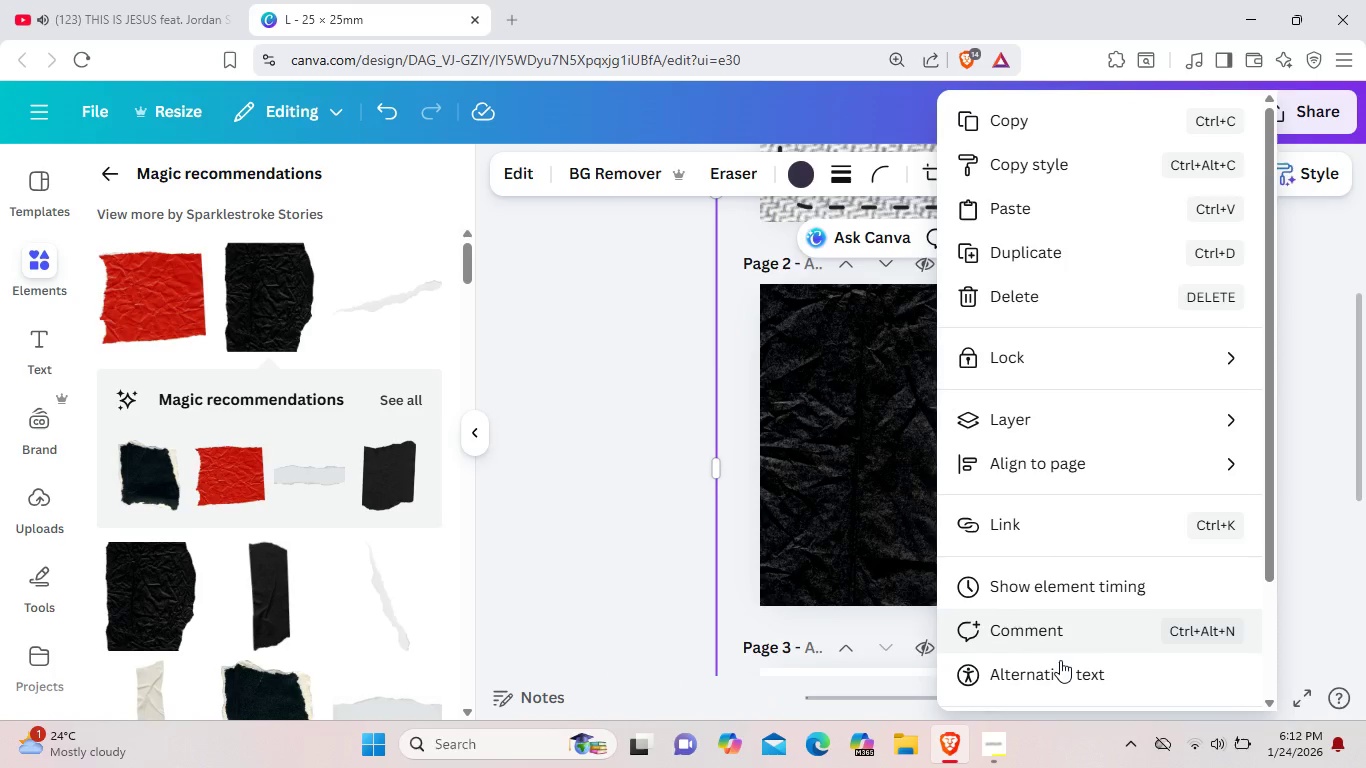 
scroll: coordinate [1038, 635], scroll_direction: down, amount: 3.0
 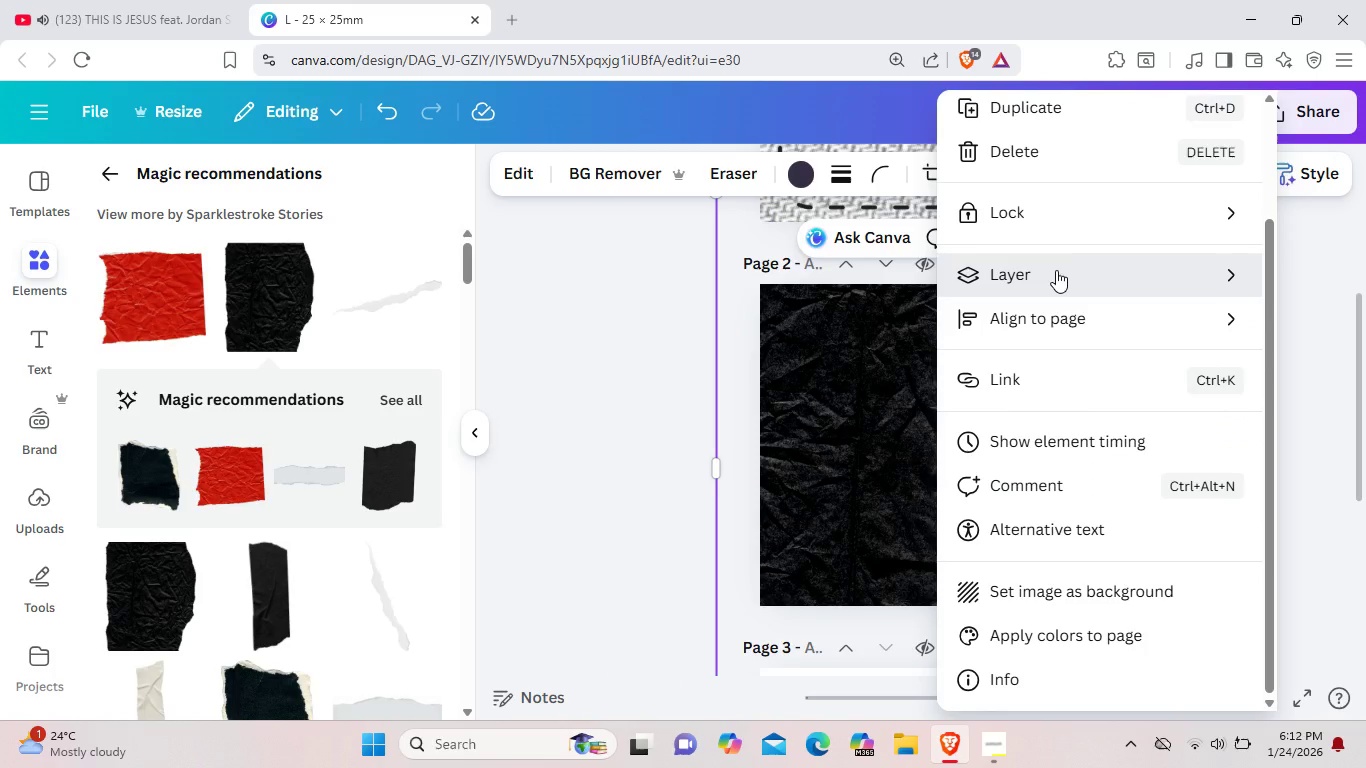 
left_click([1056, 270])
 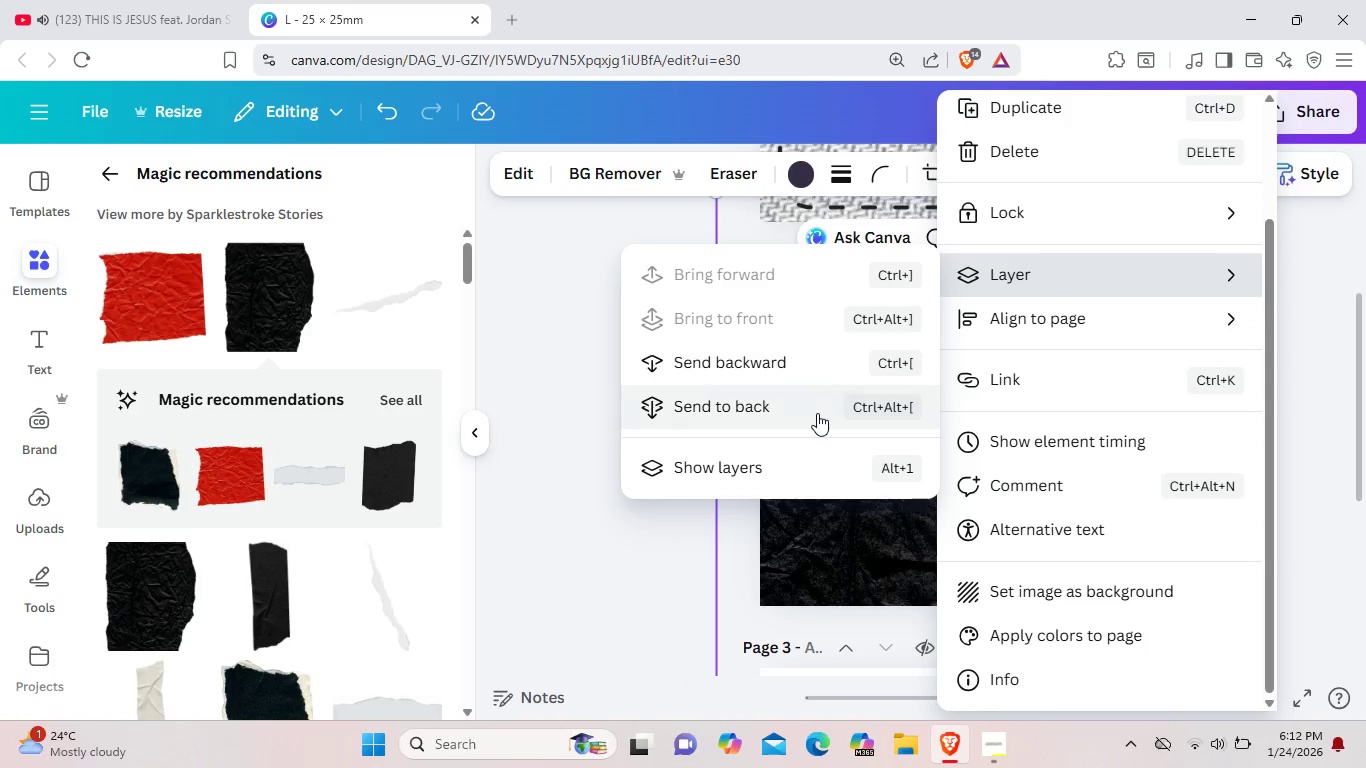 
left_click([817, 413])
 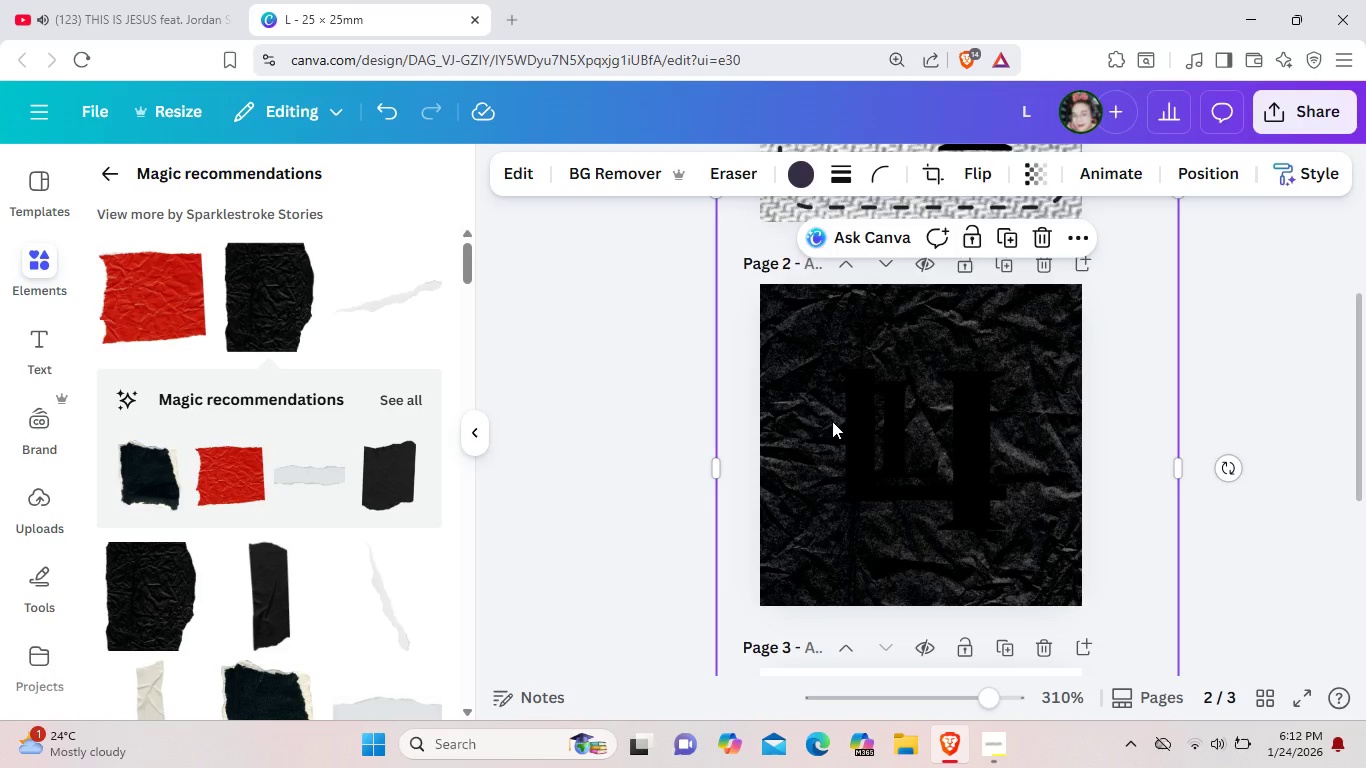 
left_click([1042, 178])
 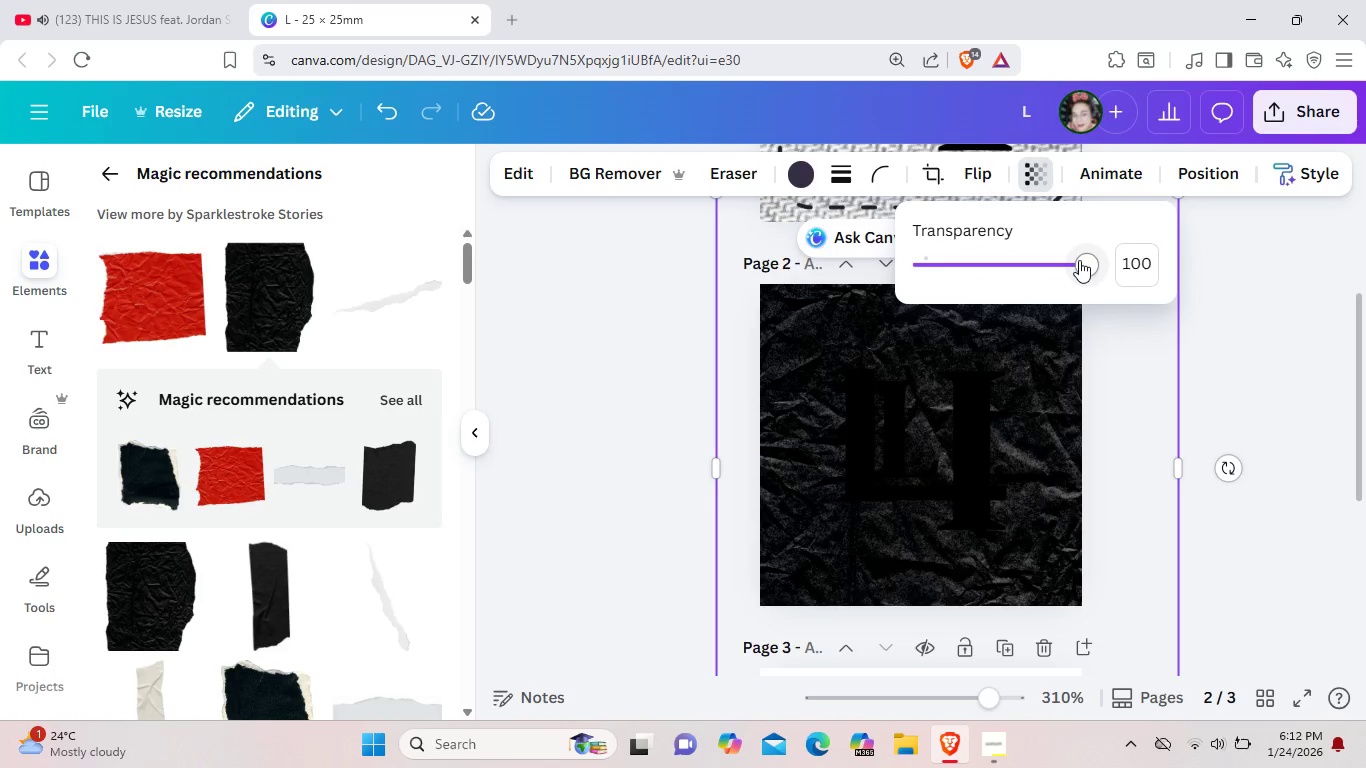 
left_click_drag(start_coordinate=[1079, 260], to_coordinate=[1045, 268])
 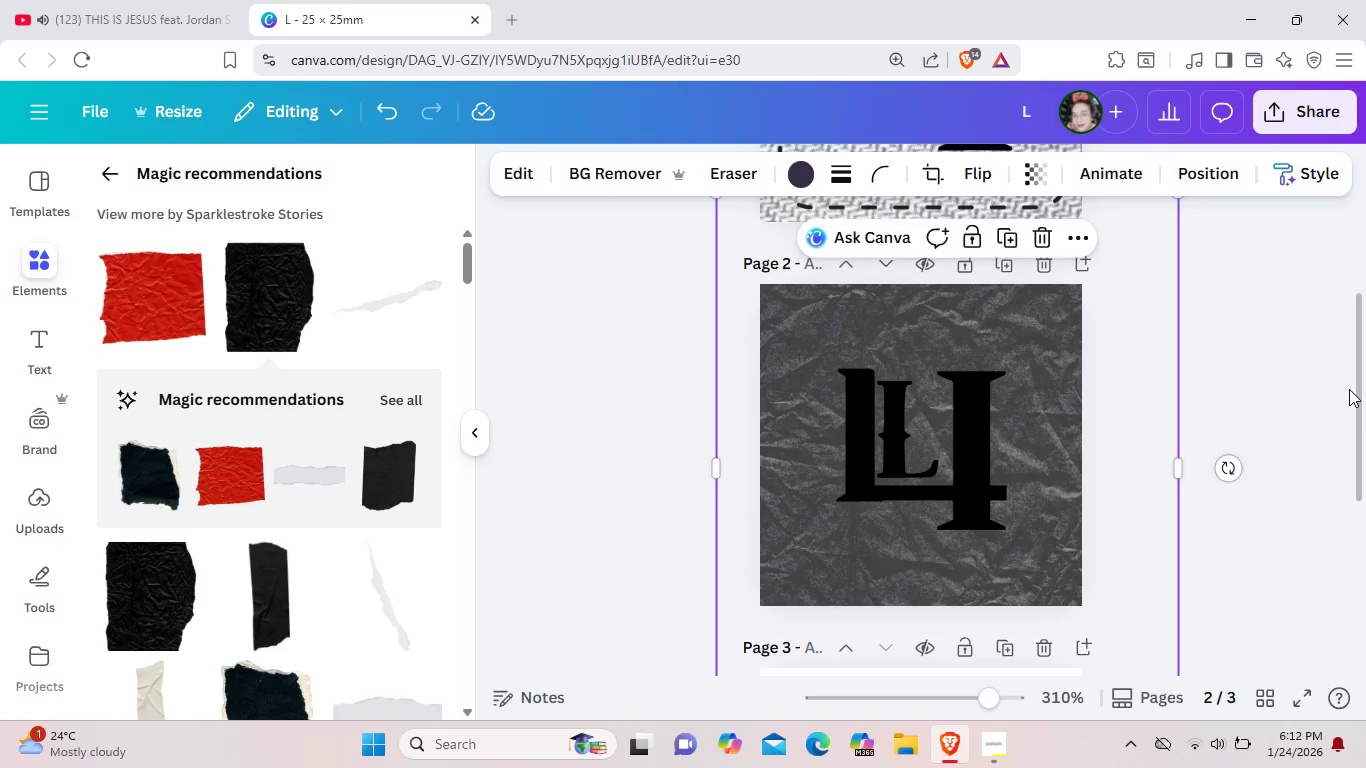 
left_click([1349, 389])
 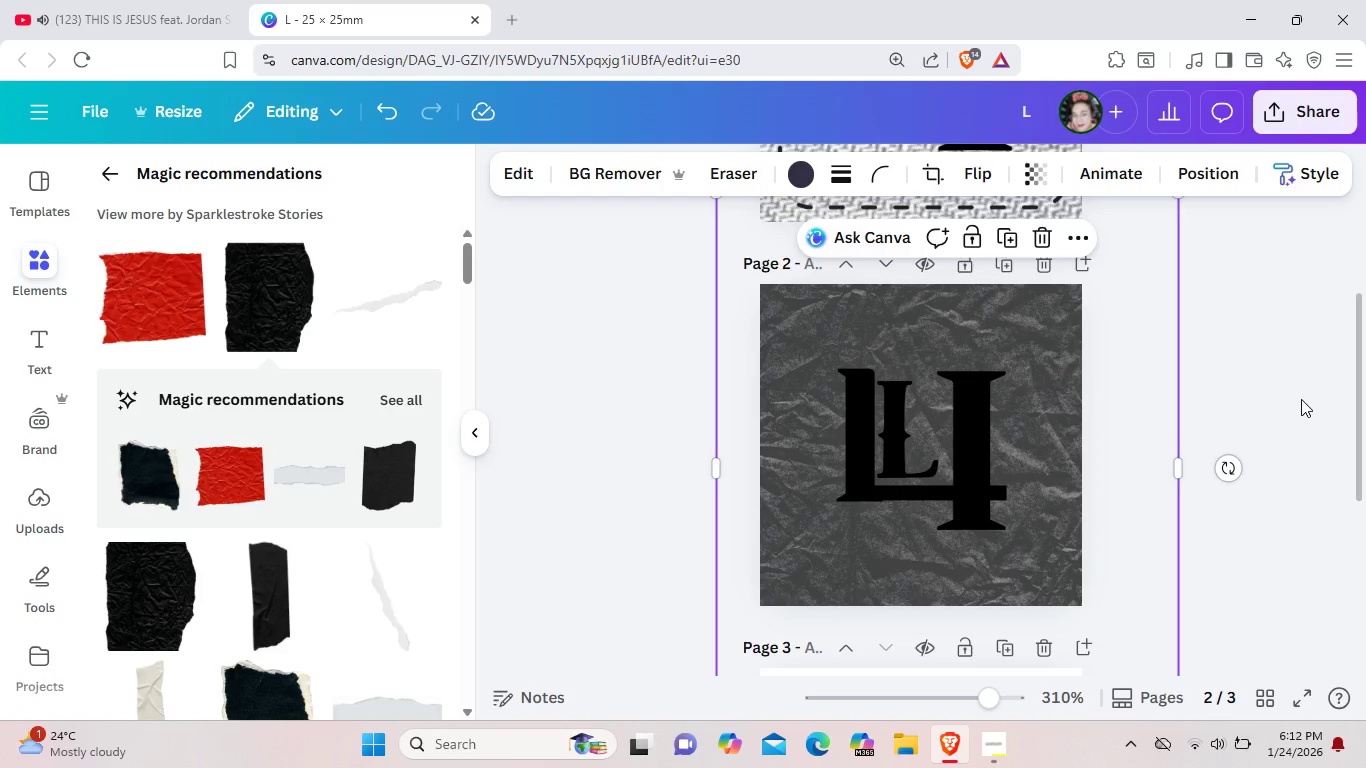 
left_click([1301, 399])
 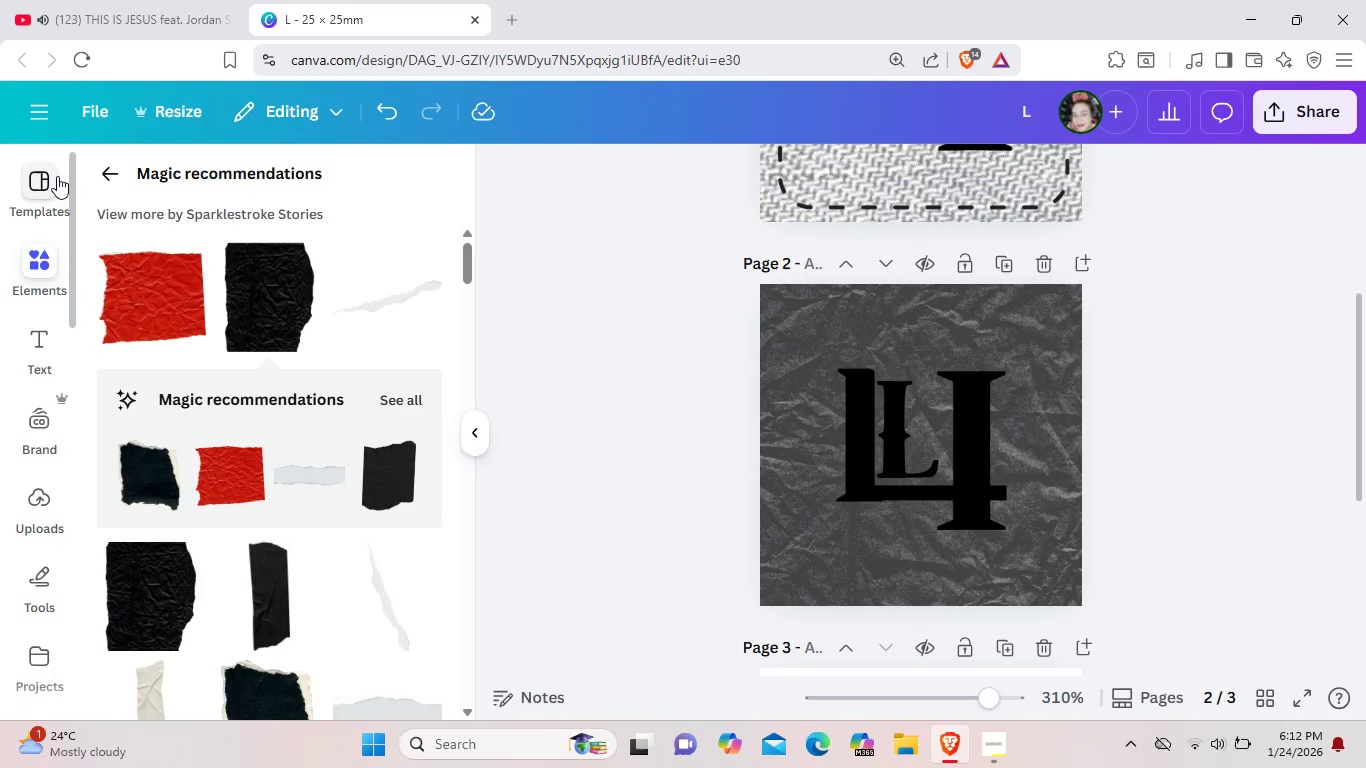 
left_click([111, 181])
 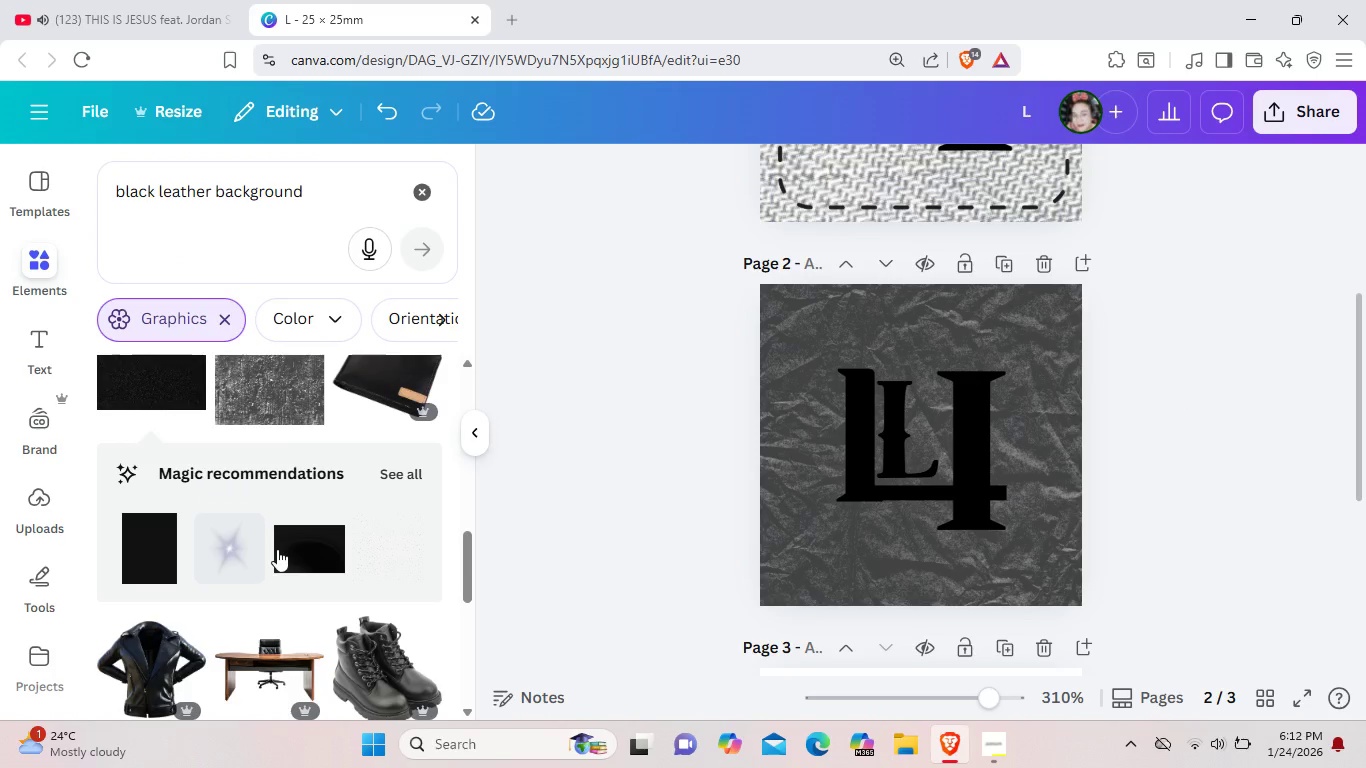 
scroll: coordinate [277, 549], scroll_direction: down, amount: 14.0
 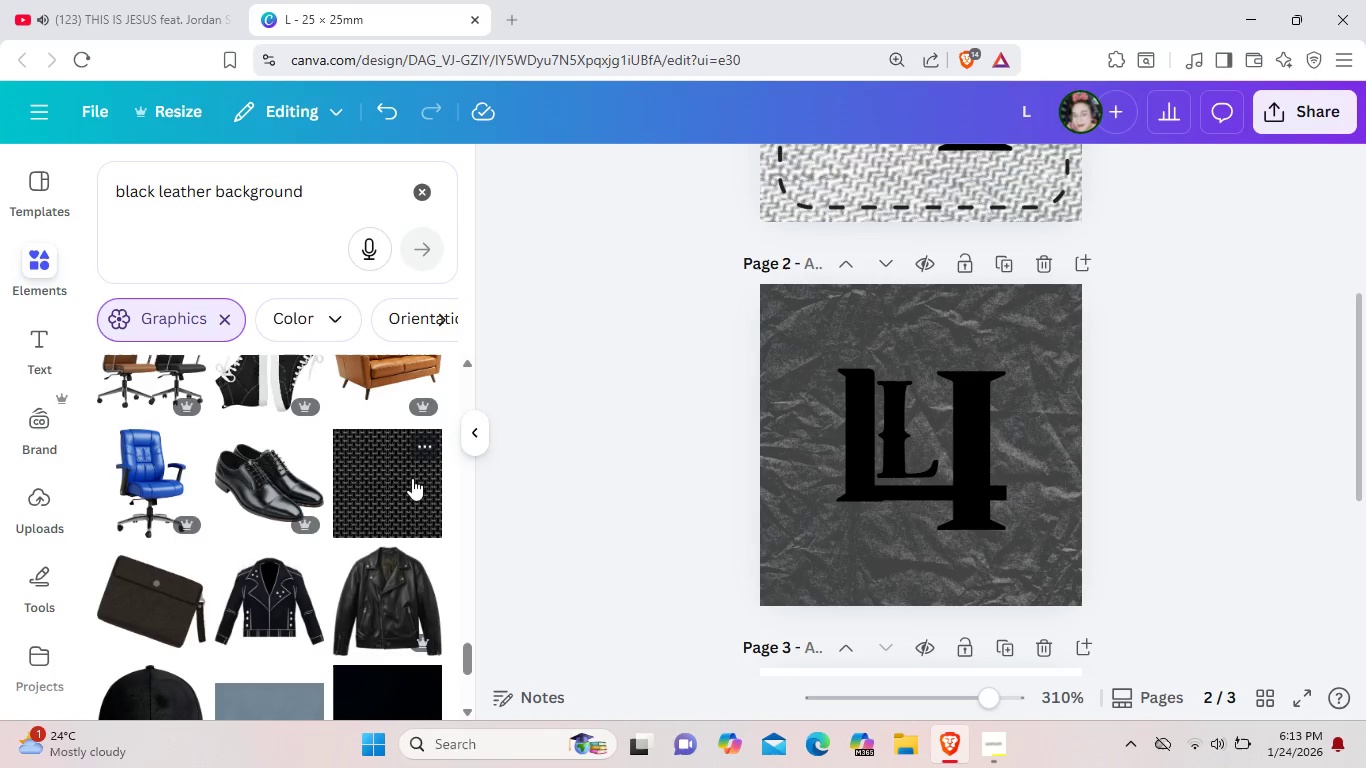 
left_click([397, 492])
 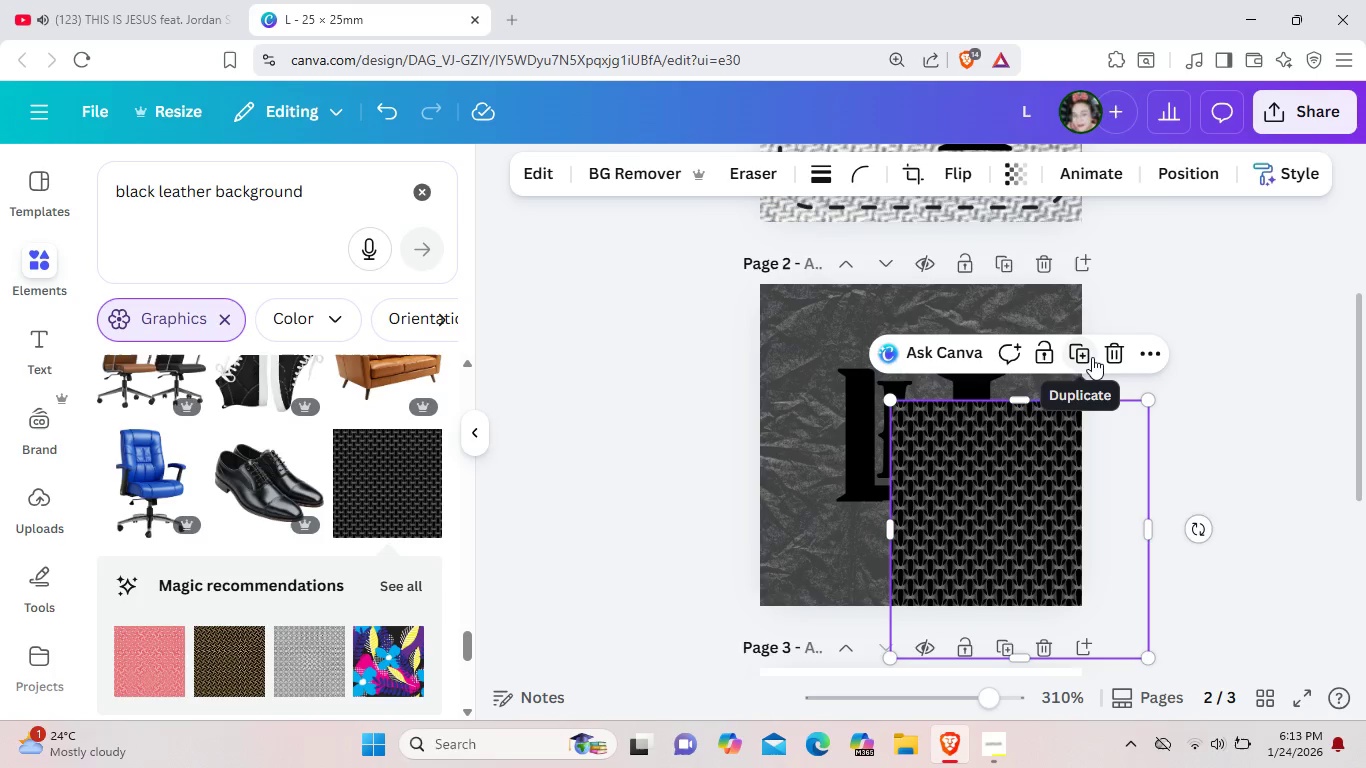 
left_click([1116, 350])
 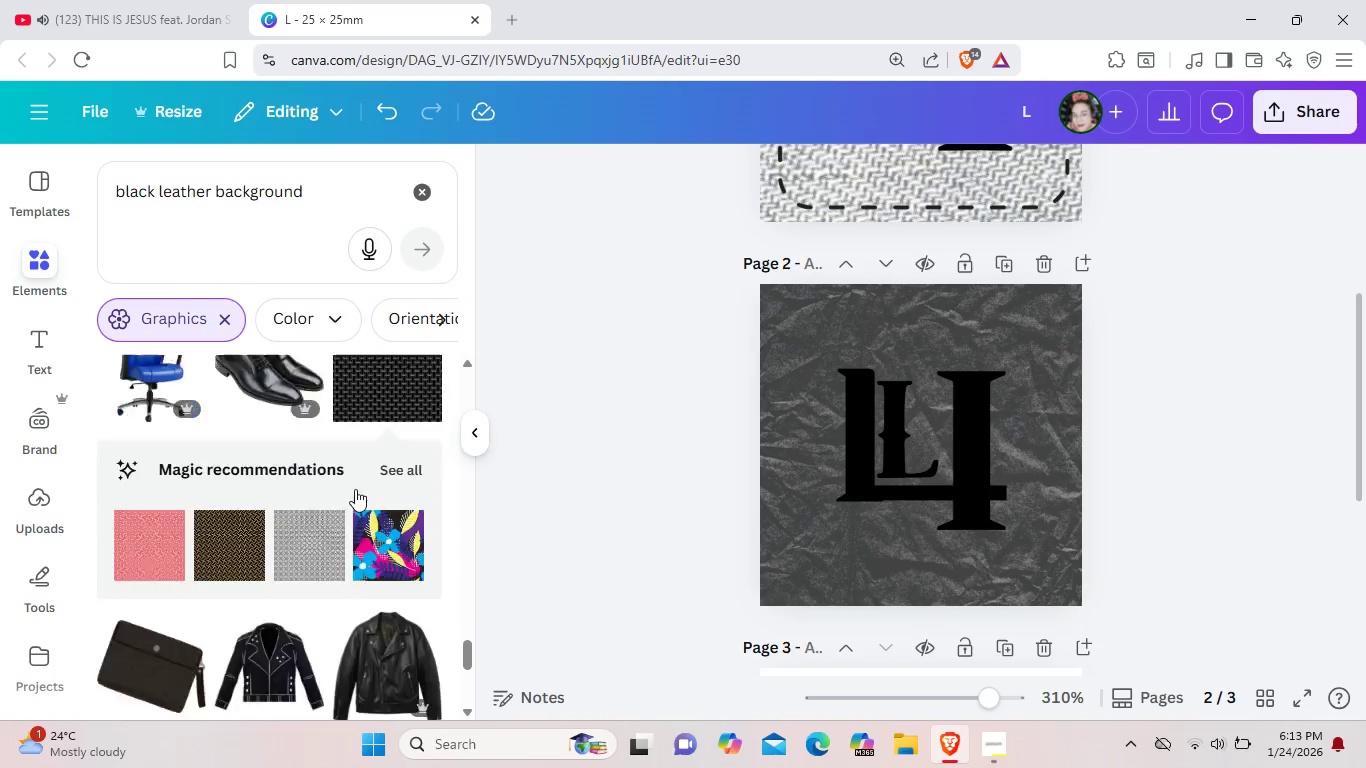 
scroll: coordinate [355, 489], scroll_direction: down, amount: 2.0
 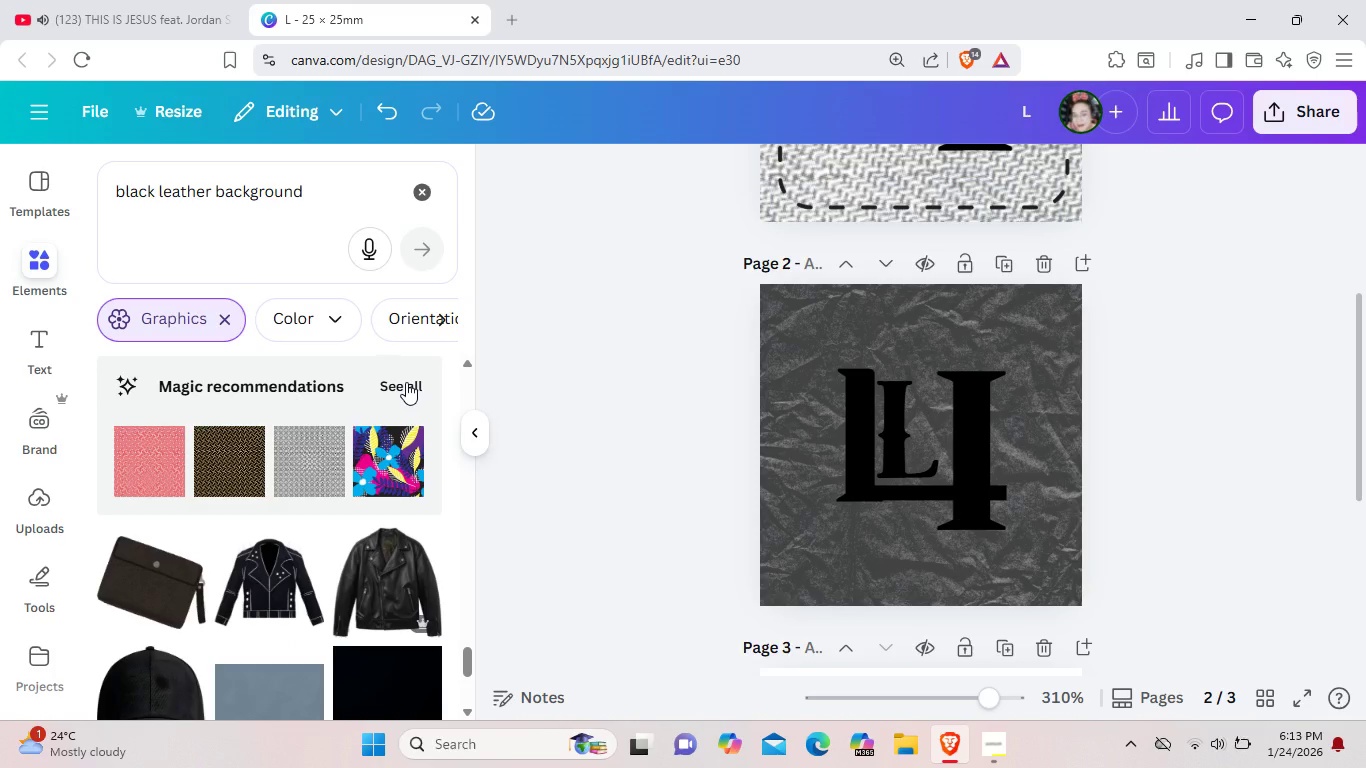 
left_click([406, 382])
 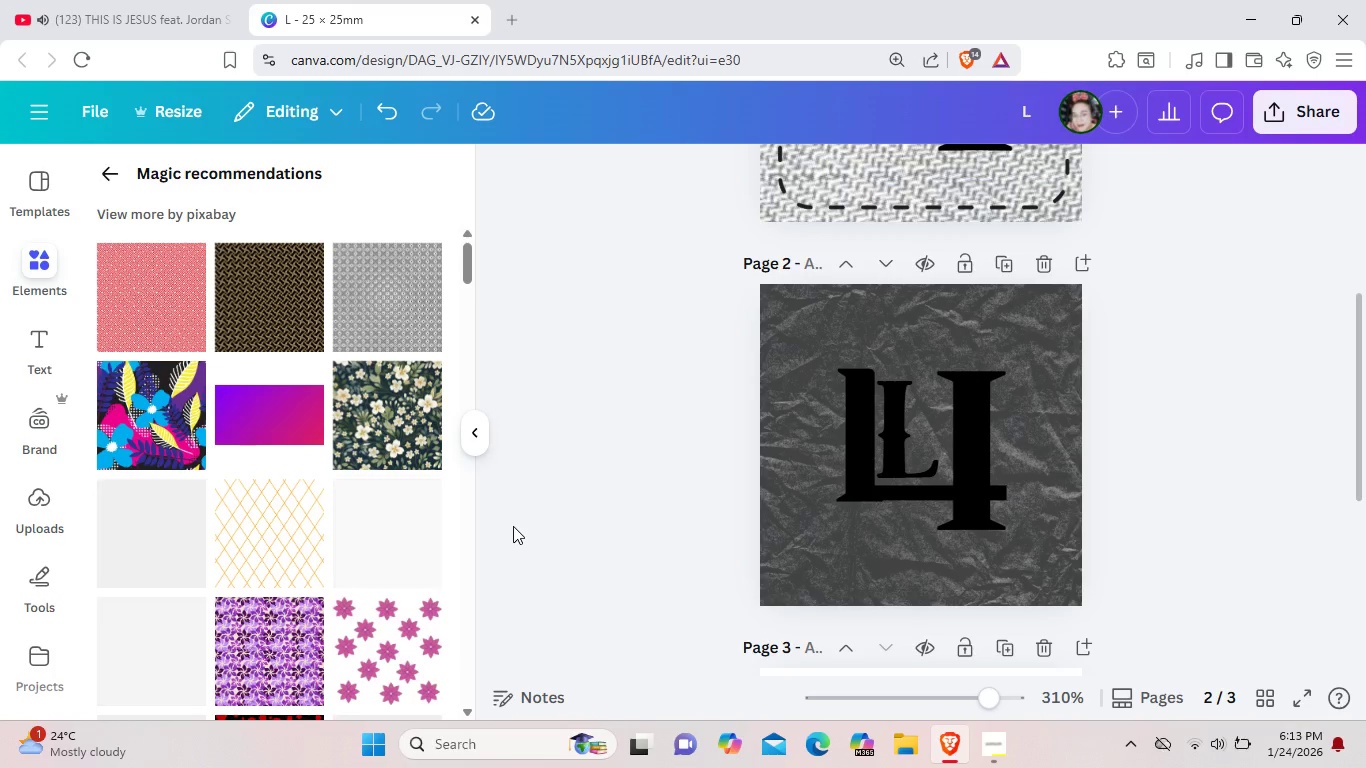 
wait(7.94)
 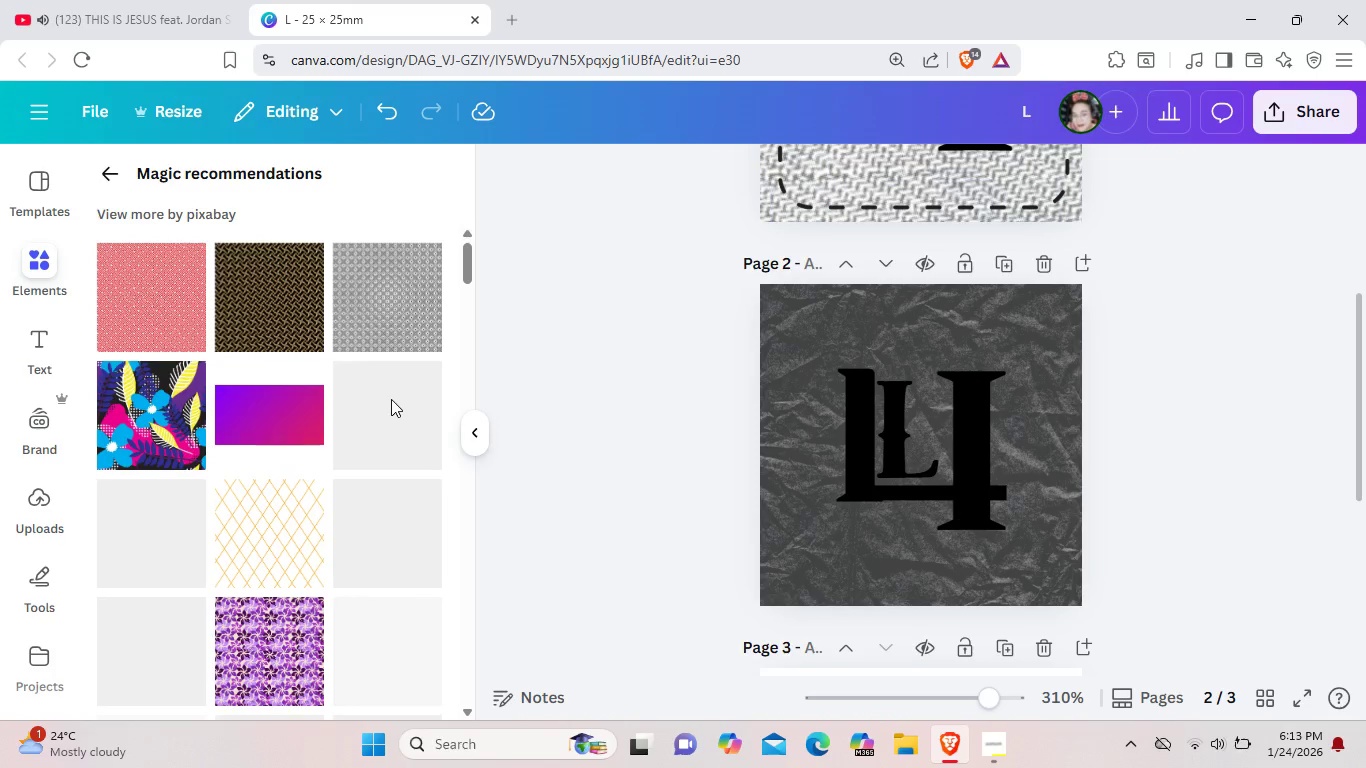 
scroll: coordinate [502, 524], scroll_direction: down, amount: 1.0
 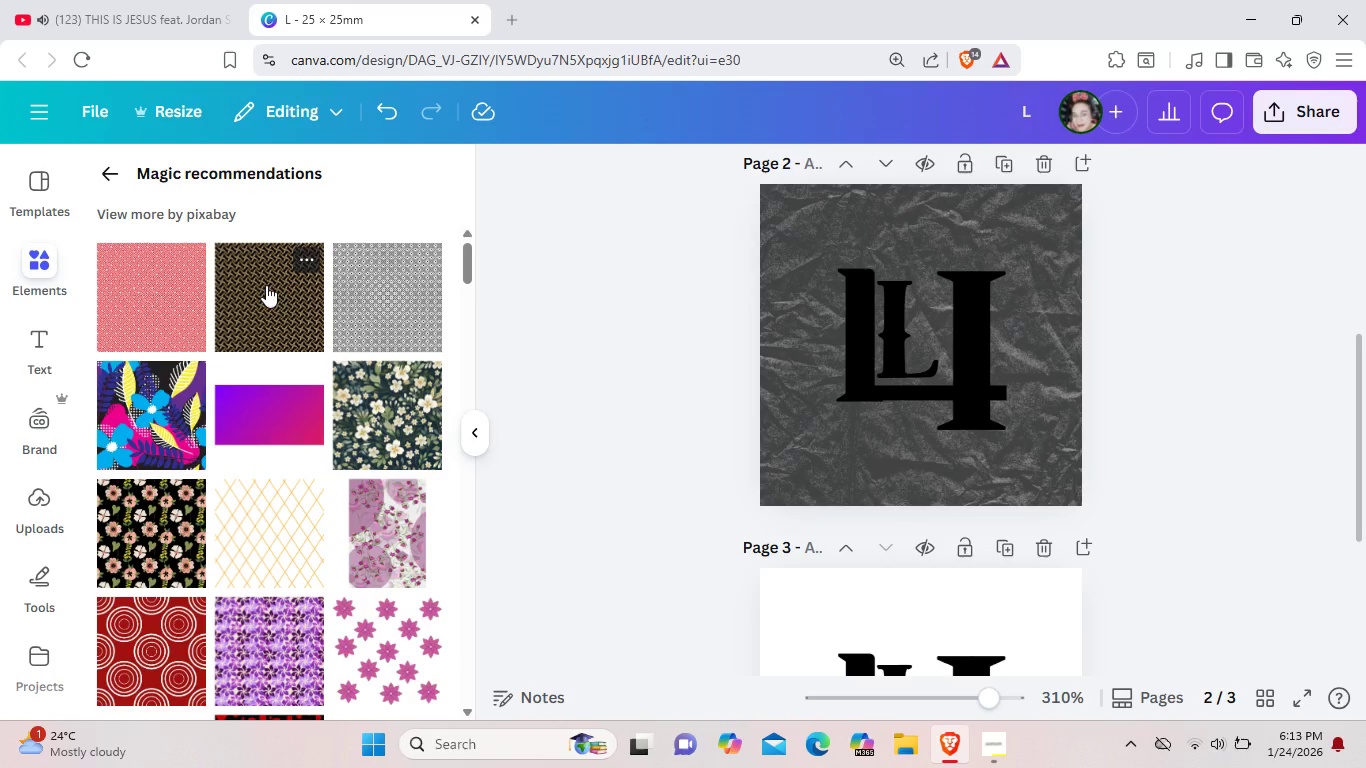 
left_click([266, 285])
 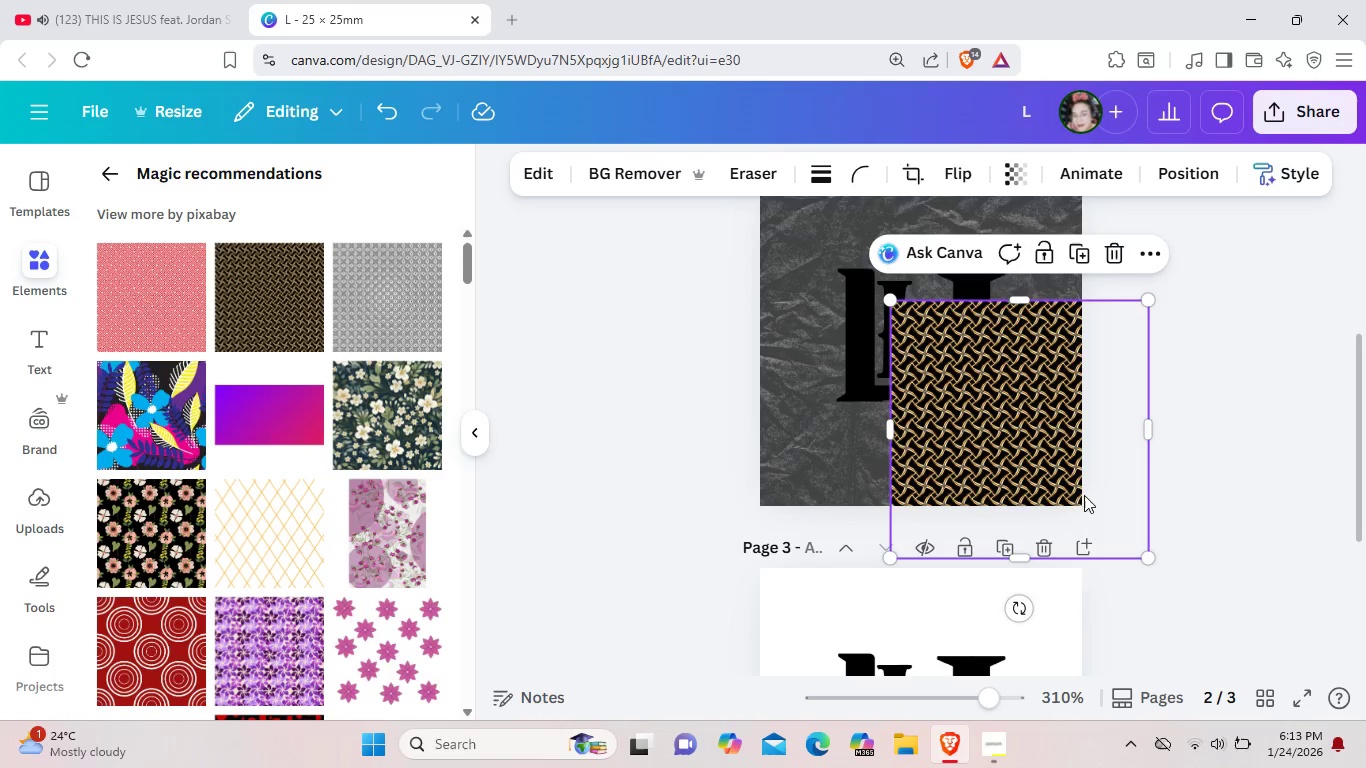 
scroll: coordinate [1084, 495], scroll_direction: down, amount: 2.0
 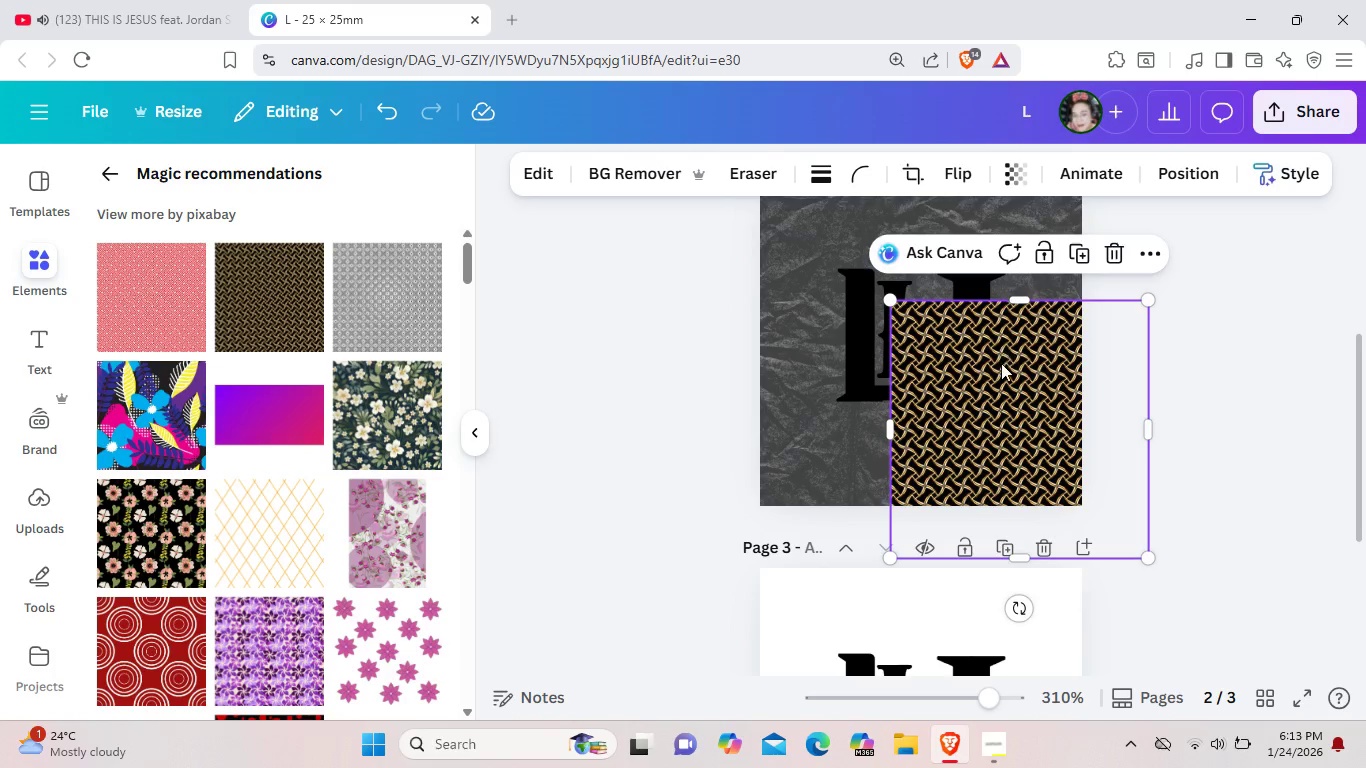 
left_click_drag(start_coordinate=[1000, 348], to_coordinate=[897, 438])
 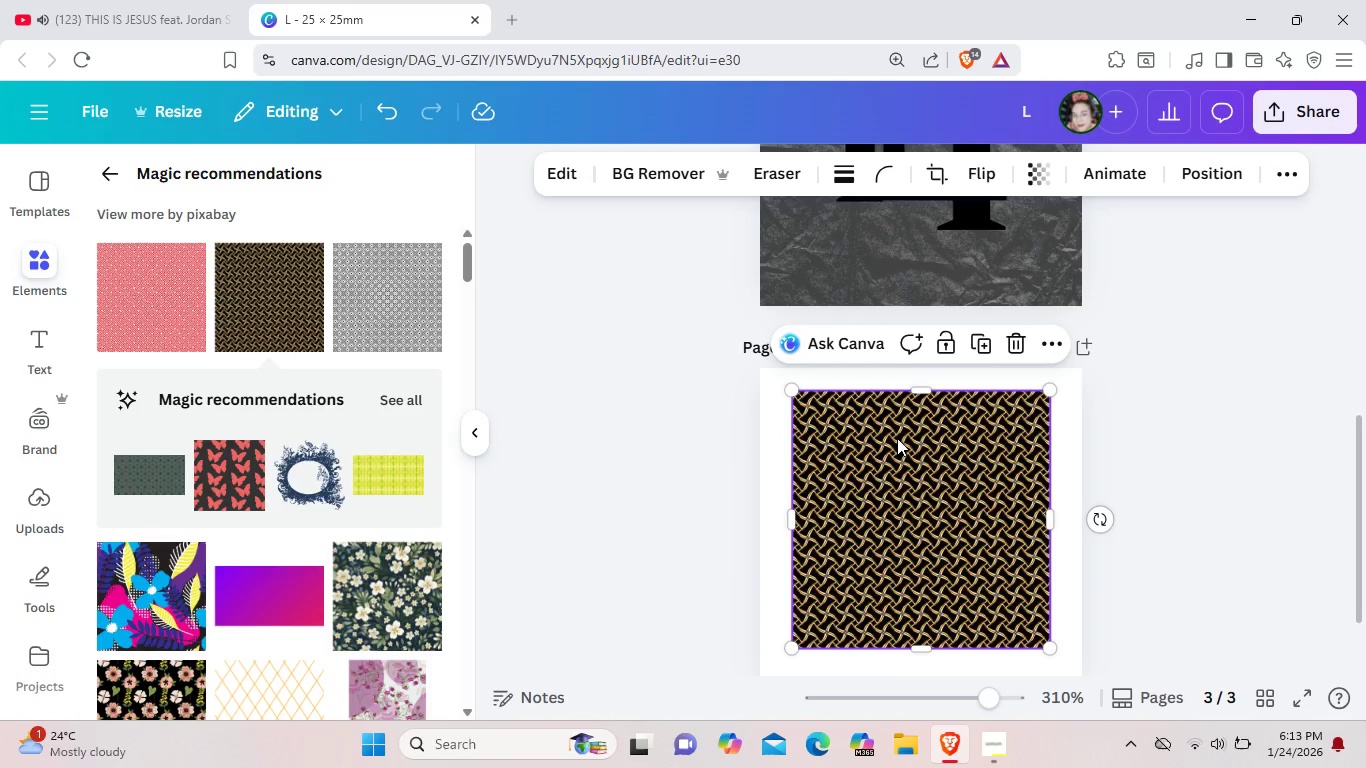 
right_click([897, 438])
 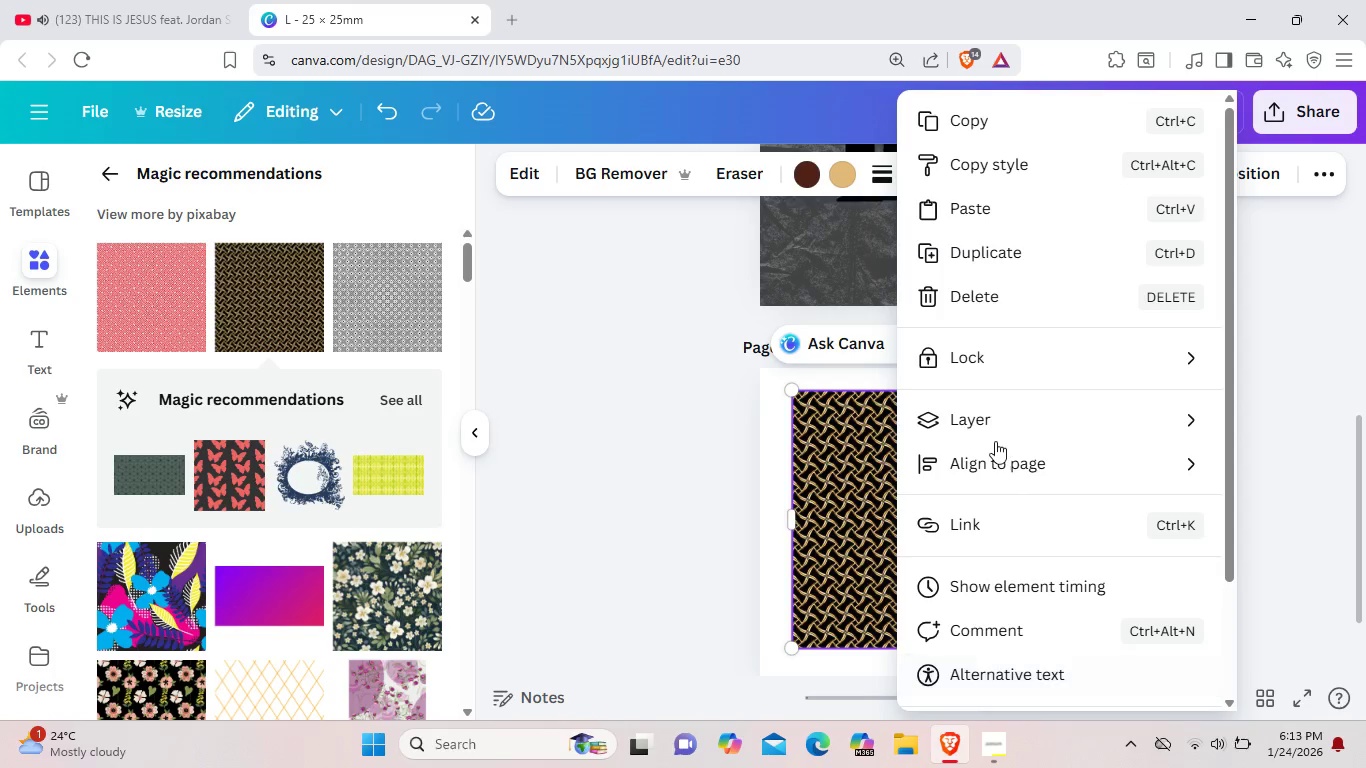 
left_click([976, 412])
 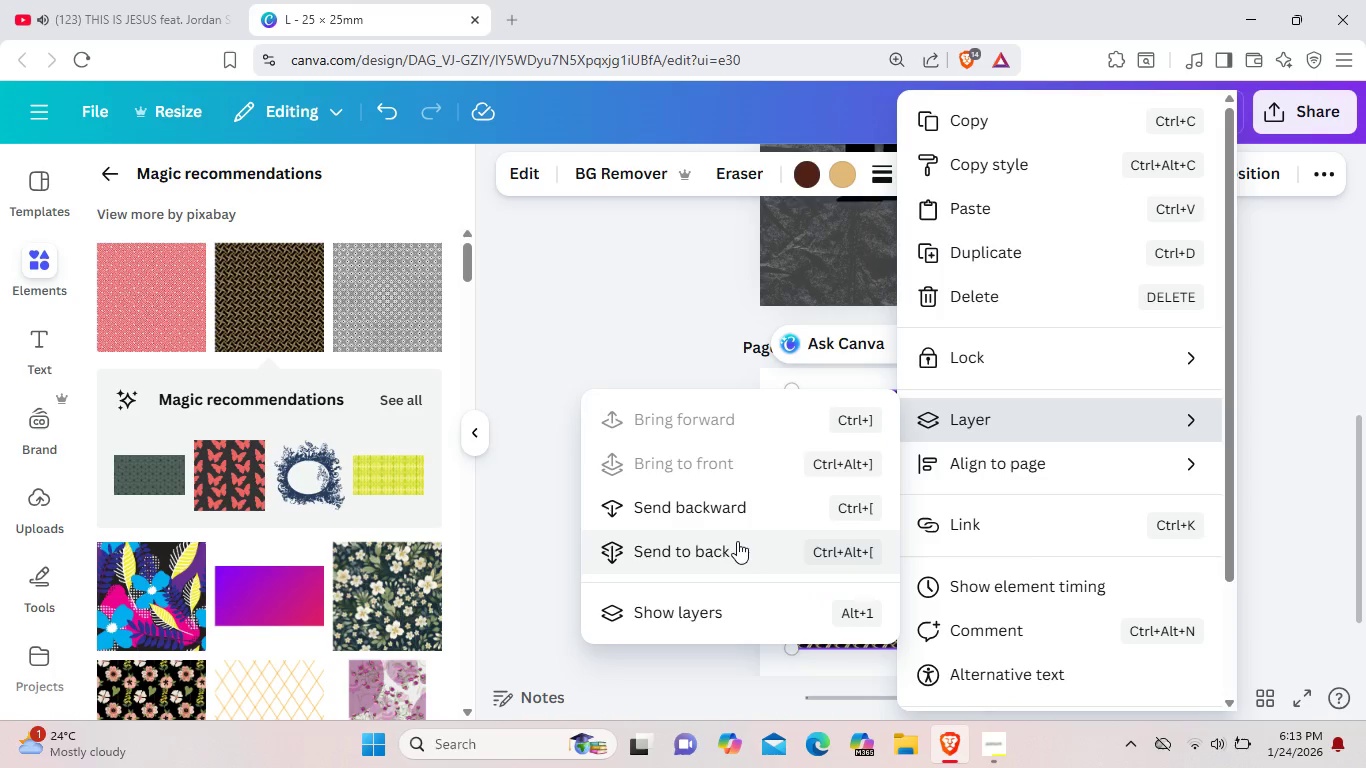 
left_click([737, 541])
 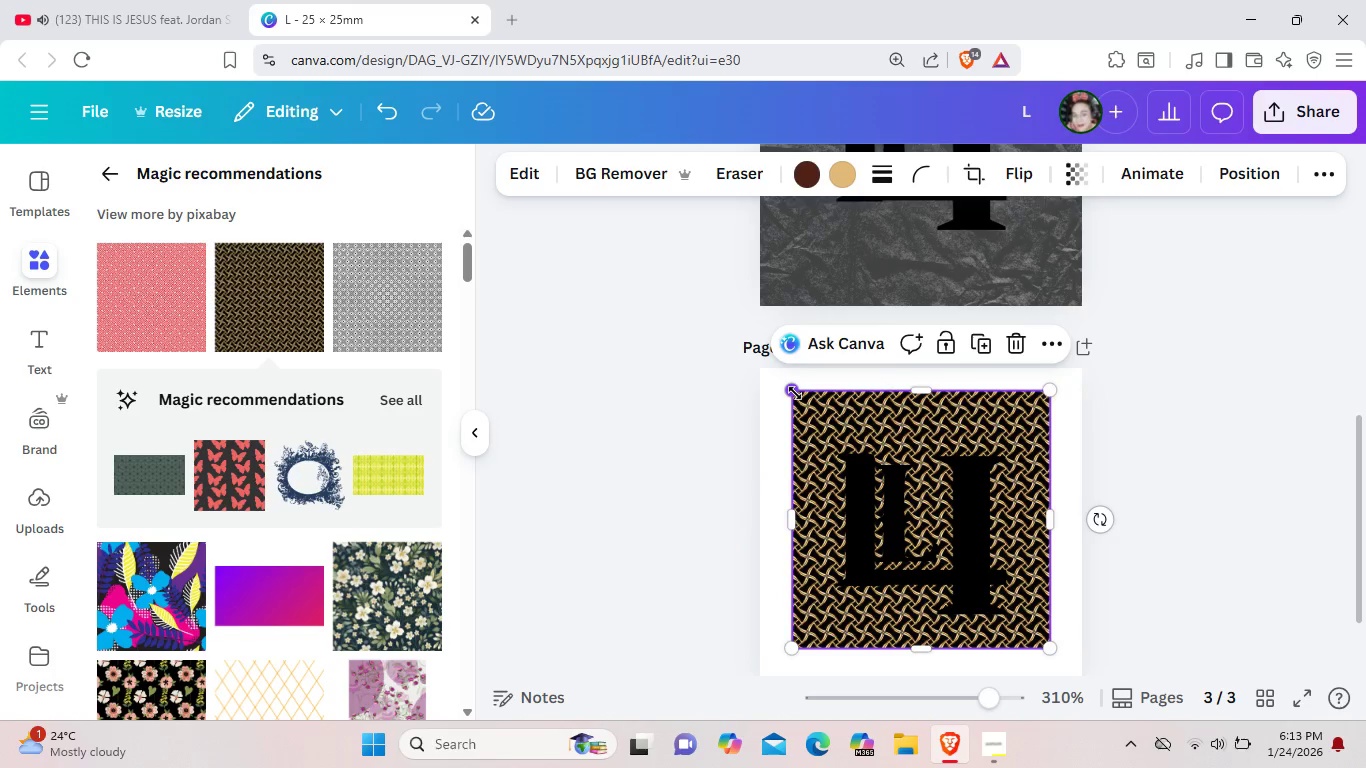 
left_click_drag(start_coordinate=[795, 393], to_coordinate=[774, 369])
 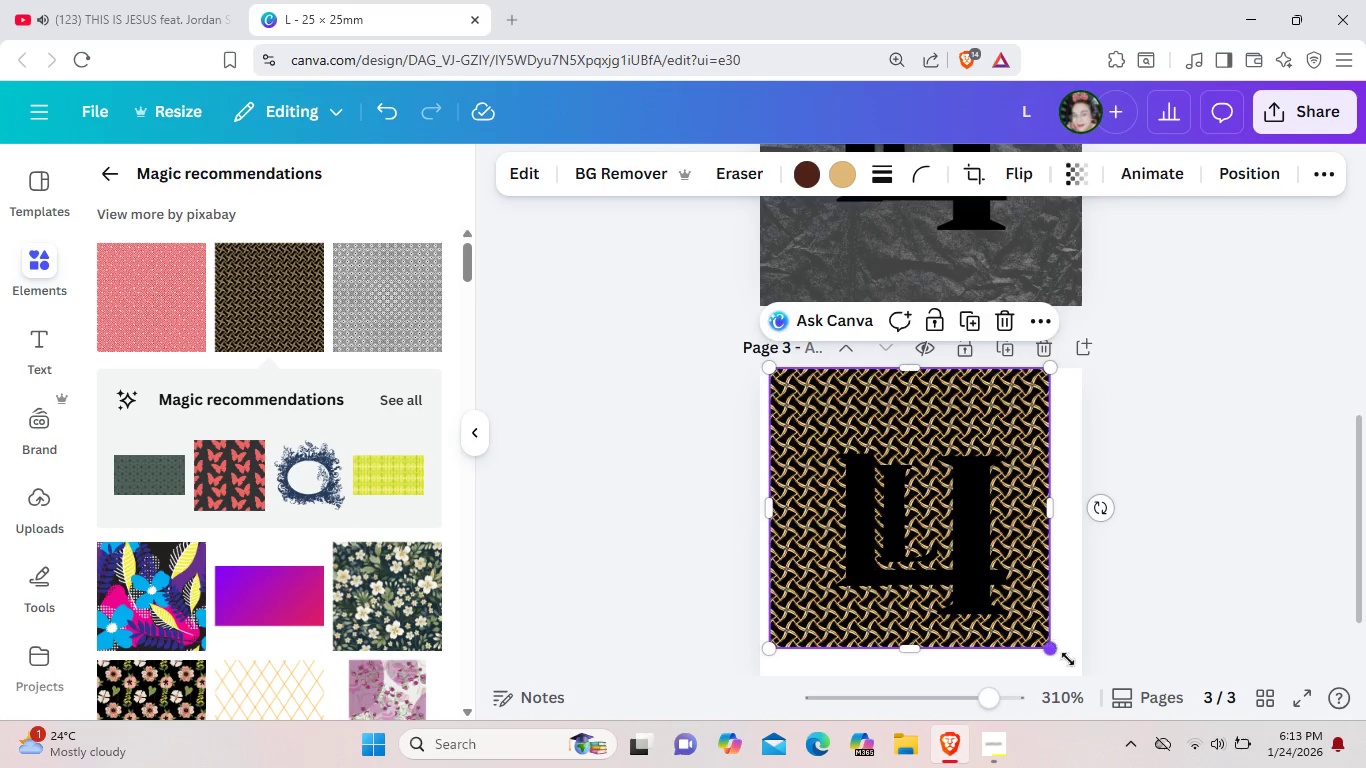 
left_click_drag(start_coordinate=[1048, 643], to_coordinate=[1081, 673])
 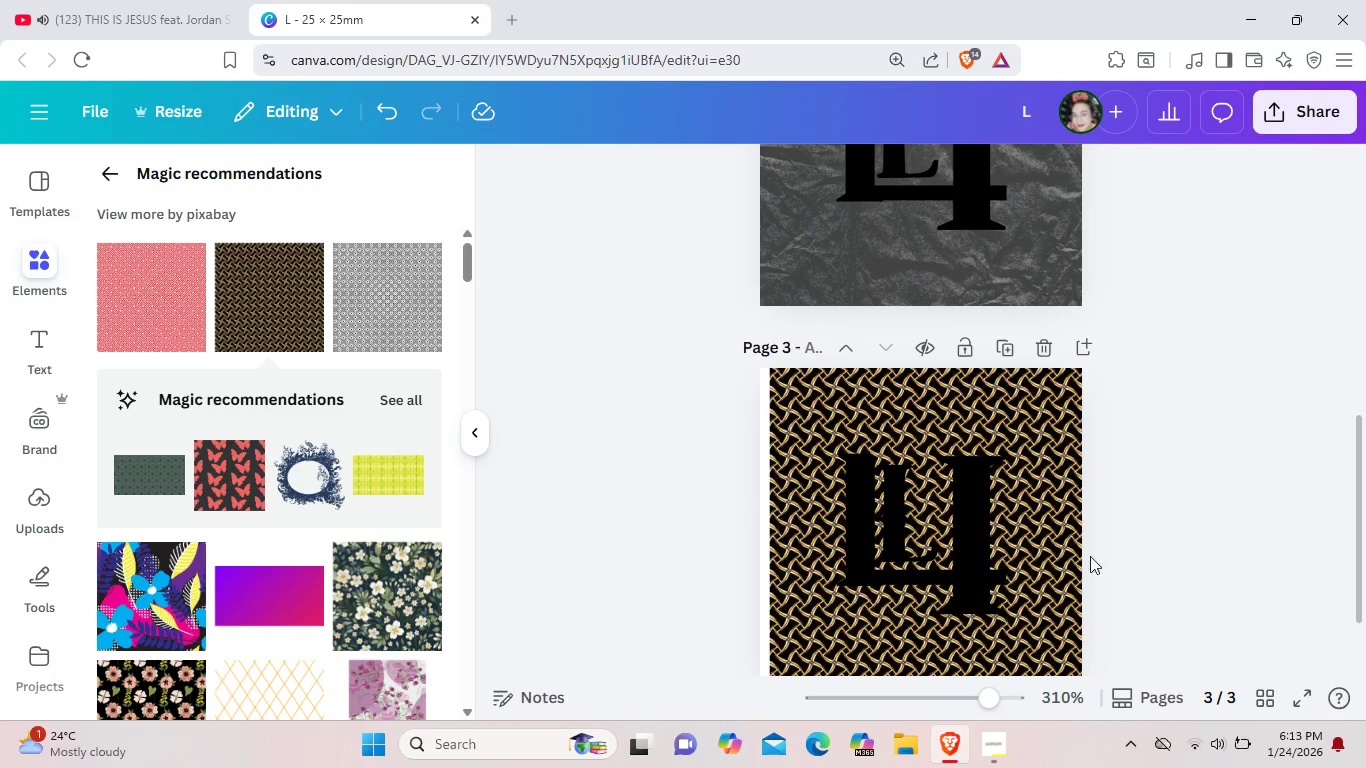 
left_click([1186, 559])
 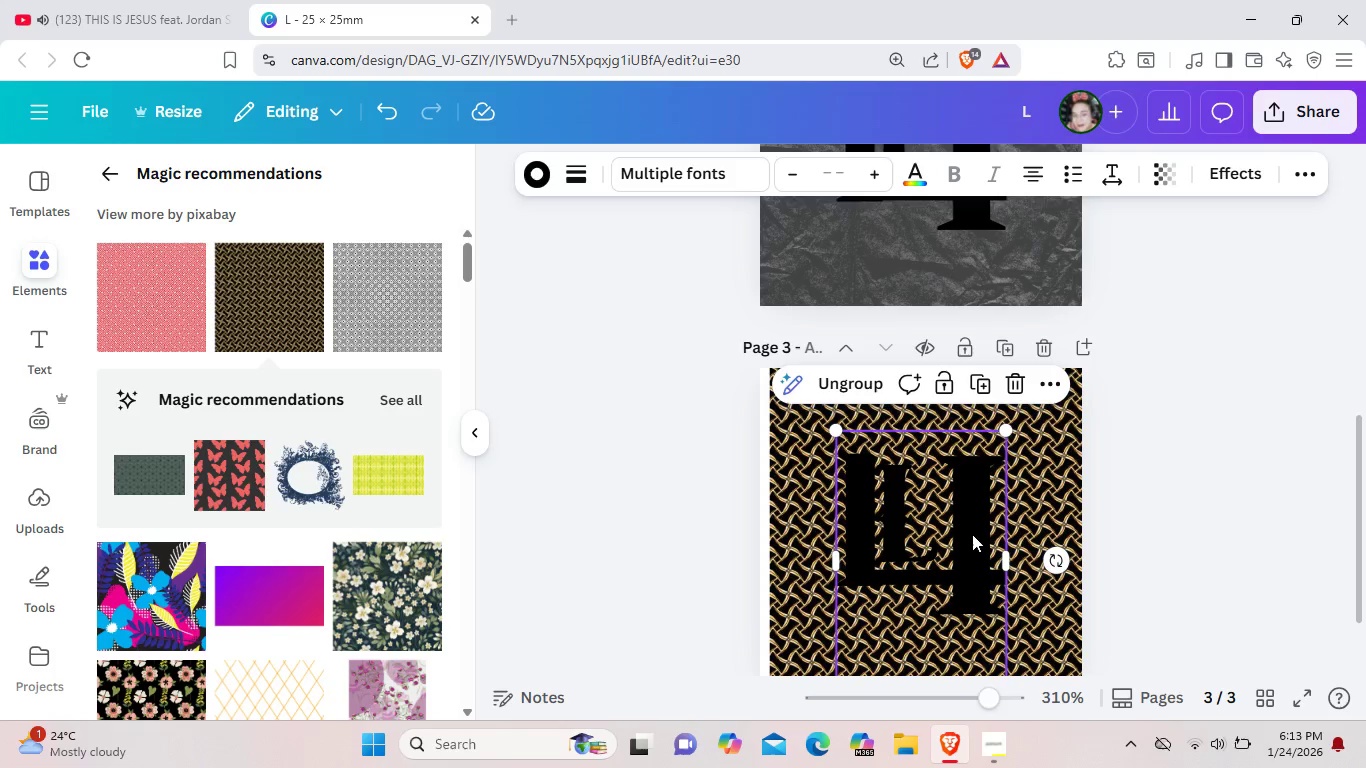 
left_click([972, 534])
 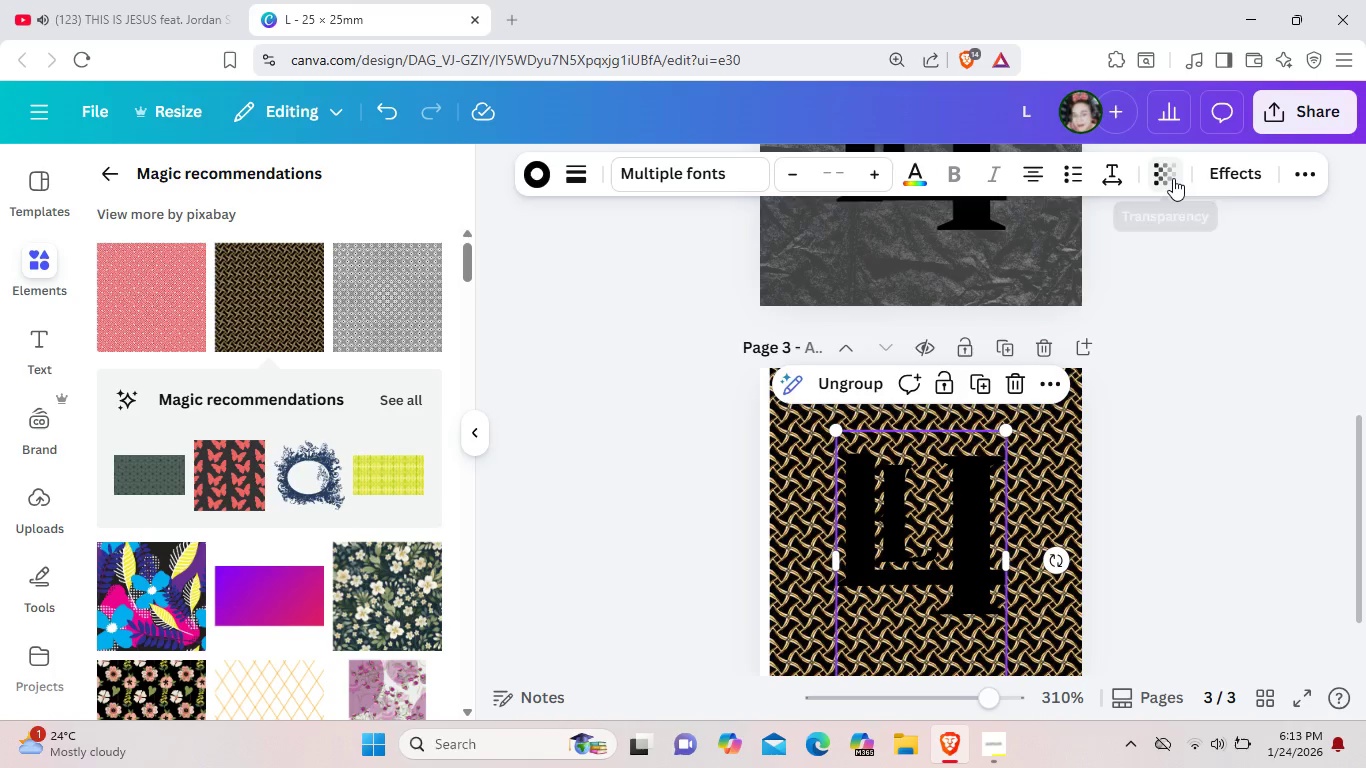 
left_click([1173, 178])
 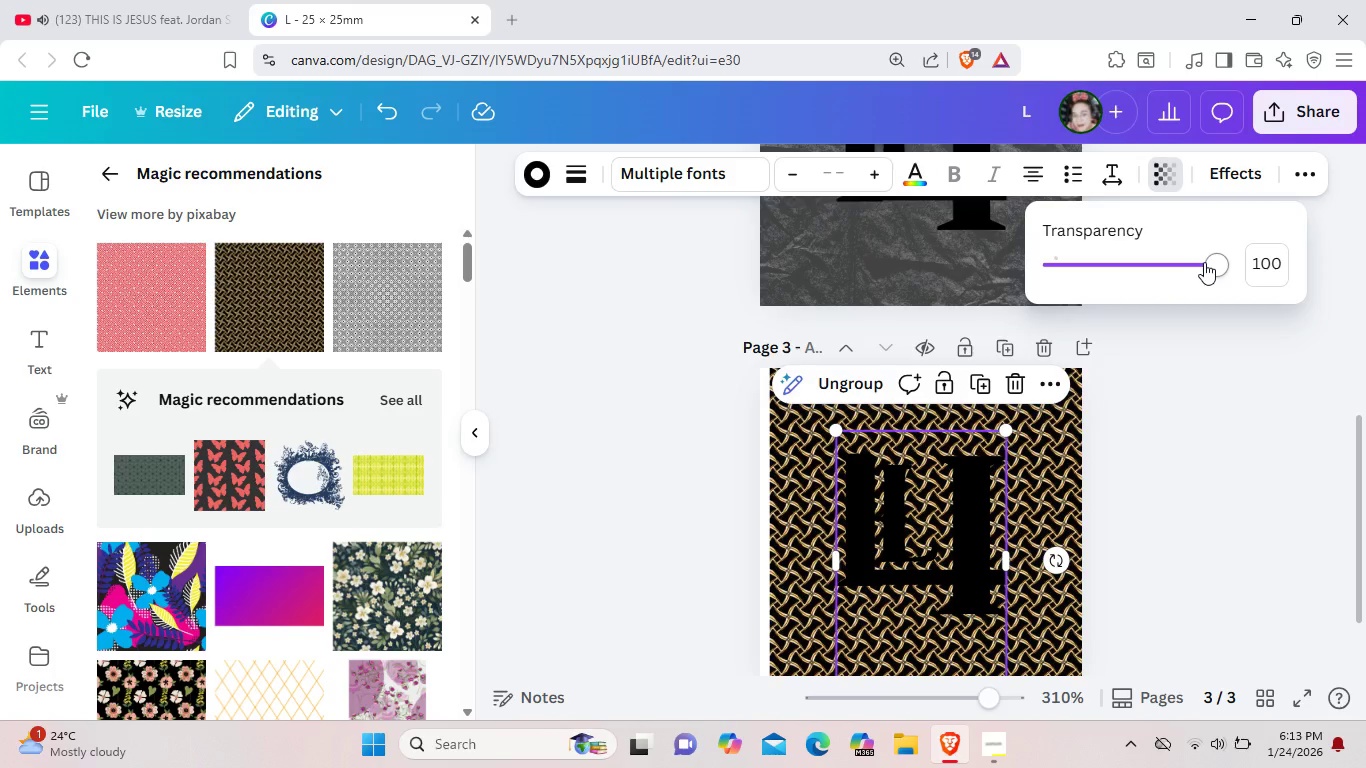 
left_click_drag(start_coordinate=[1206, 259], to_coordinate=[1187, 265])
 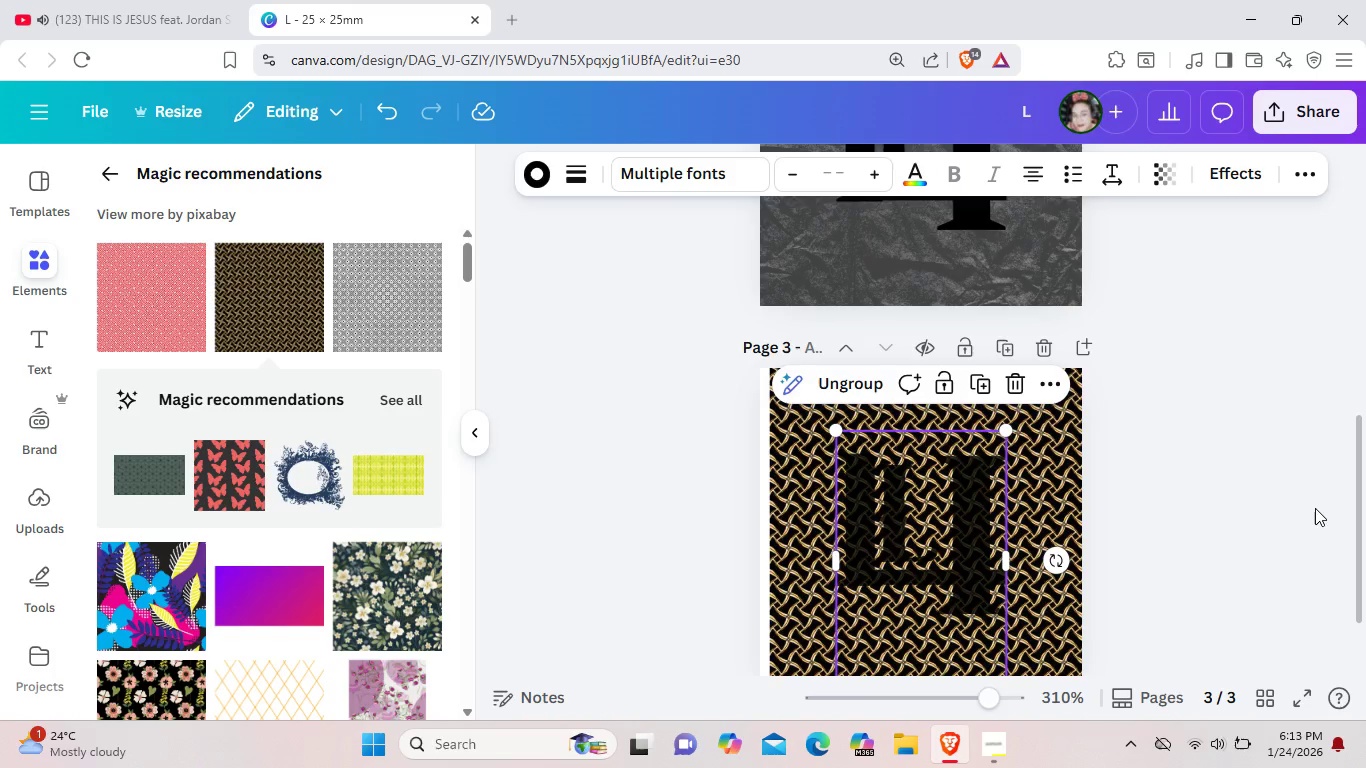 
left_click([1315, 508])
 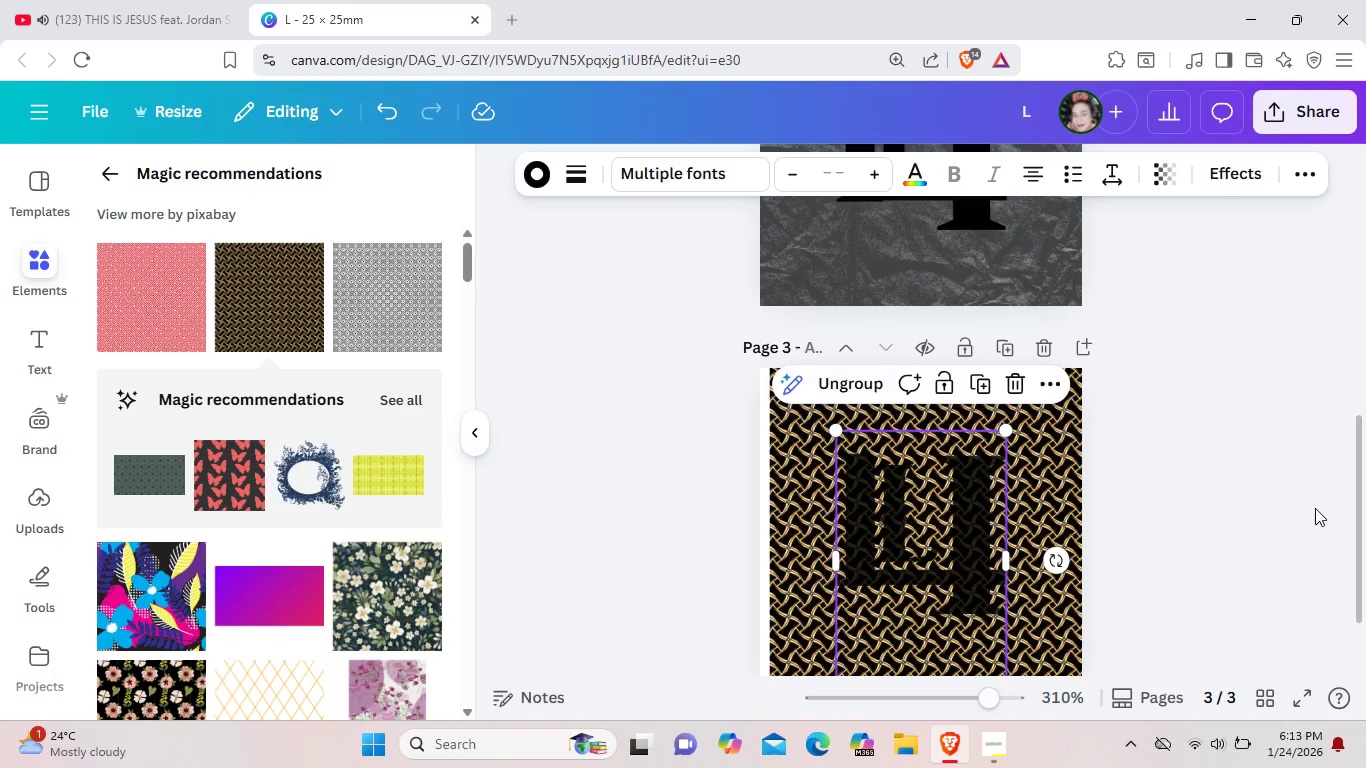 
key(Control+ControlLeft)
 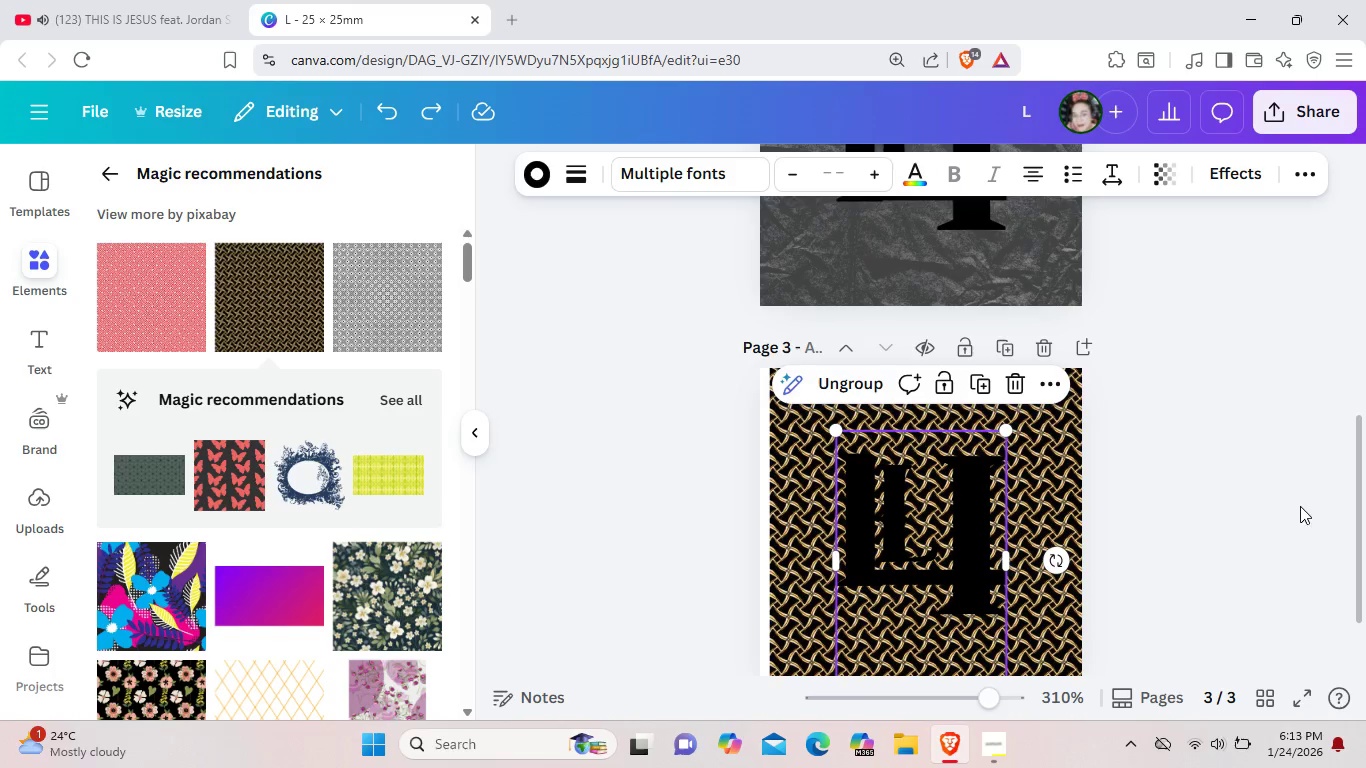 
key(Control+Z)
 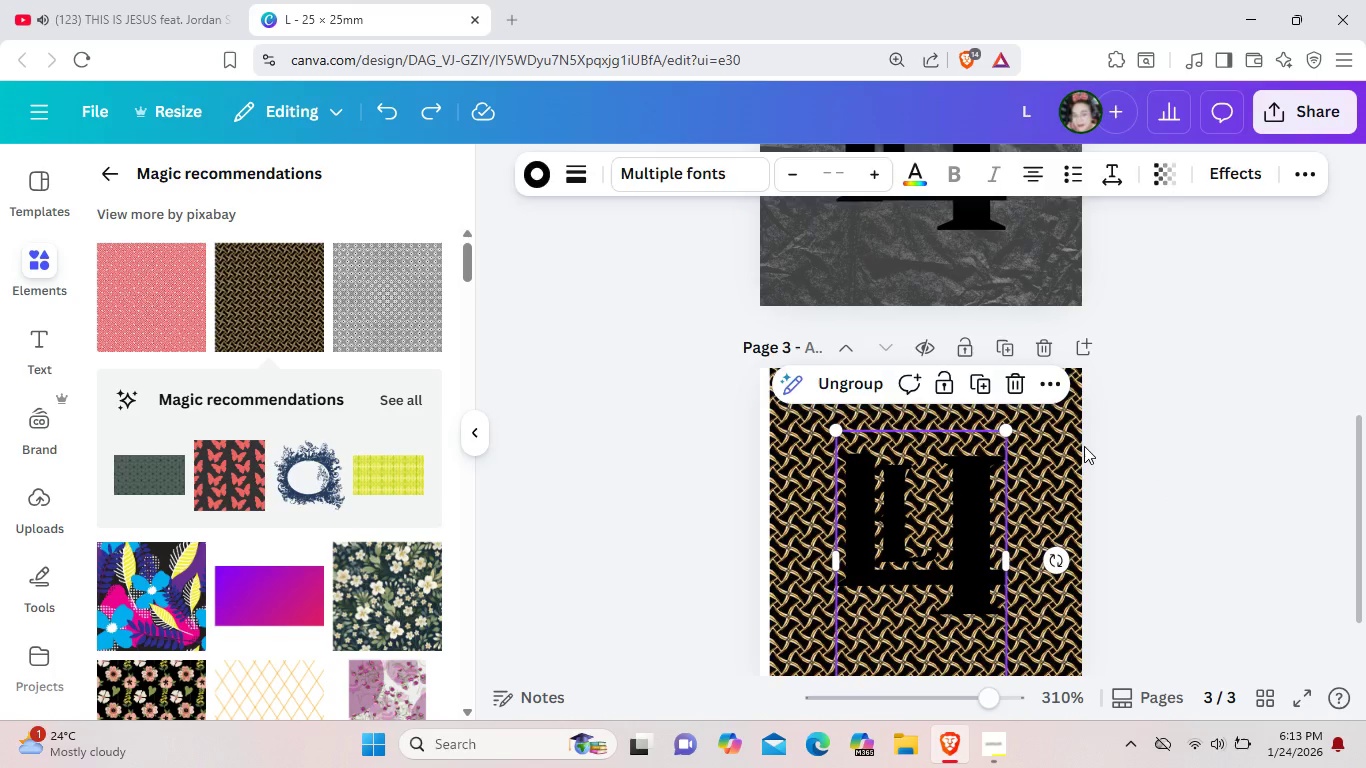 
left_click([1084, 446])
 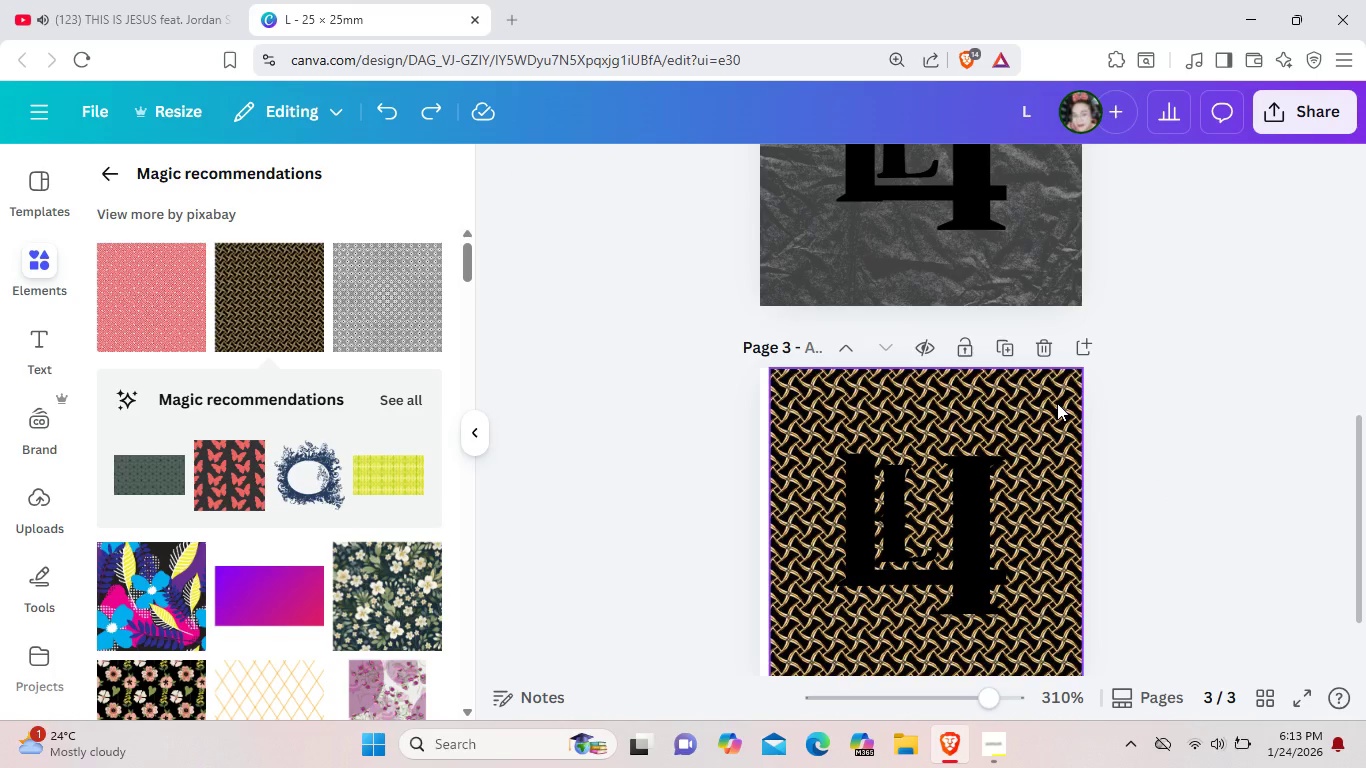 
left_click([1057, 403])
 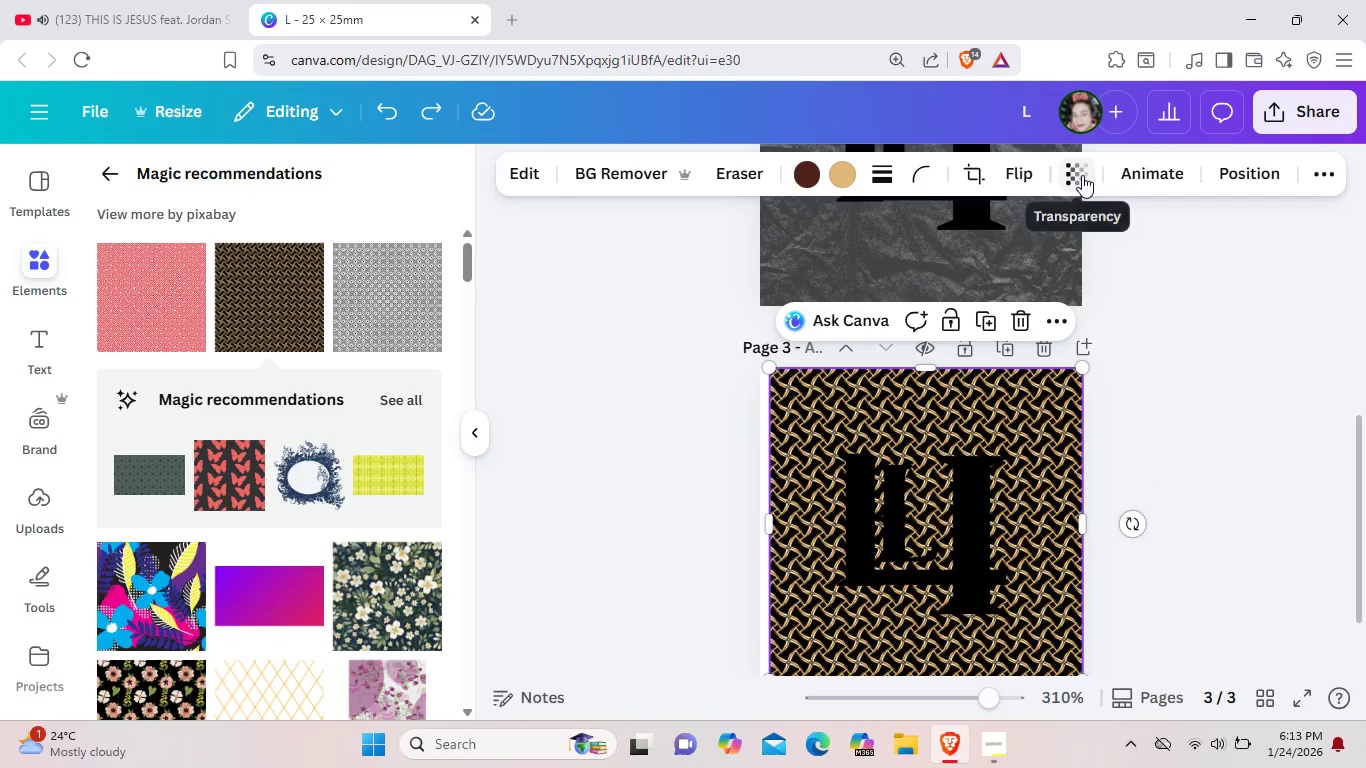 
left_click([1082, 175])
 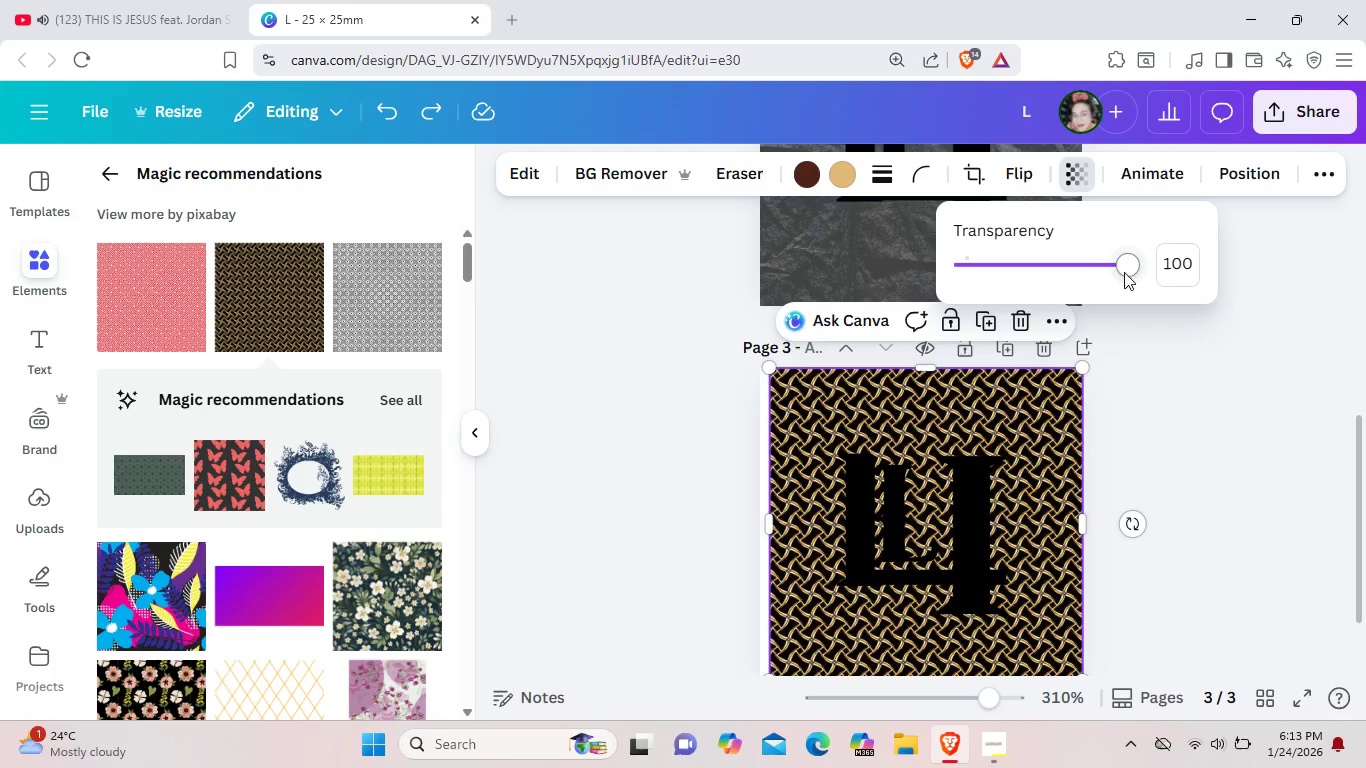 
left_click_drag(start_coordinate=[1124, 272], to_coordinate=[1108, 272])
 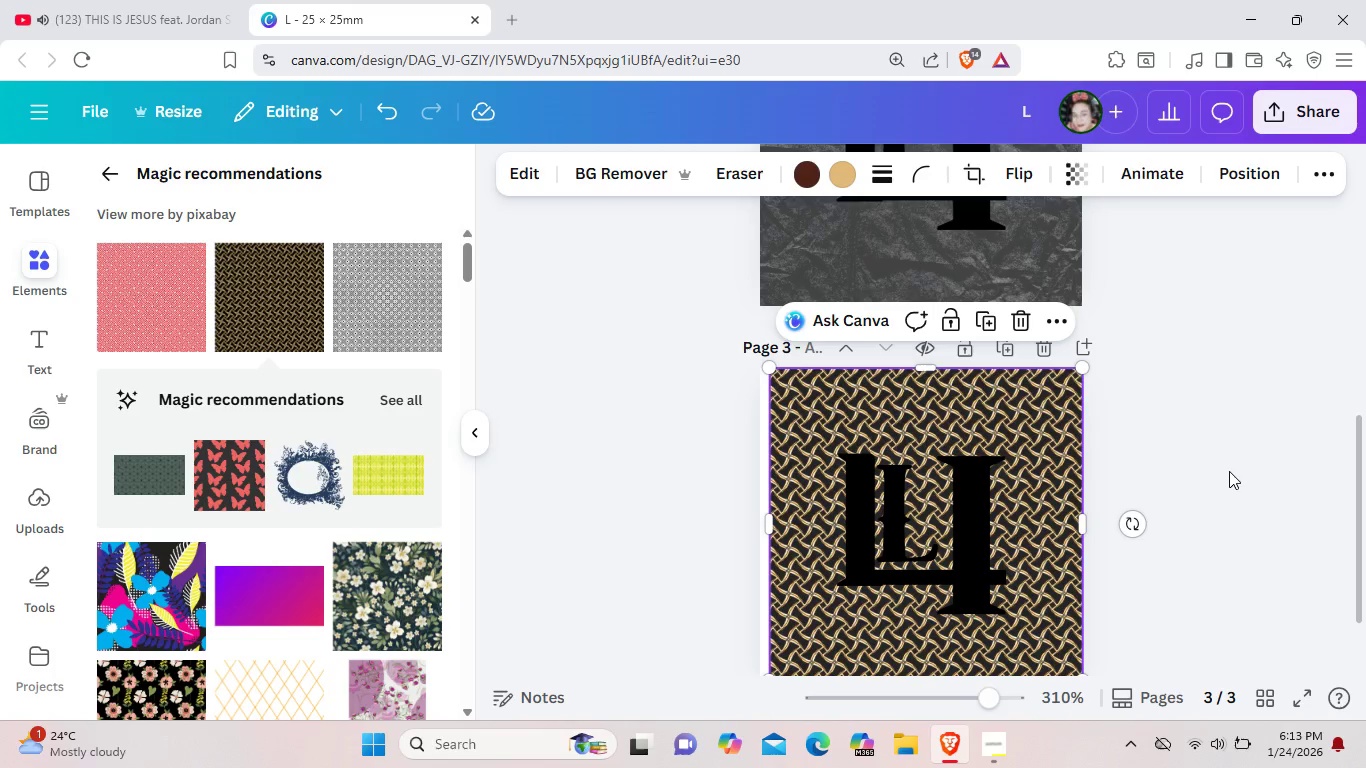 
left_click([1229, 471])
 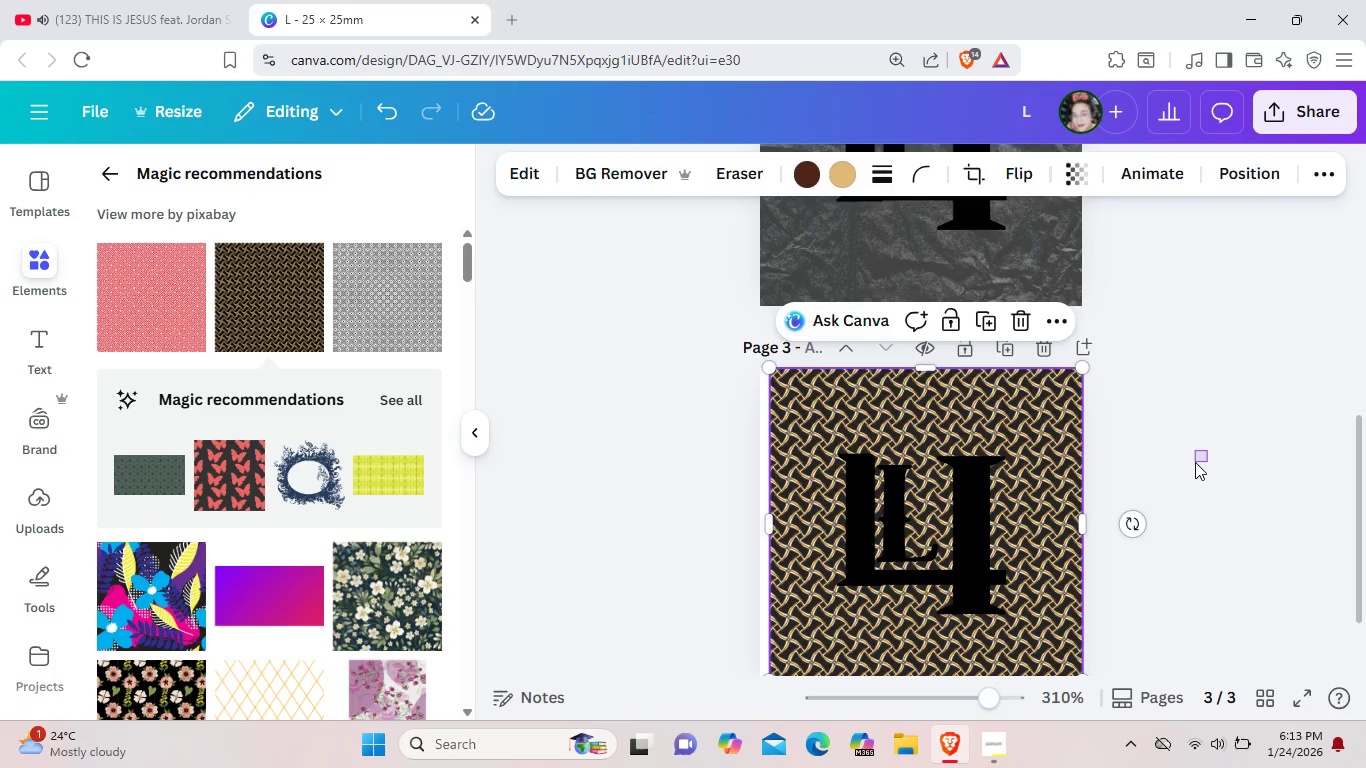 
left_click_drag(start_coordinate=[1208, 450], to_coordinate=[1195, 462])
 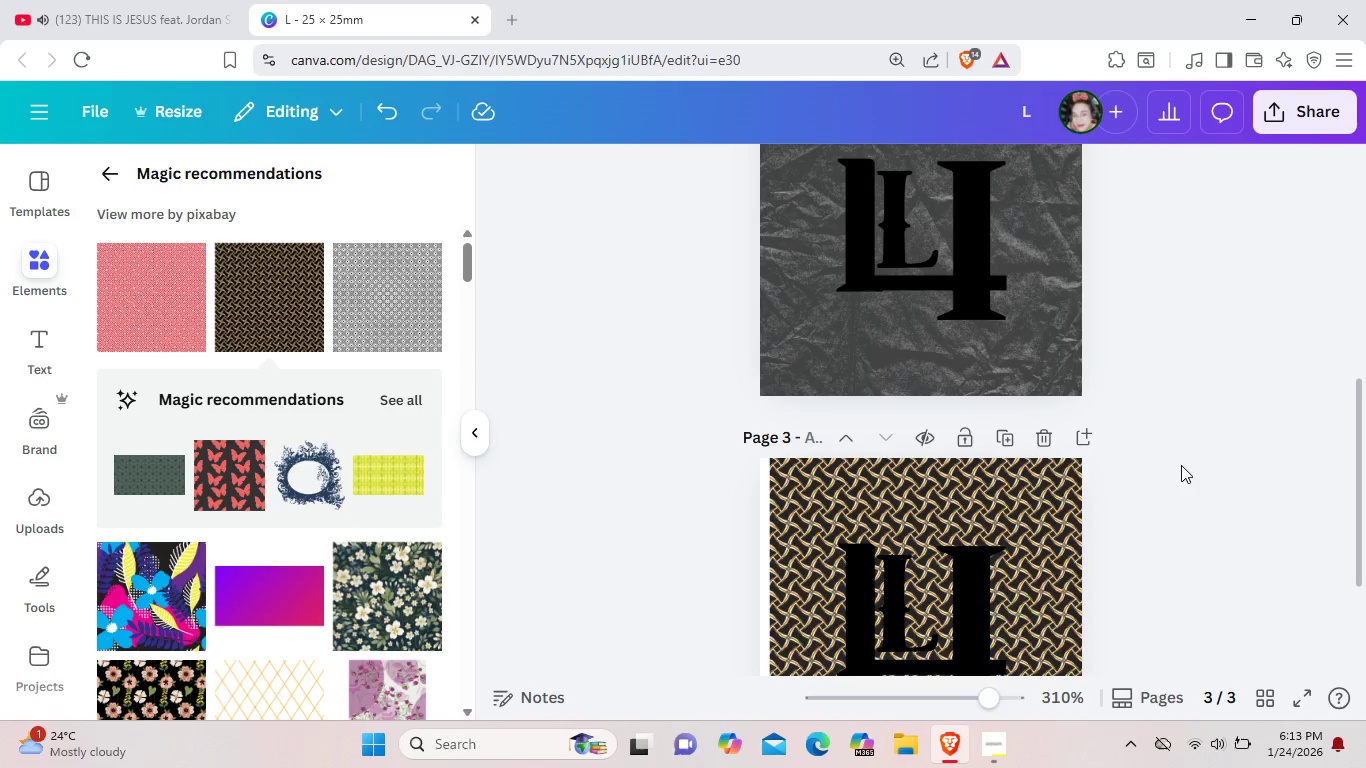 
scroll: coordinate [1181, 465], scroll_direction: up, amount: 1.0
 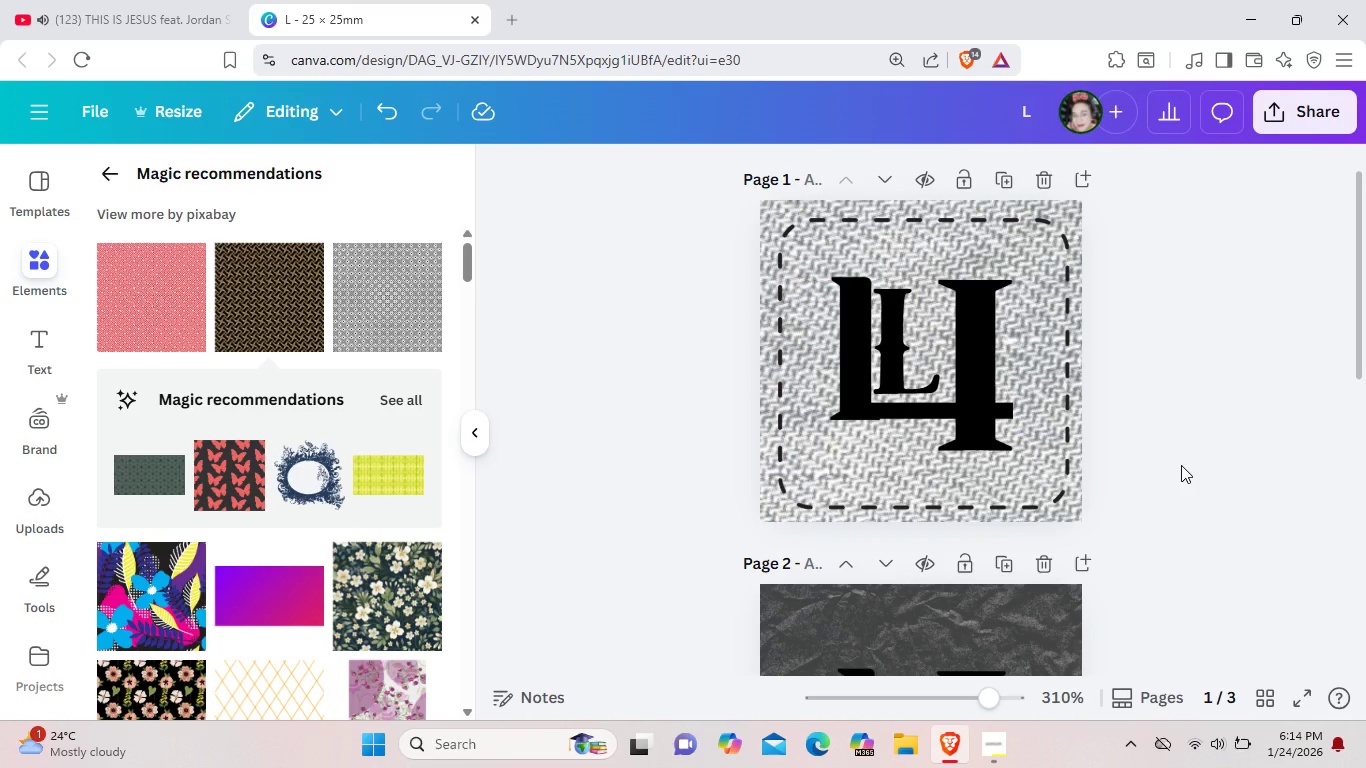 
scroll: coordinate [1181, 465], scroll_direction: down, amount: 5.0
 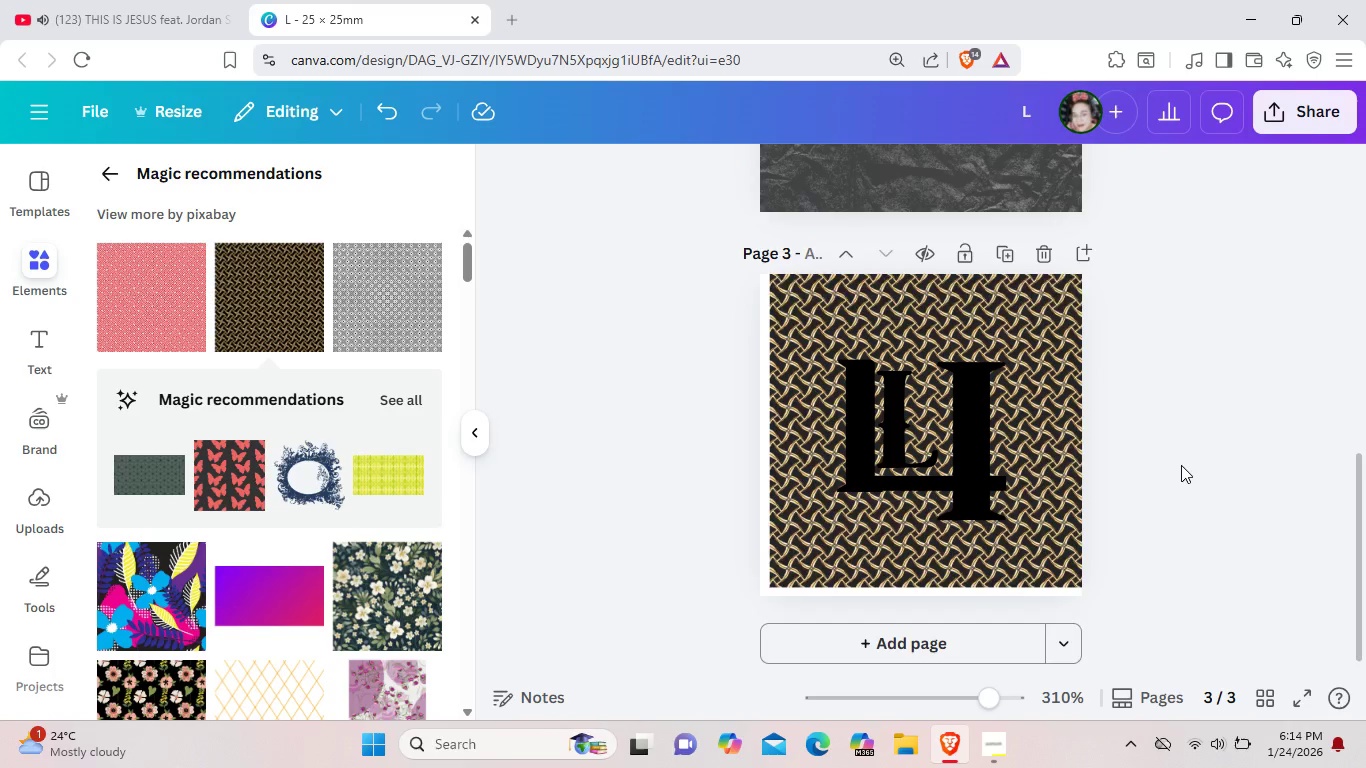 
scroll: coordinate [1181, 465], scroll_direction: up, amount: 1.0
 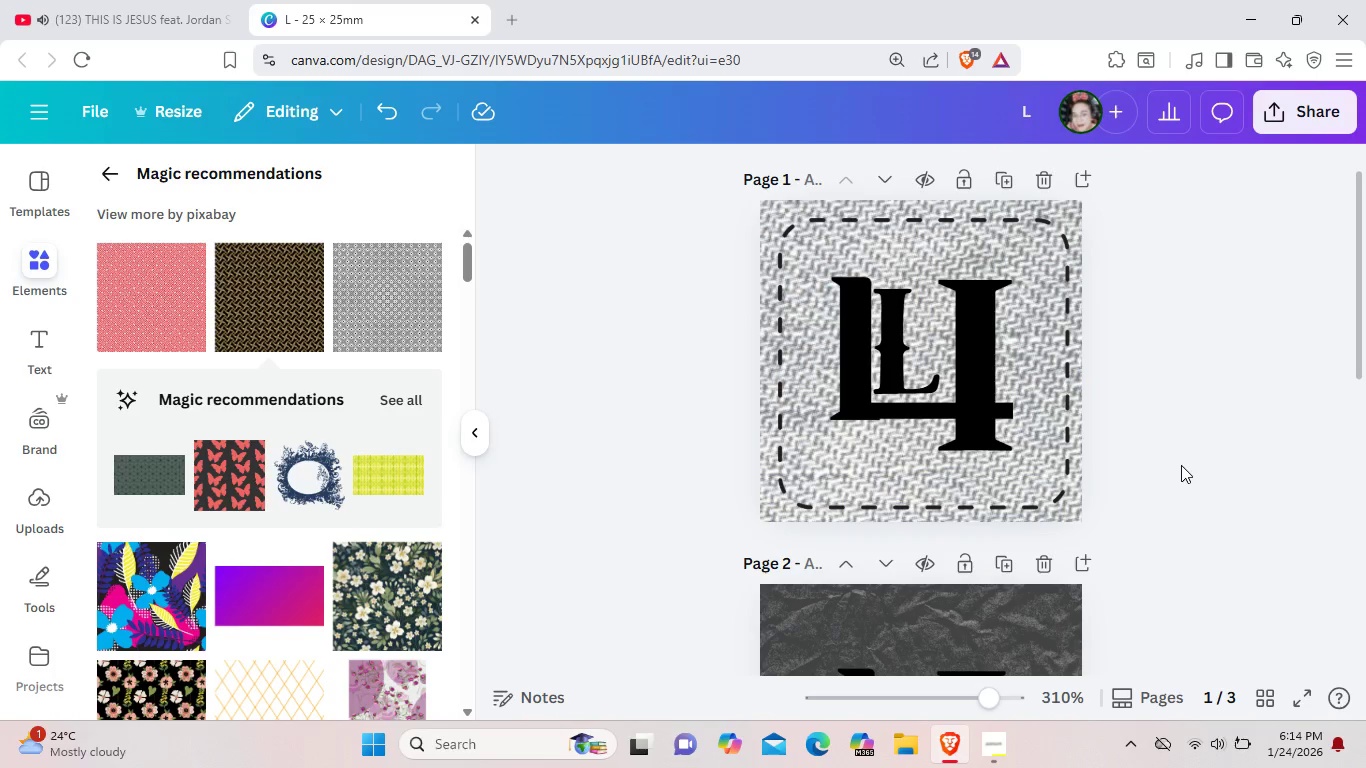 
scroll: coordinate [316, 535], scroll_direction: down, amount: 4.0
 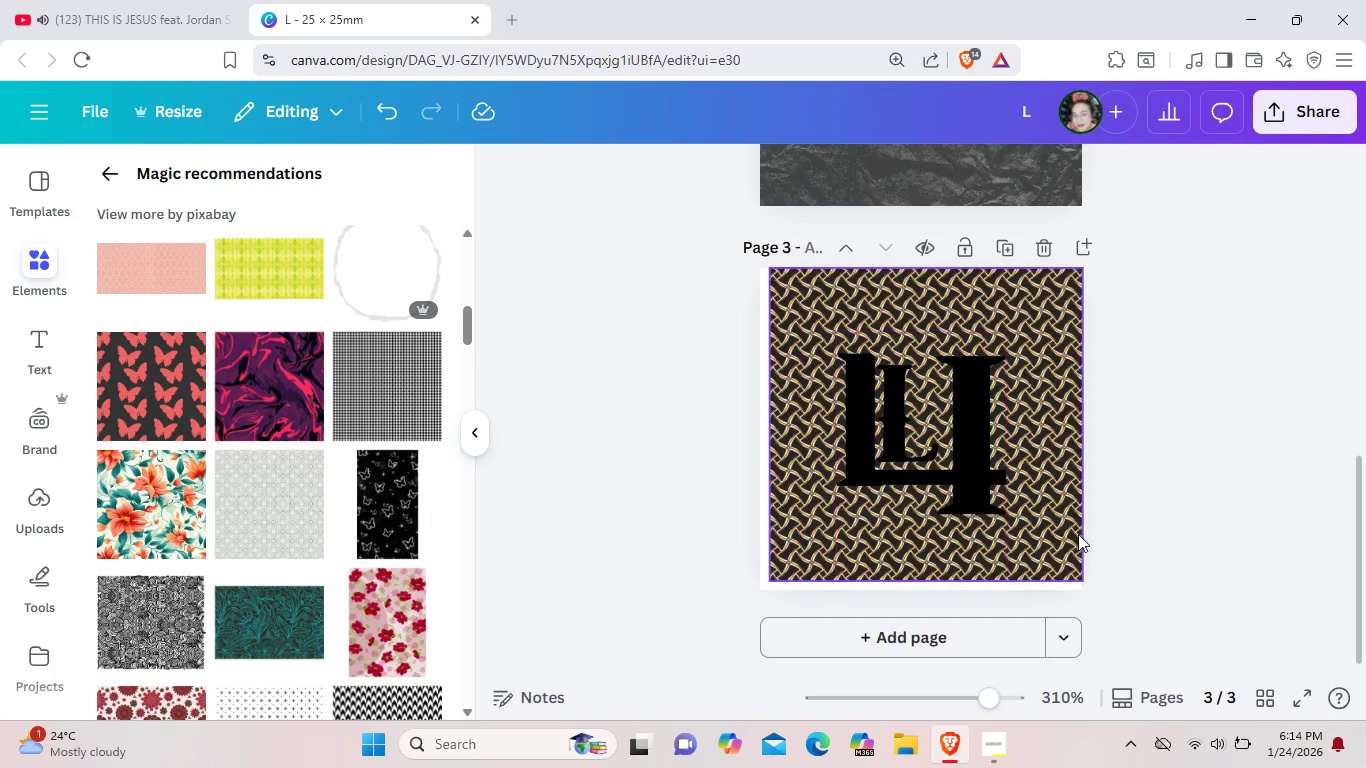 
scroll: coordinate [1083, 532], scroll_direction: up, amount: 3.0
 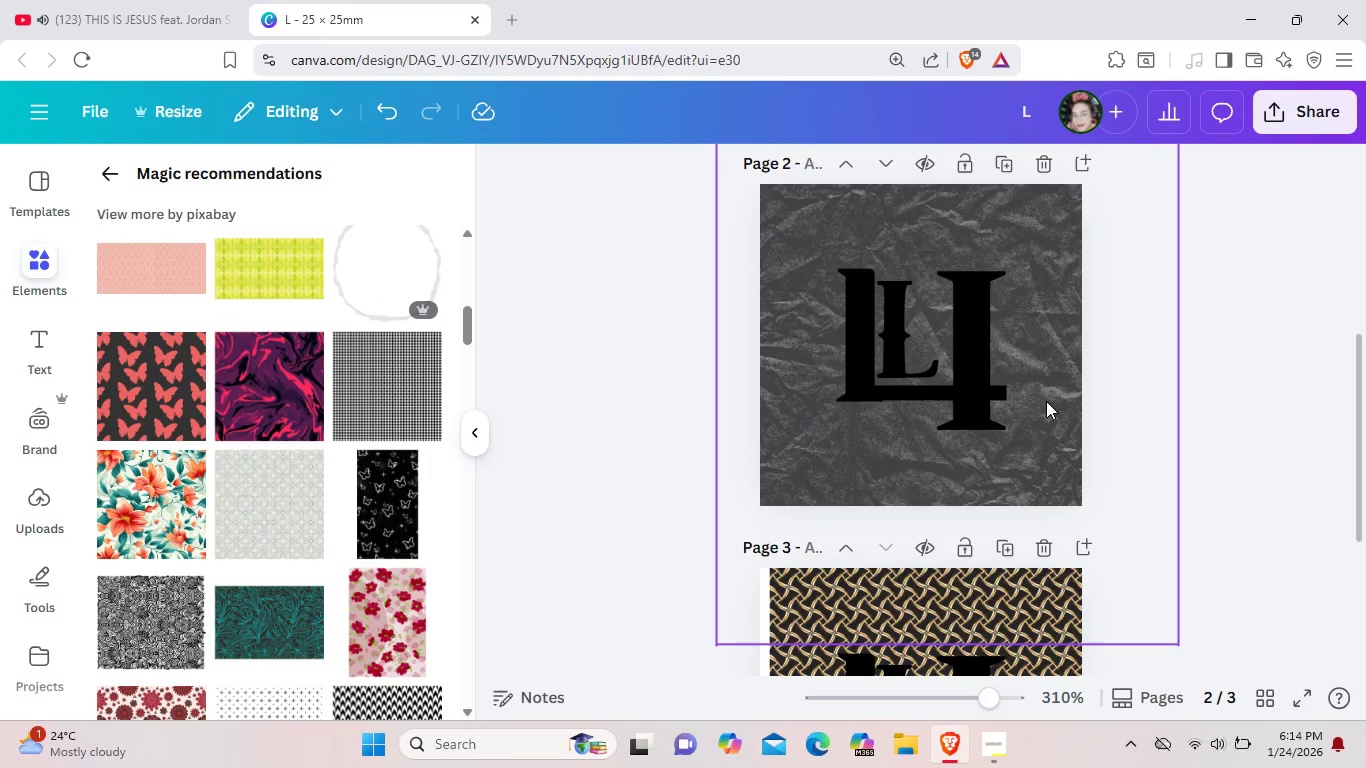 
left_click([1046, 401])
 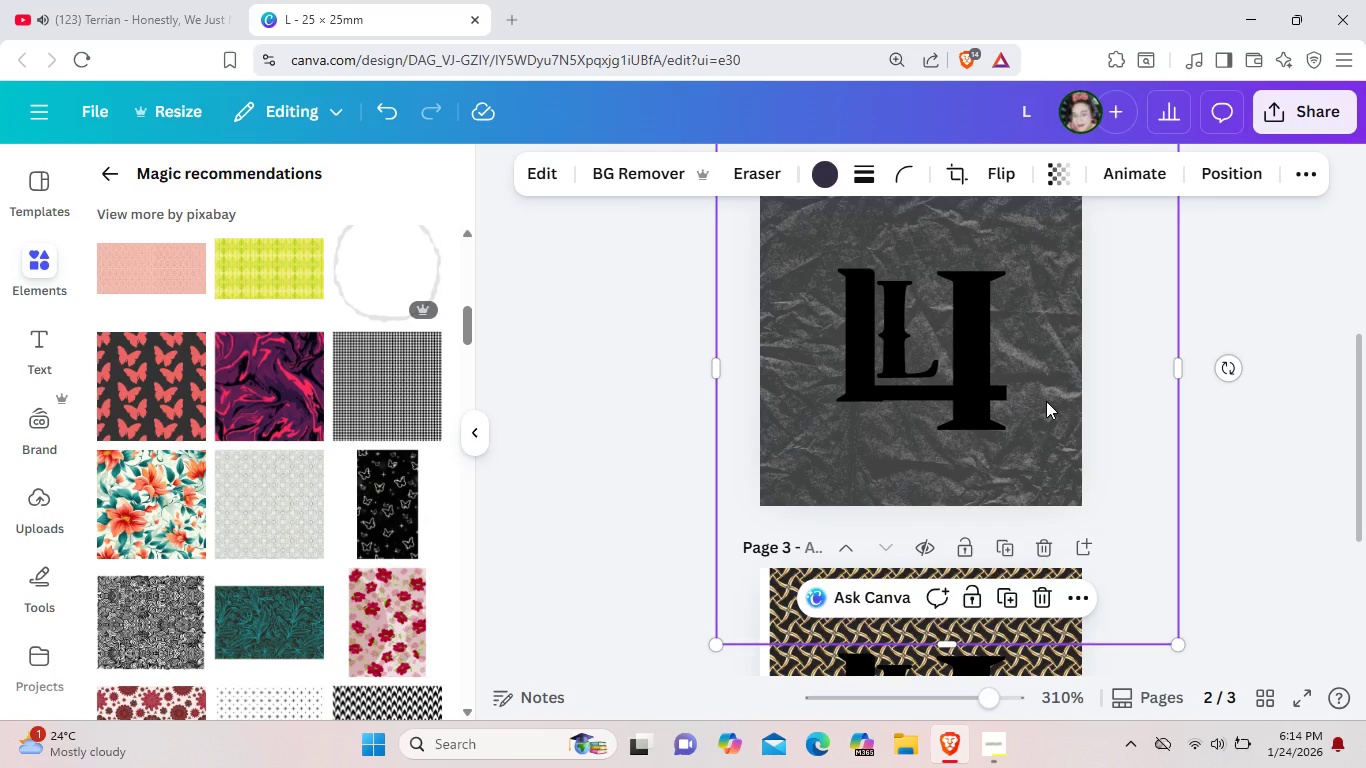 
wait(11.08)
 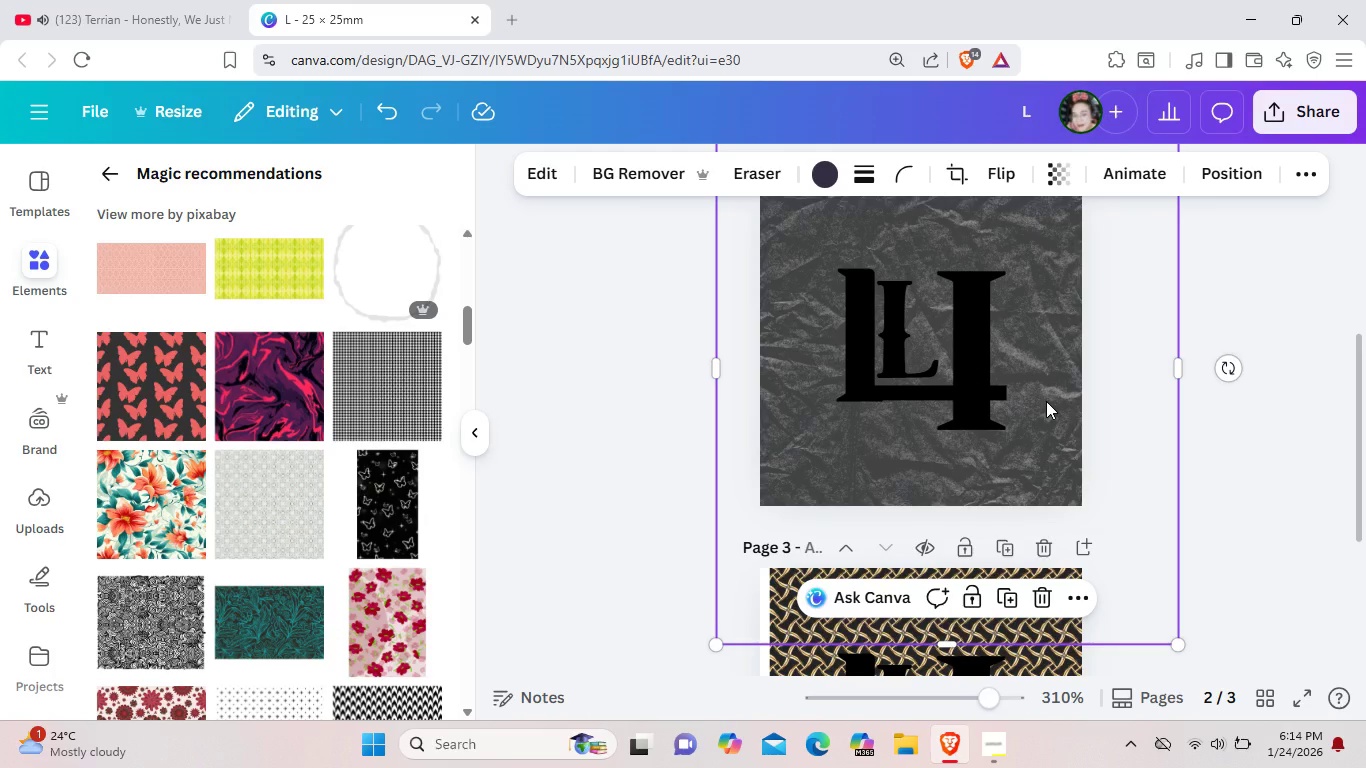 
right_click([1068, 383])
 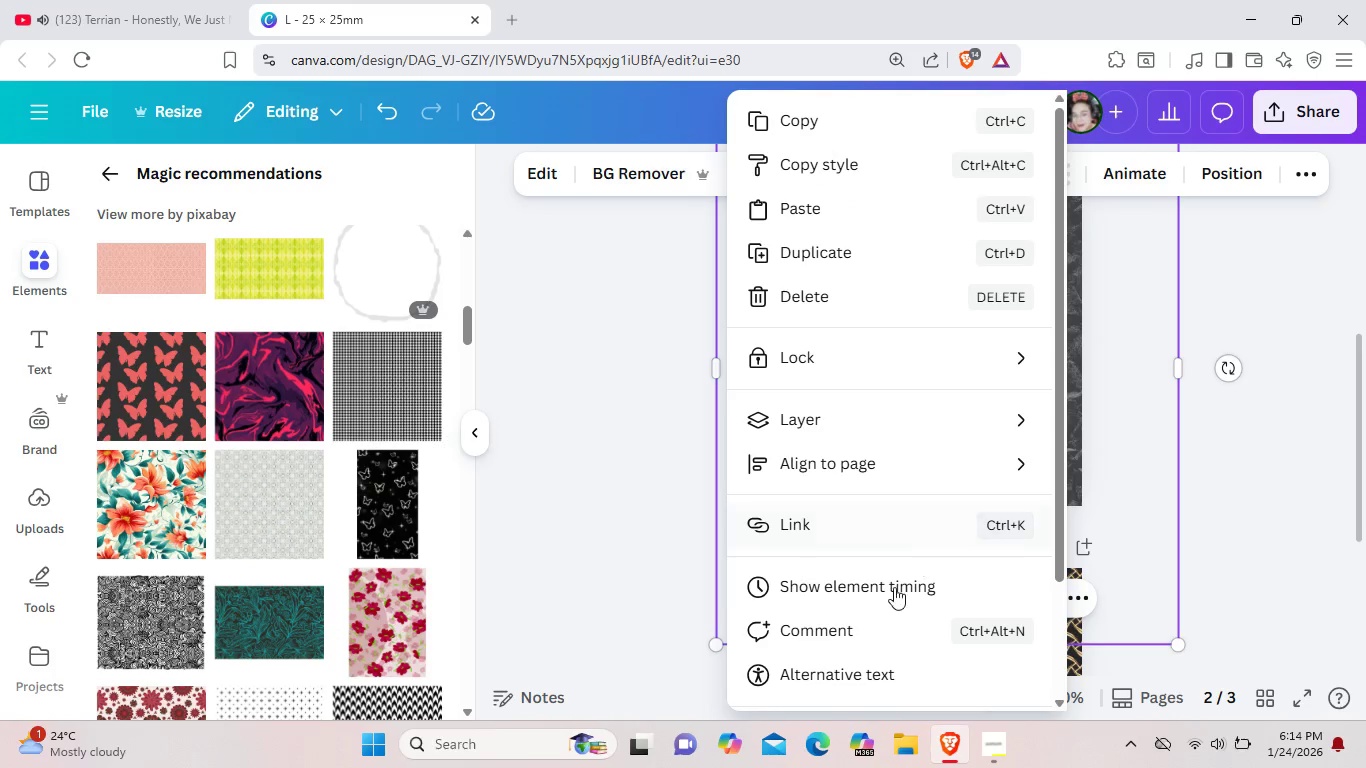 
scroll: coordinate [894, 587], scroll_direction: down, amount: 3.0
 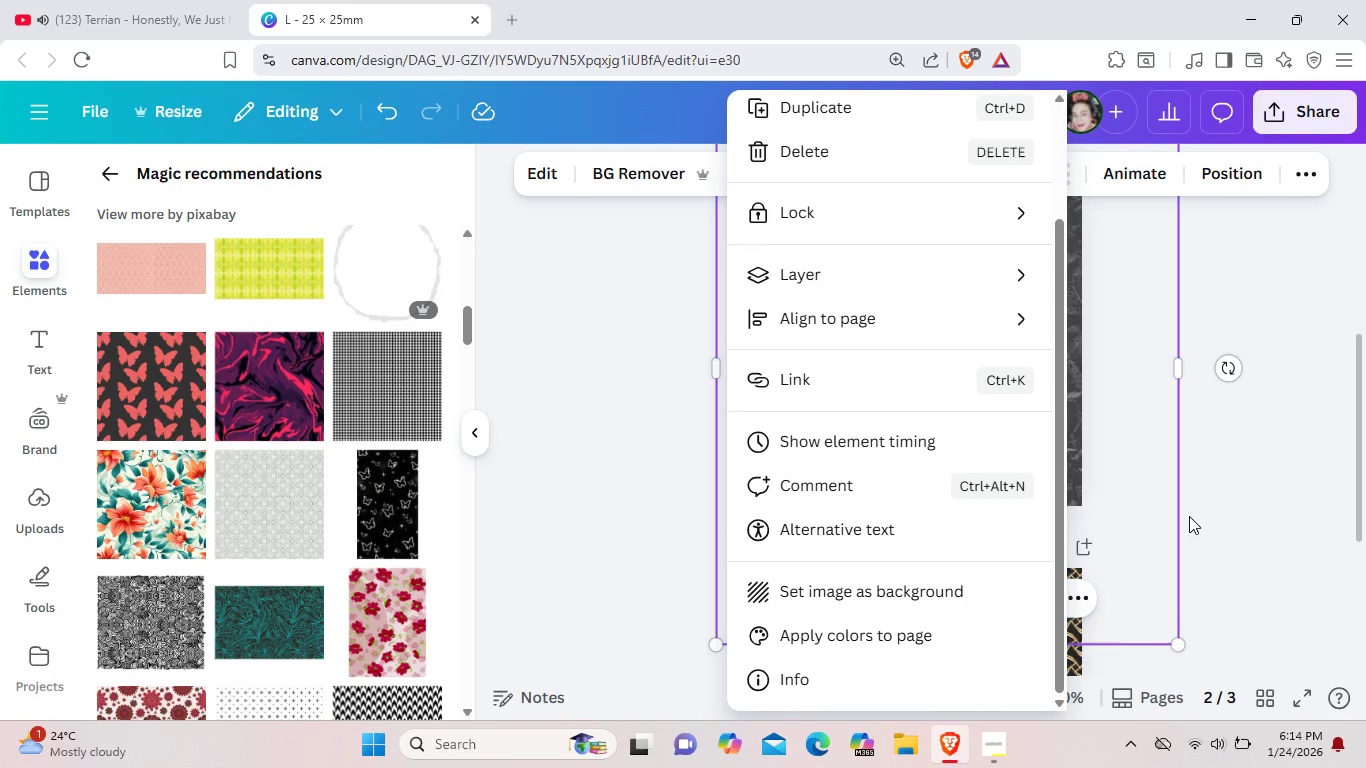 
left_click([1187, 515])
 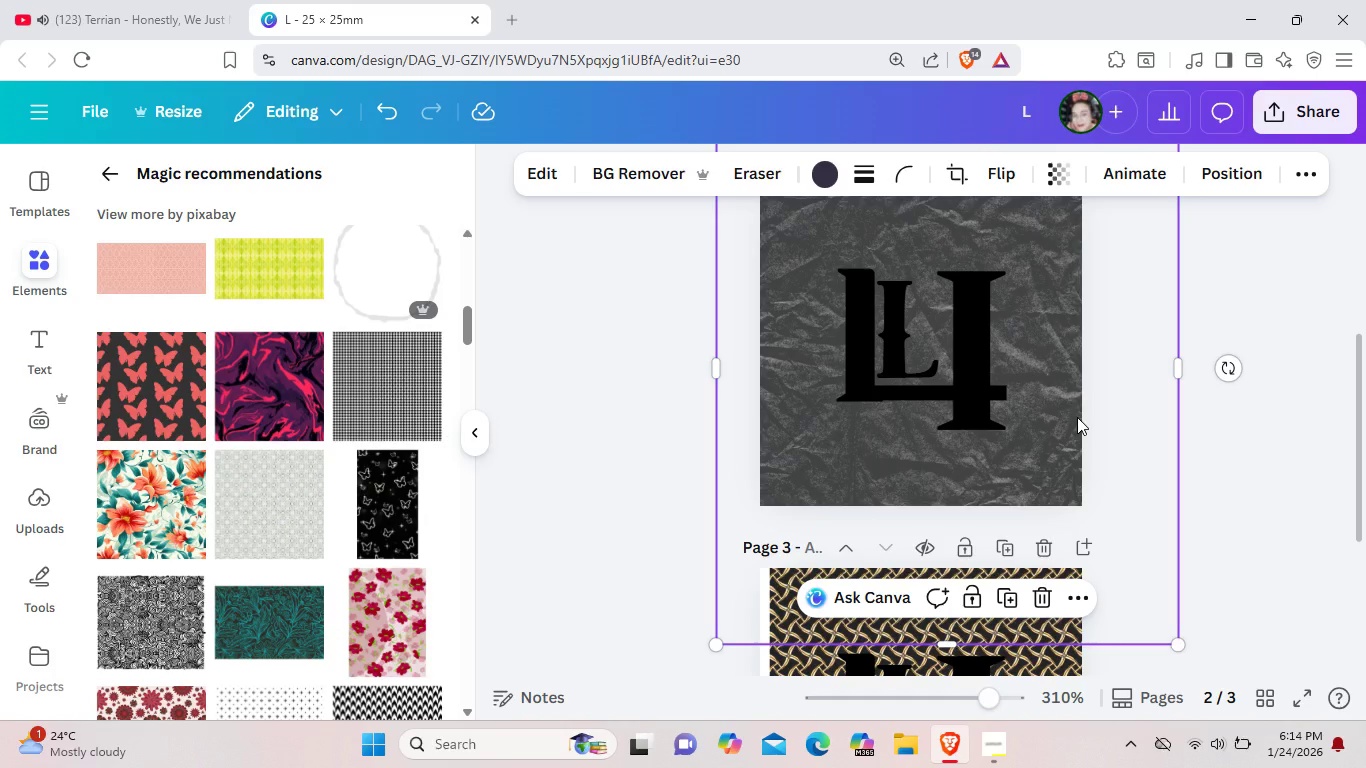 
key(Backspace)
 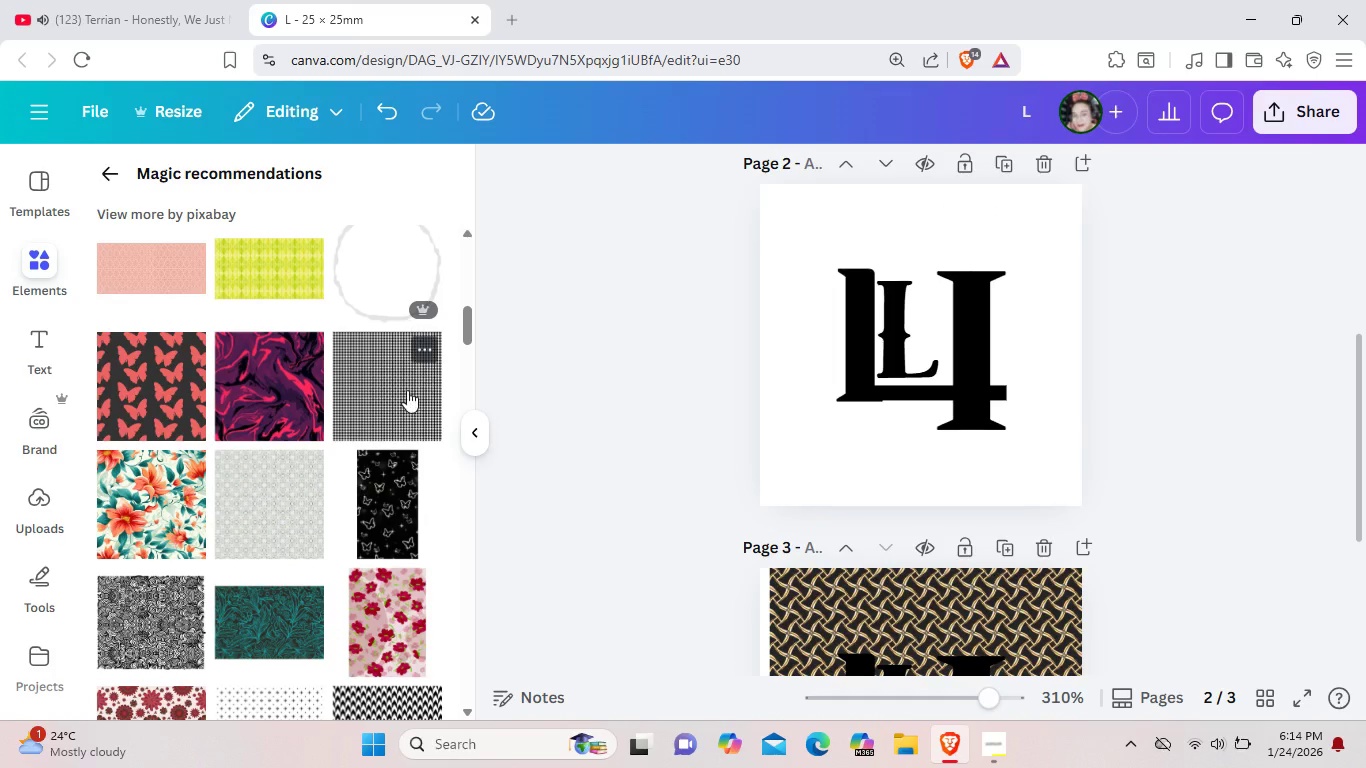 
left_click([407, 390])
 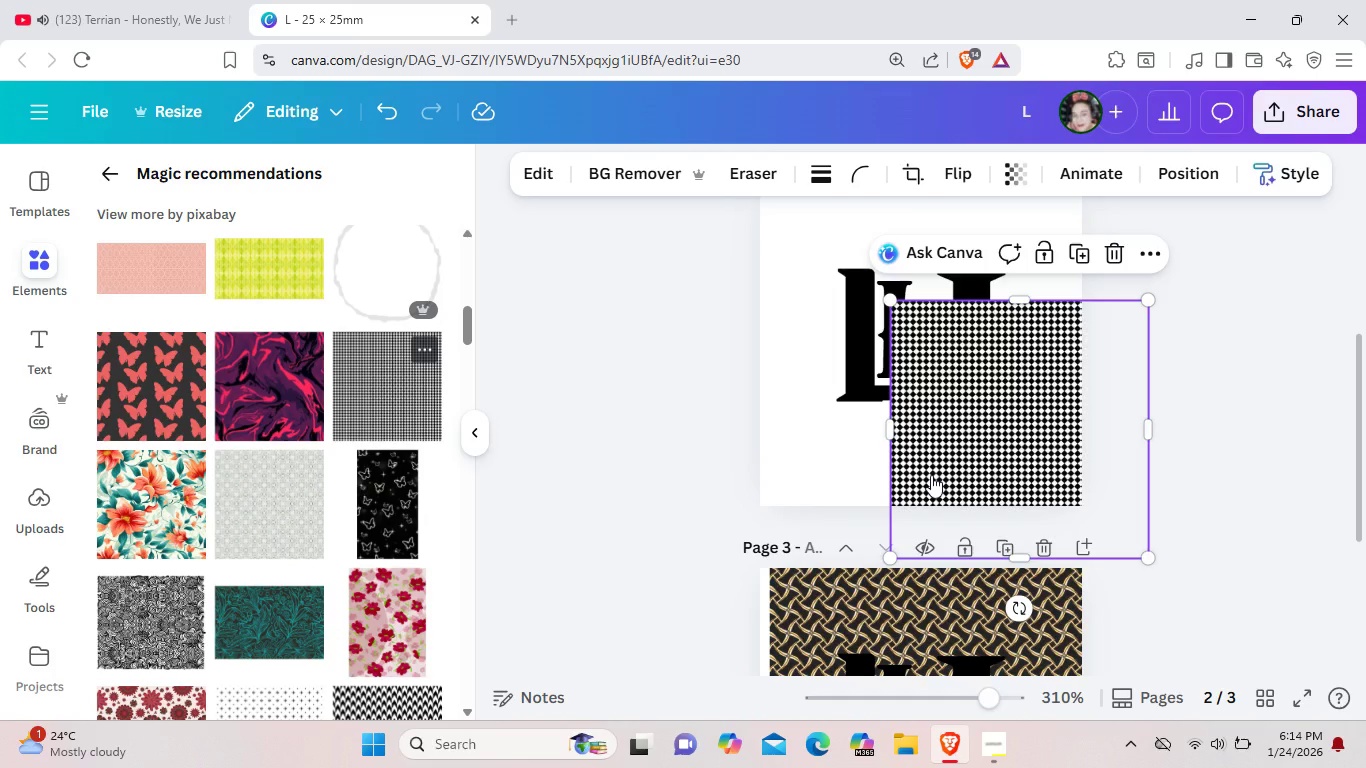 
scroll: coordinate [392, 604], scroll_direction: down, amount: 22.0
 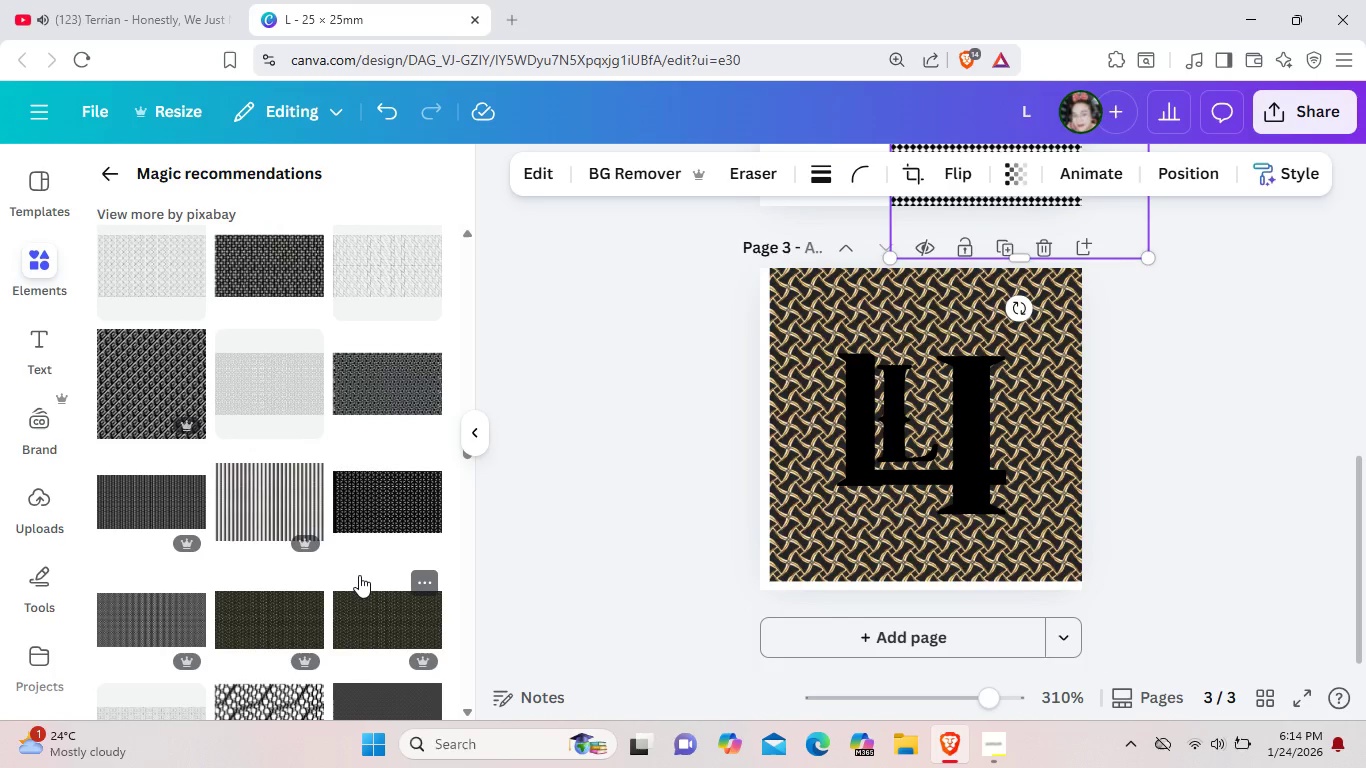 
scroll: coordinate [359, 575], scroll_direction: down, amount: 1.0
 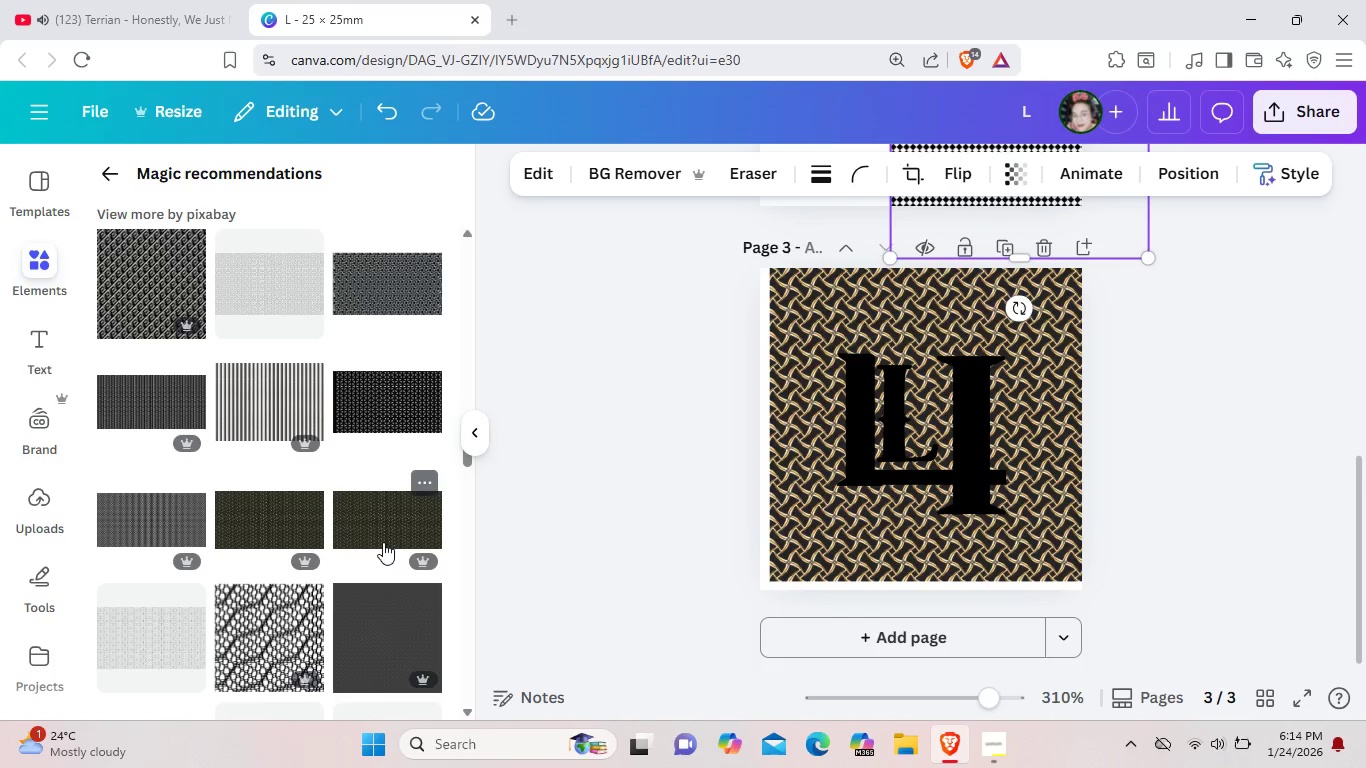 
scroll: coordinate [1059, 433], scroll_direction: up, amount: 5.0
 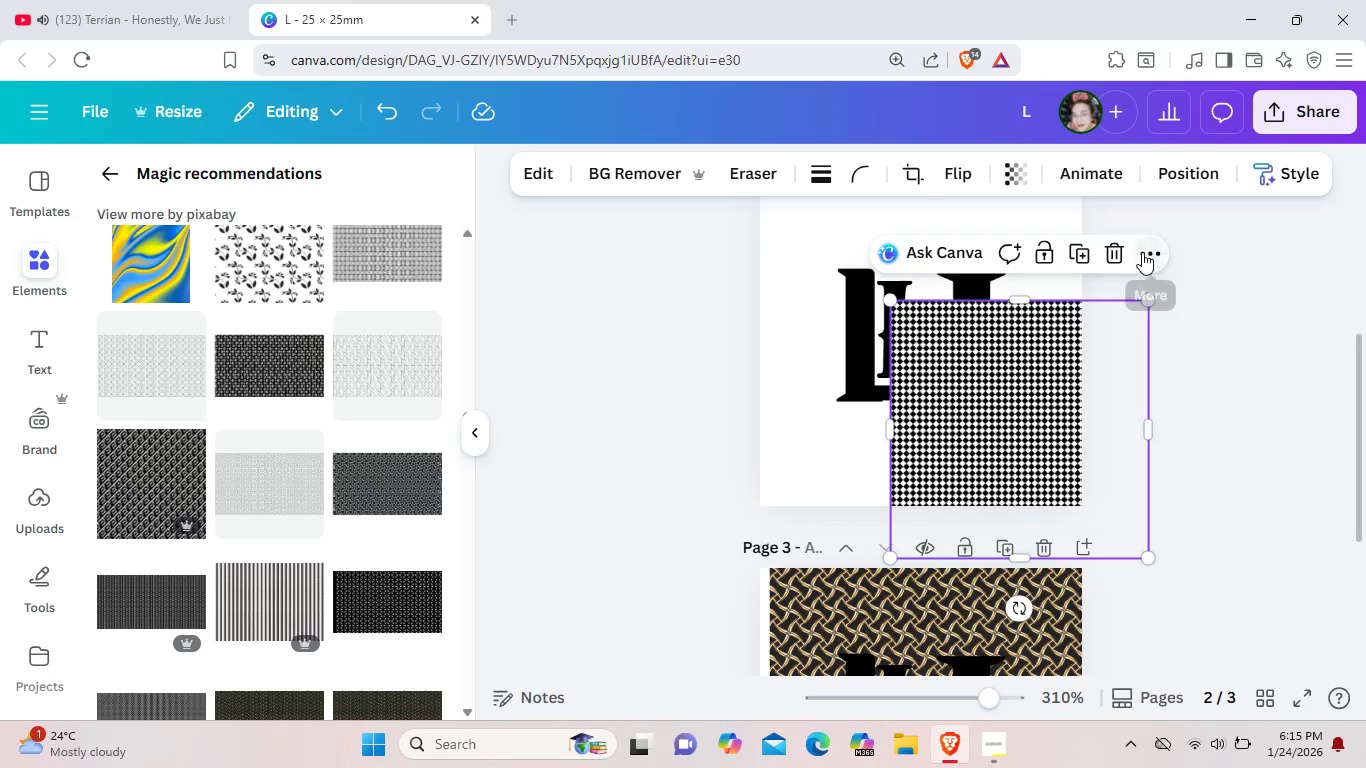 
left_click([1118, 253])
 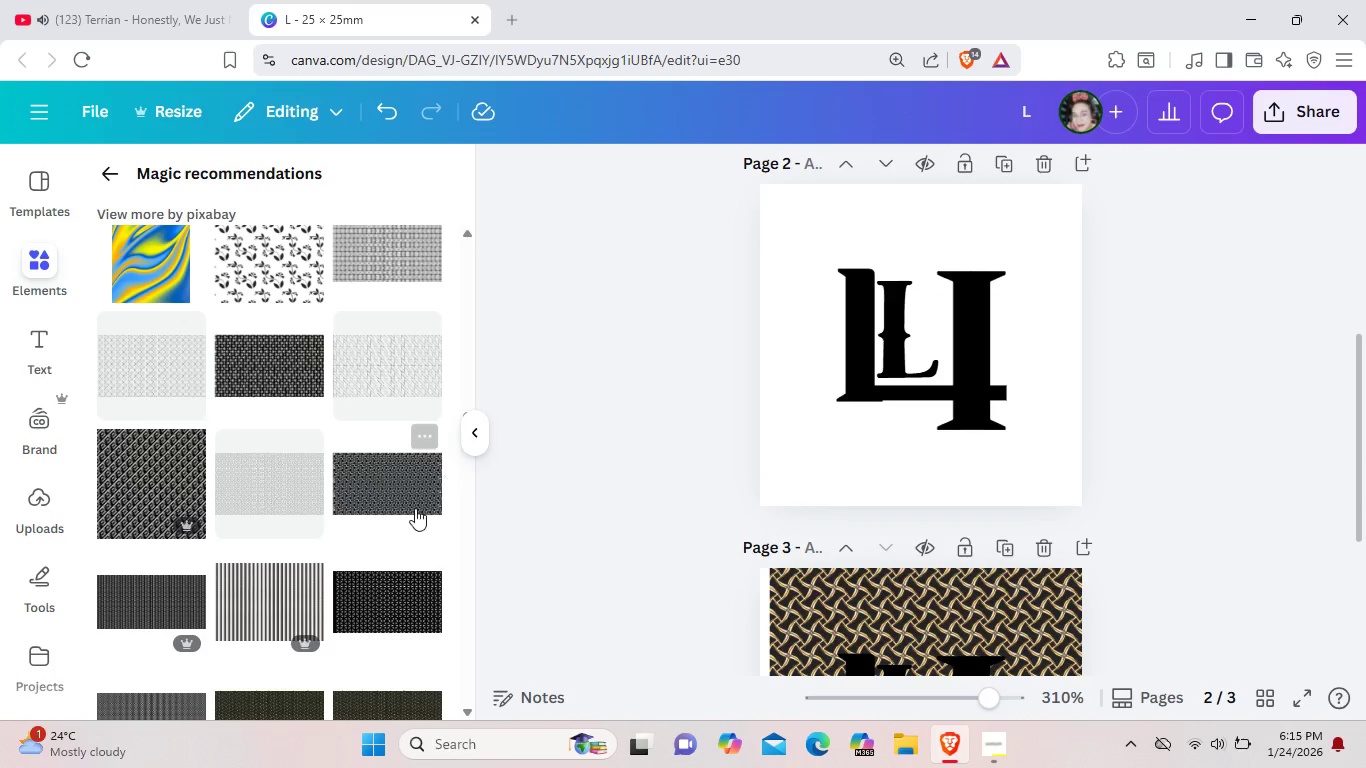 
scroll: coordinate [405, 518], scroll_direction: down, amount: 3.0
 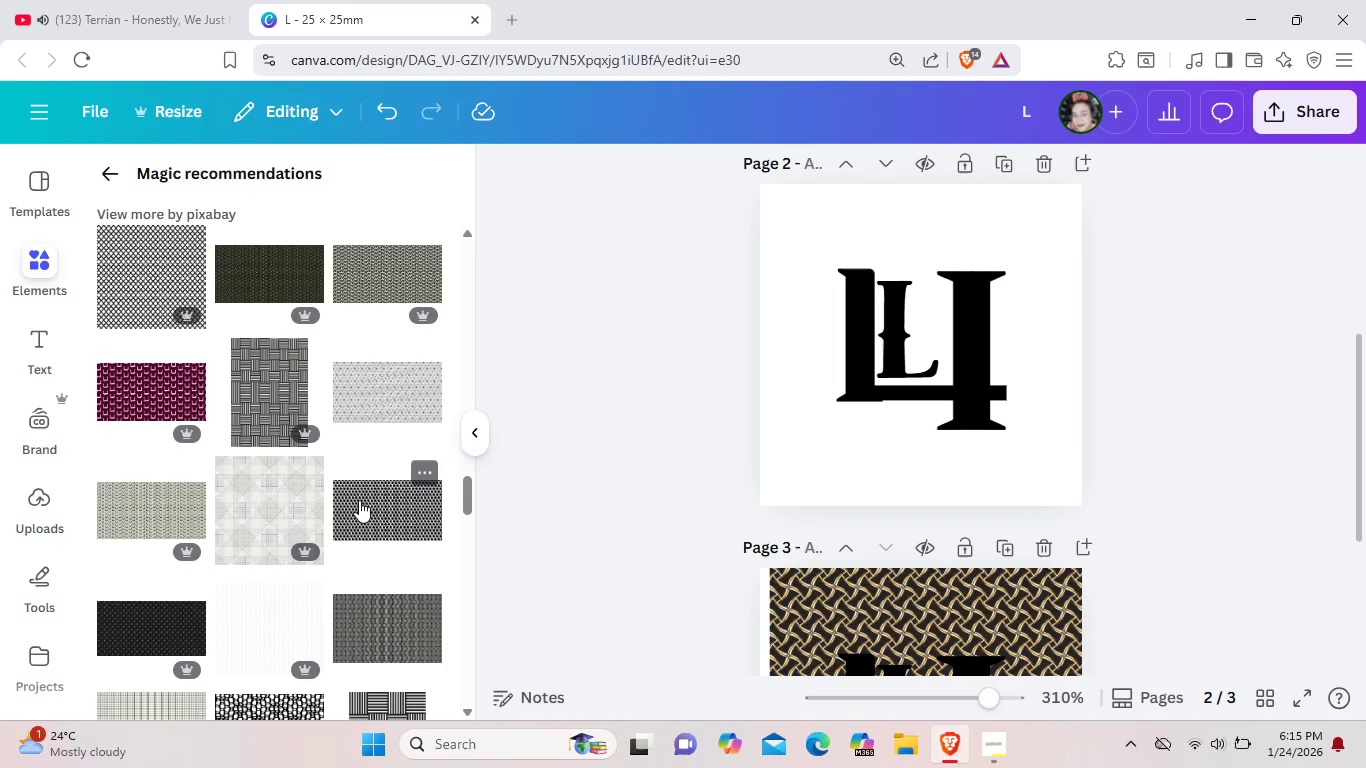 
mouse_move([308, 463])
 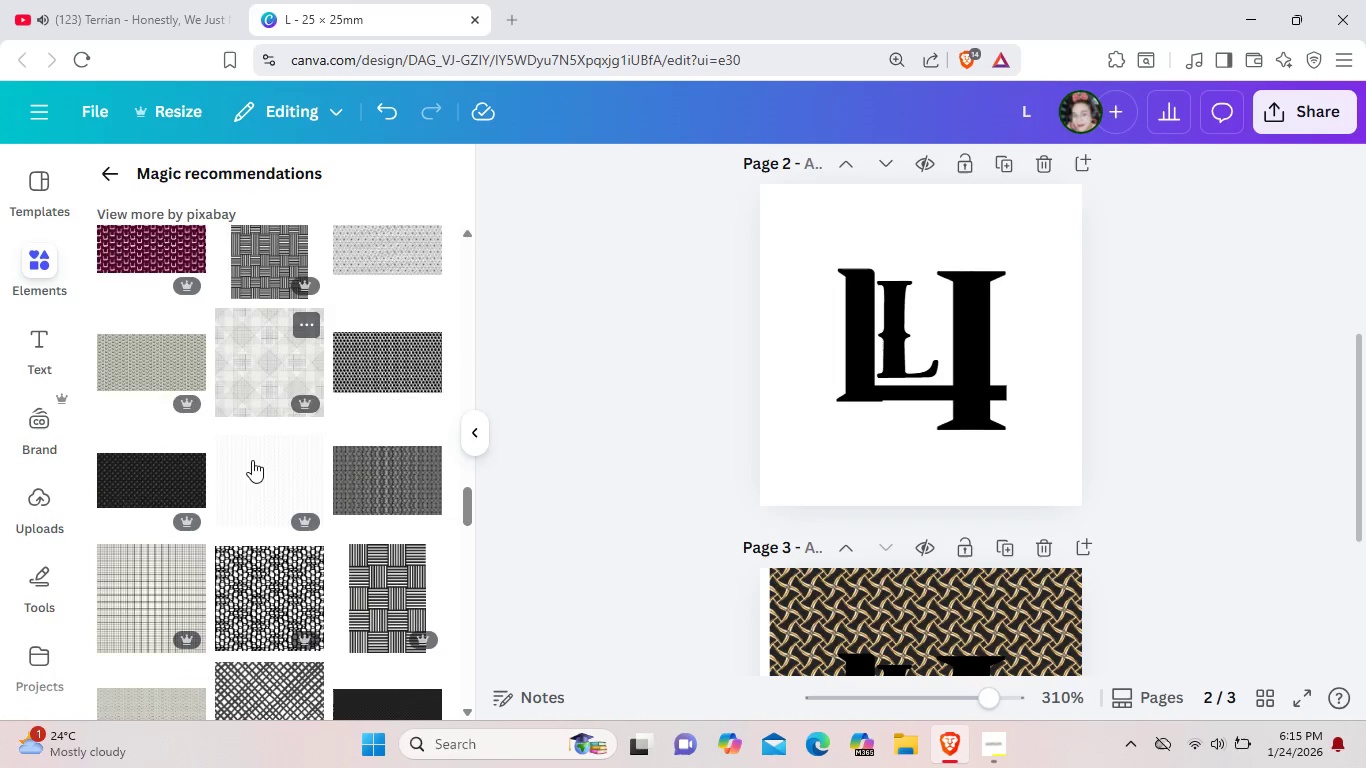 
scroll: coordinate [252, 452], scroll_direction: down, amount: 14.0
 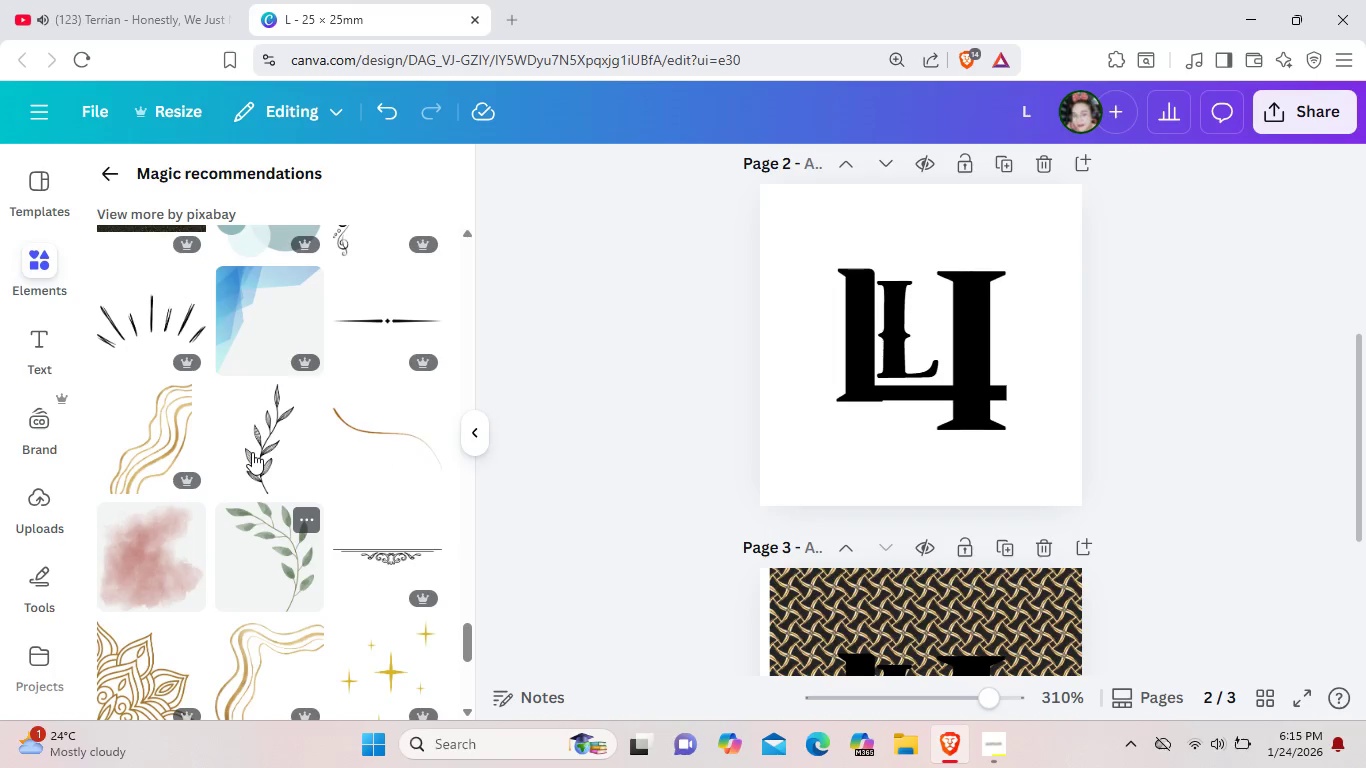 
scroll: coordinate [398, 407], scroll_direction: up, amount: 9.0
 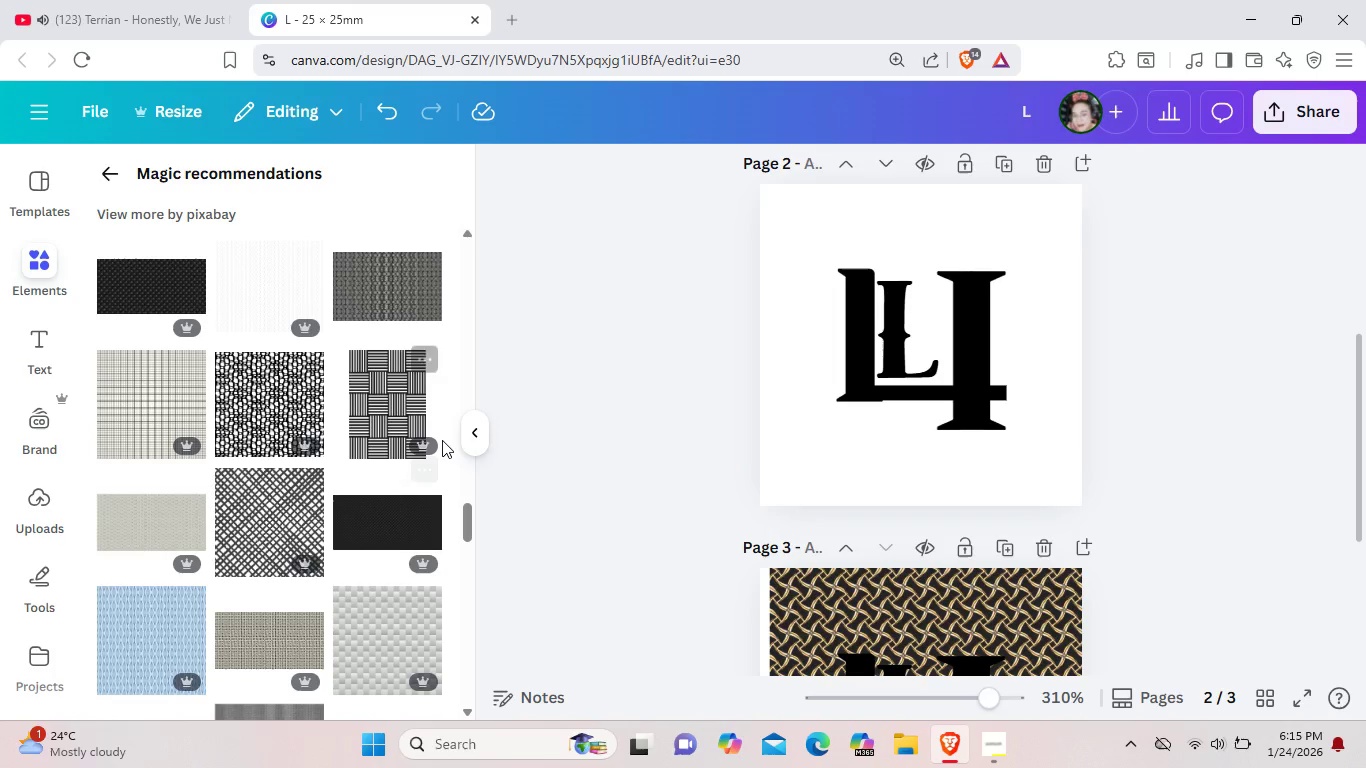 
mouse_move([412, 462])
 